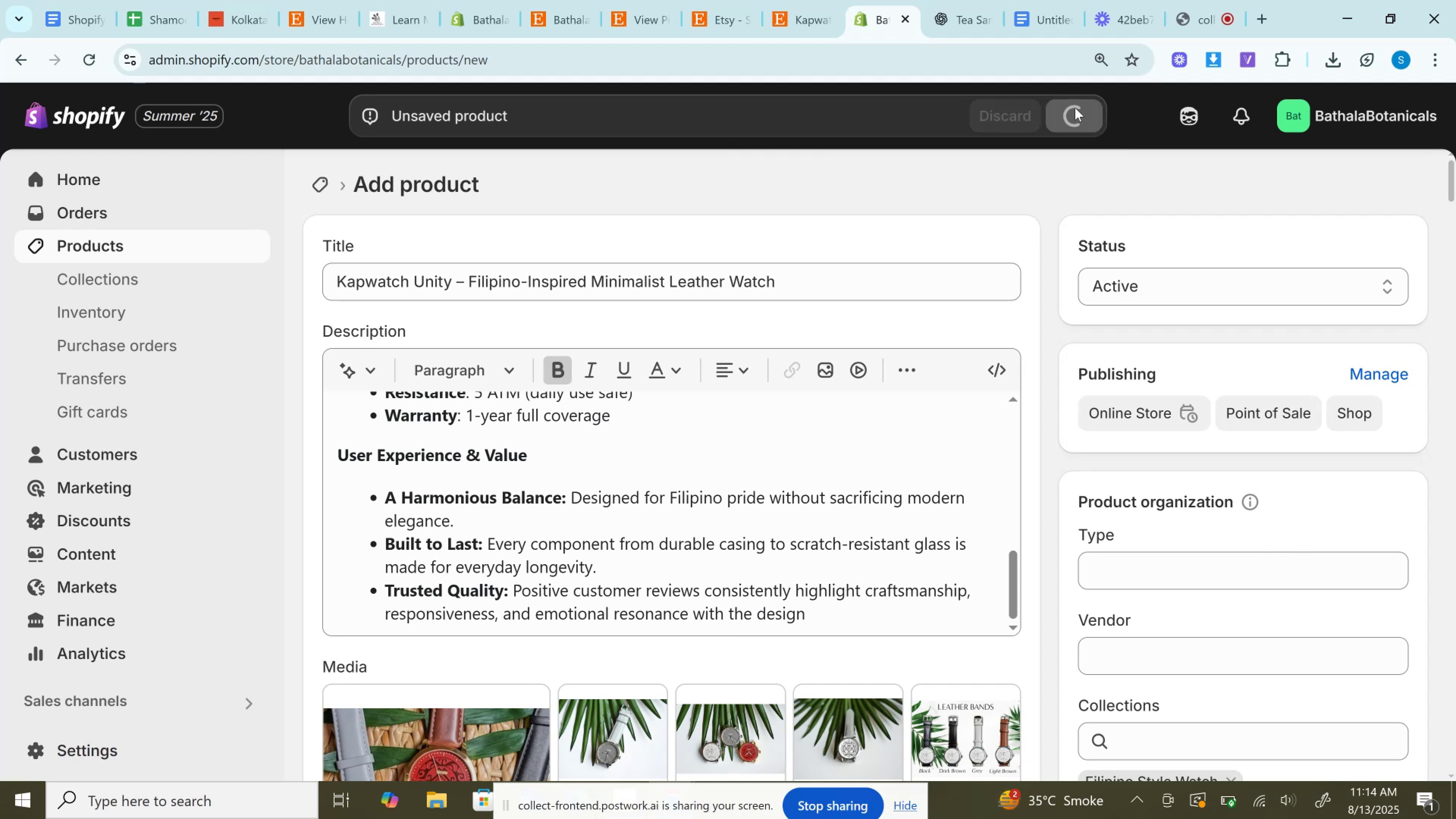 
wait(11.84)
 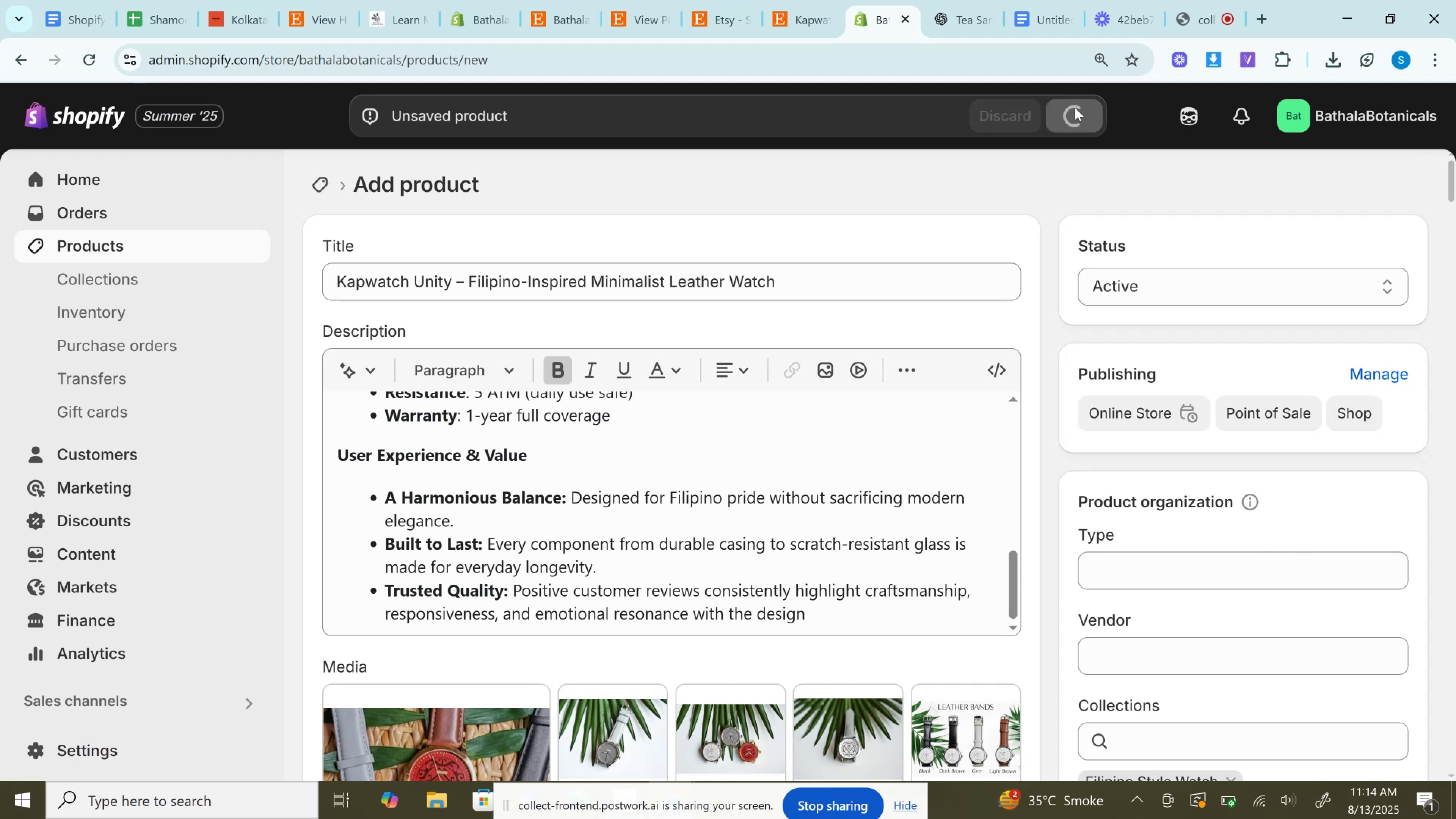 
mouse_move([815, 1])
 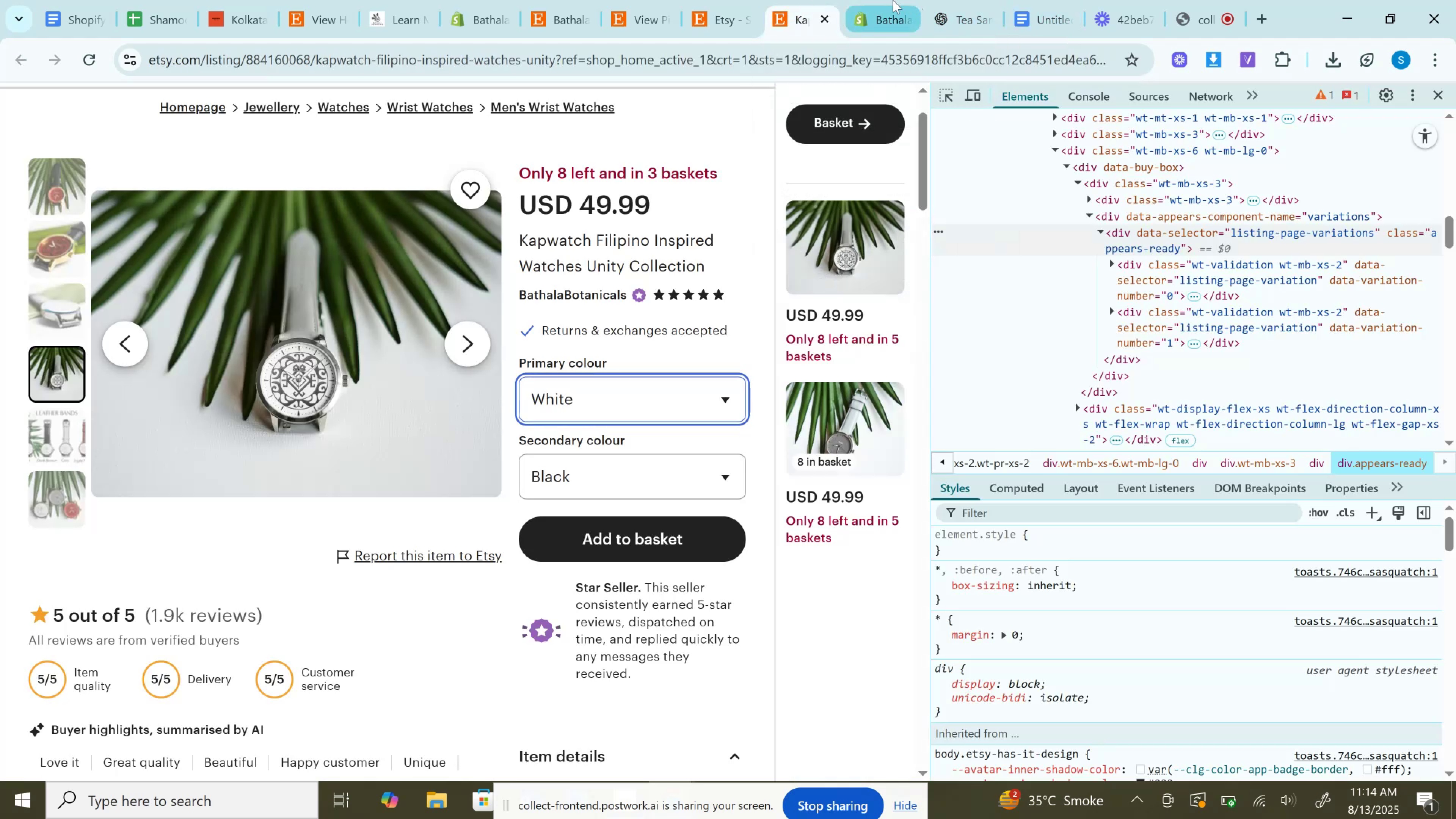 
left_click([893, 0])
 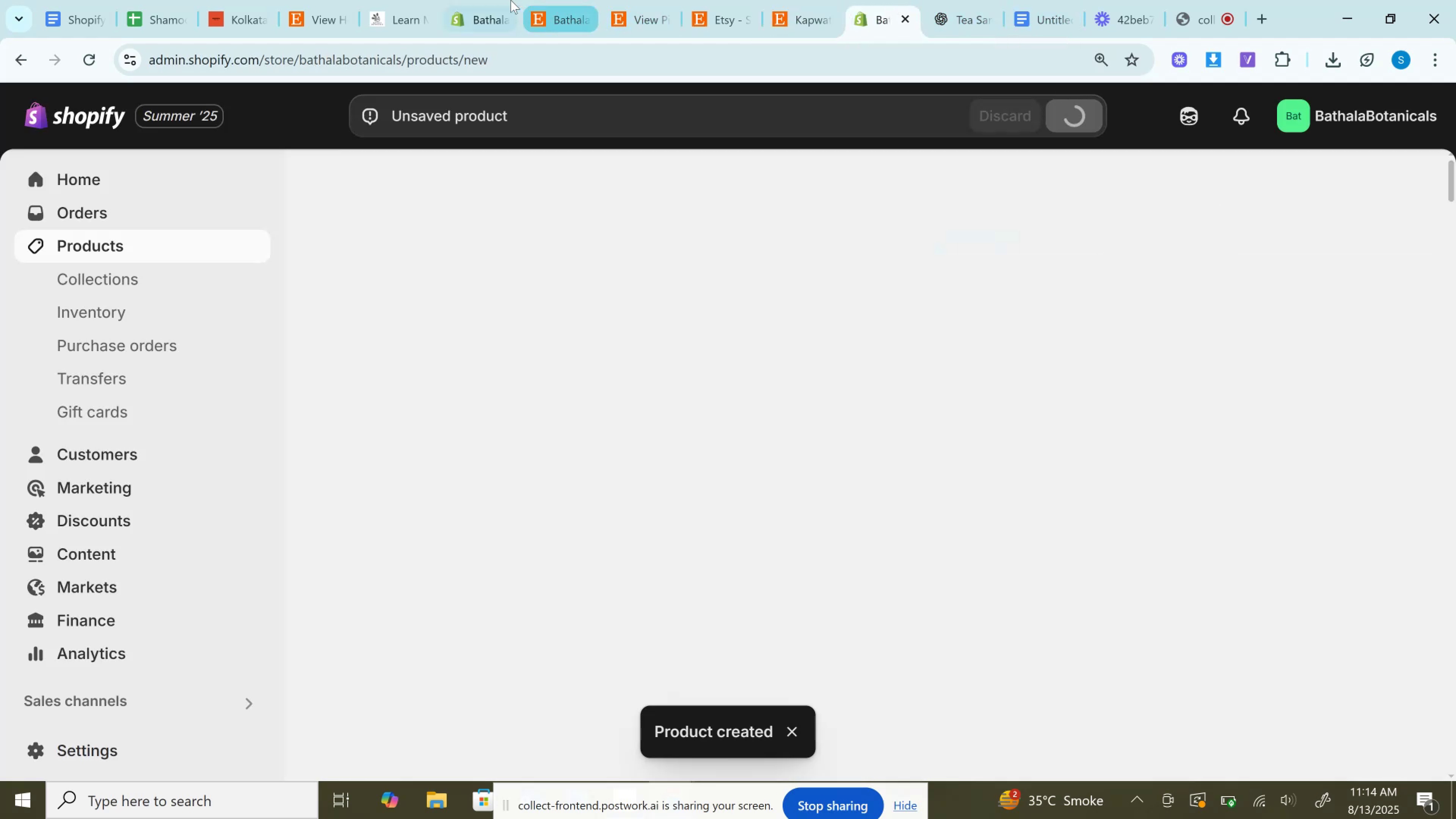 
left_click([510, 0])
 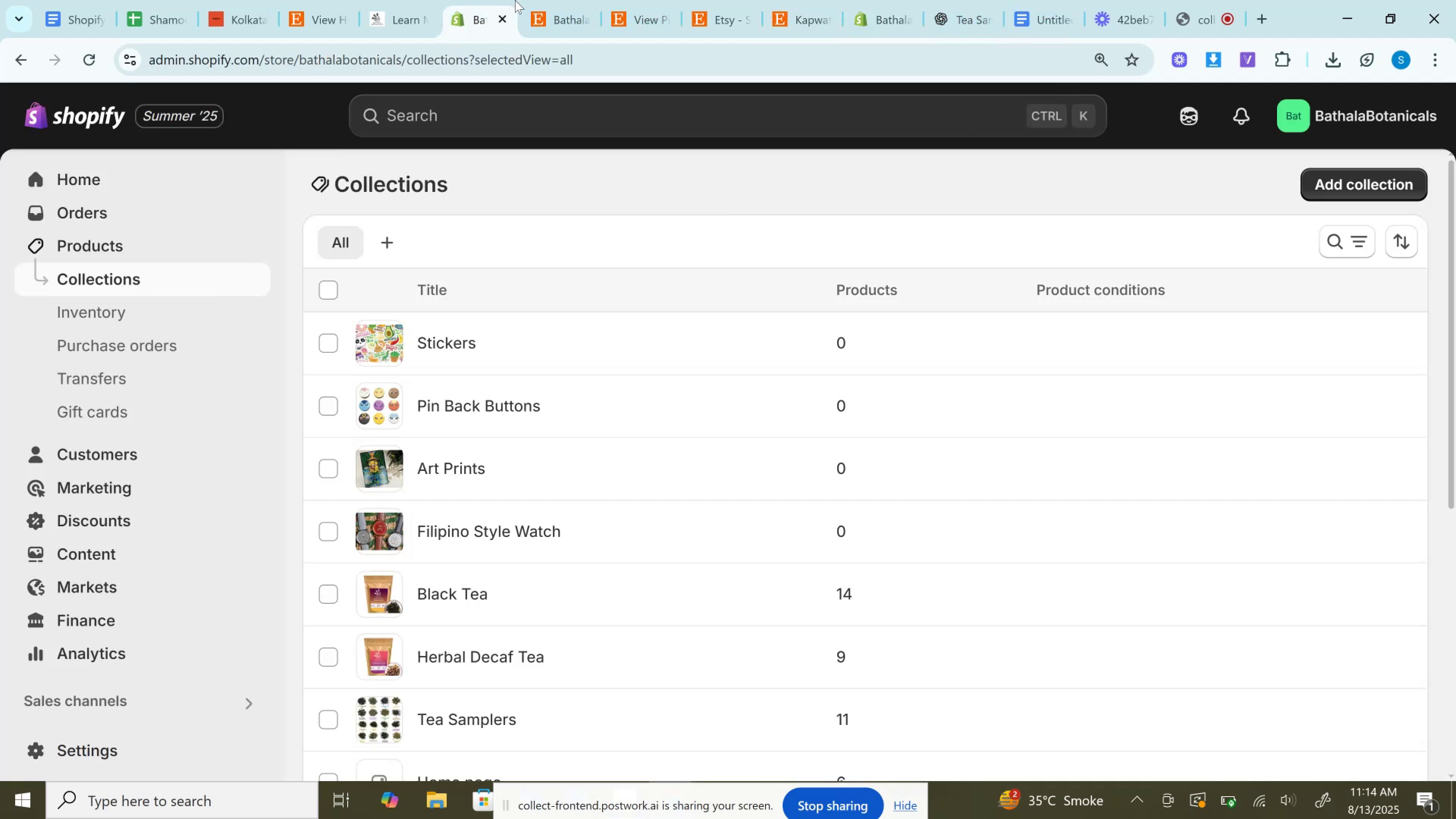 
wait(8.49)
 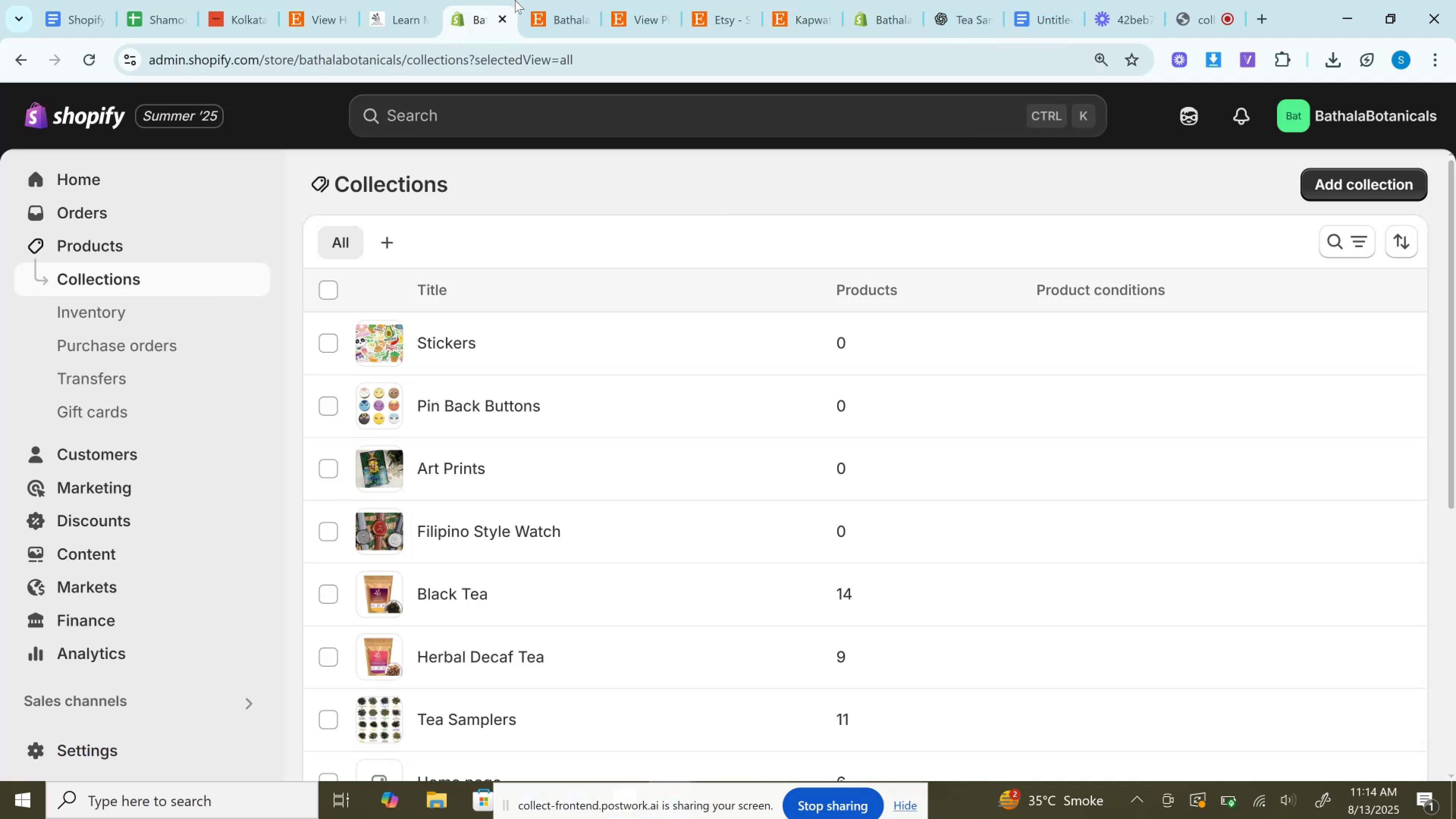 
left_click([91, 58])
 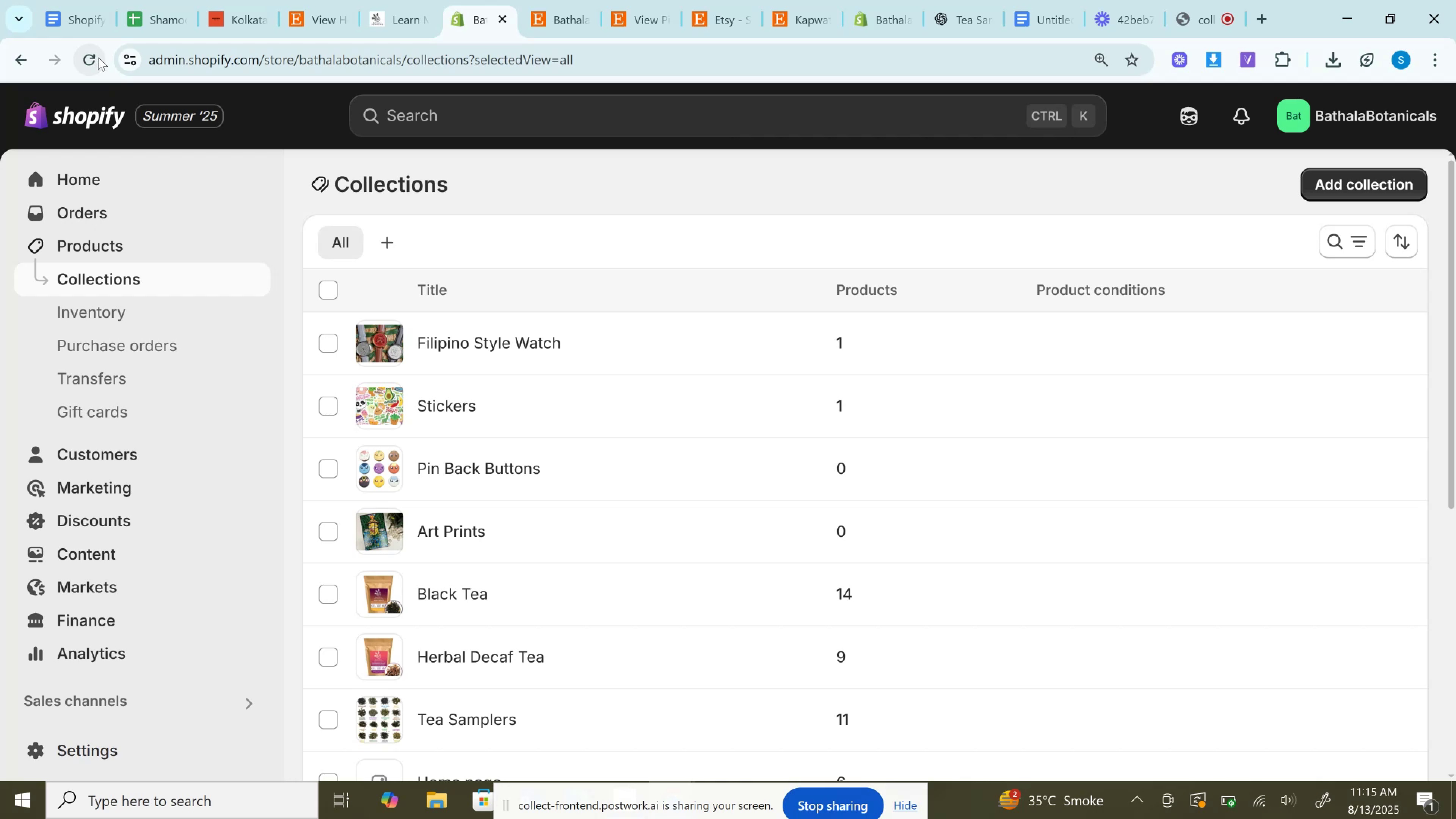 
wait(22.48)
 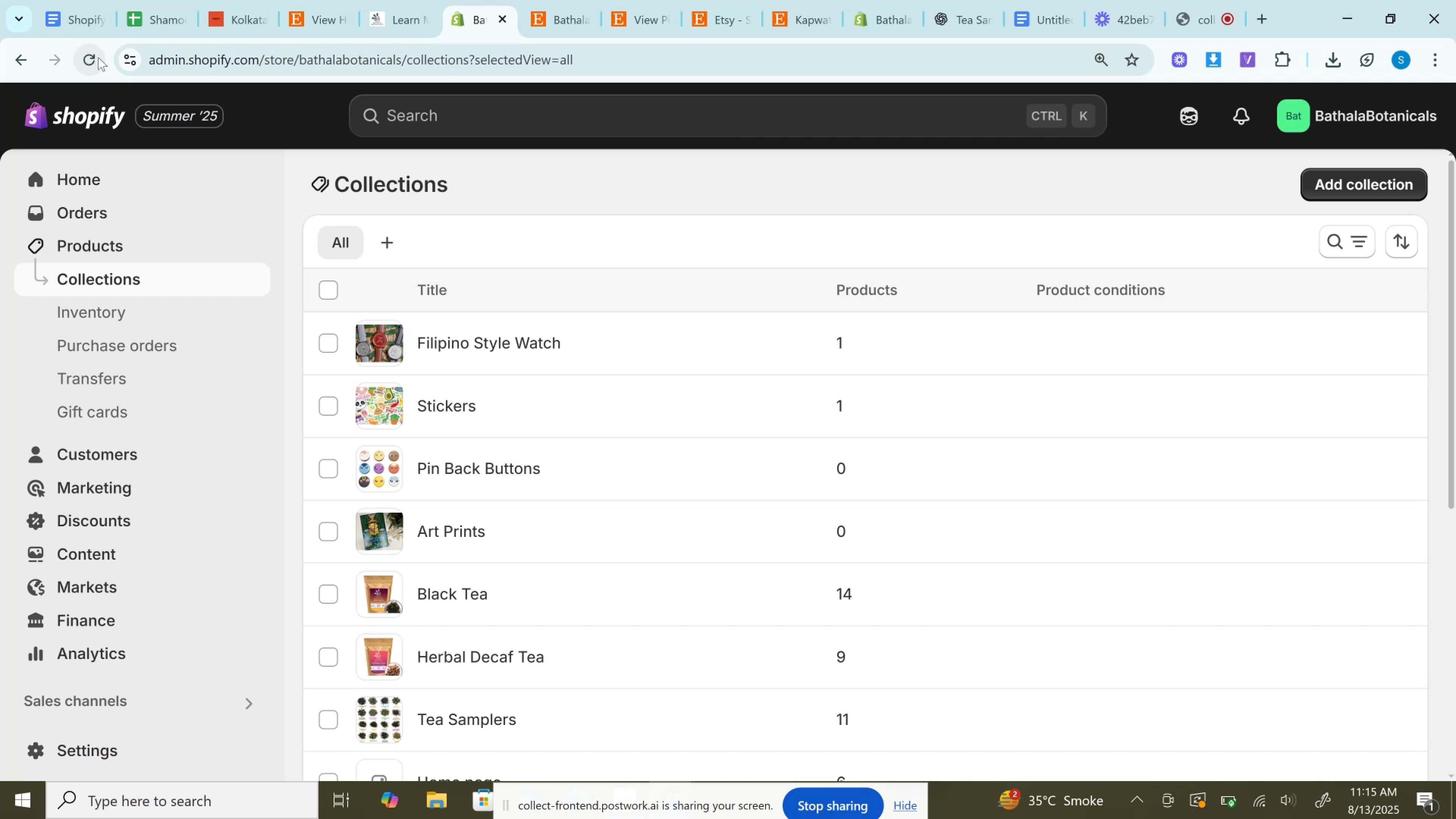 
mouse_move([818, 0])
 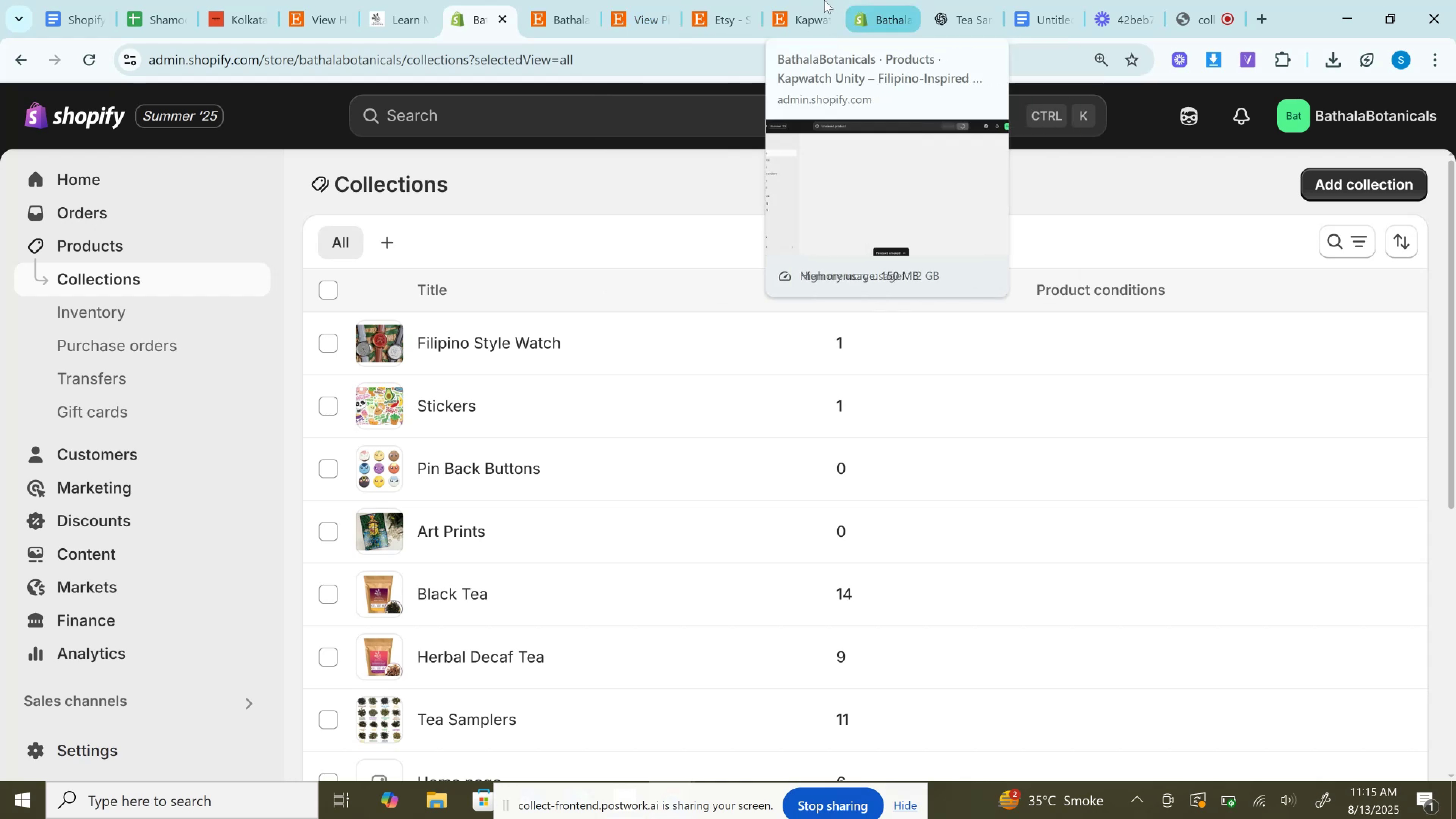 
left_click([876, 0])
 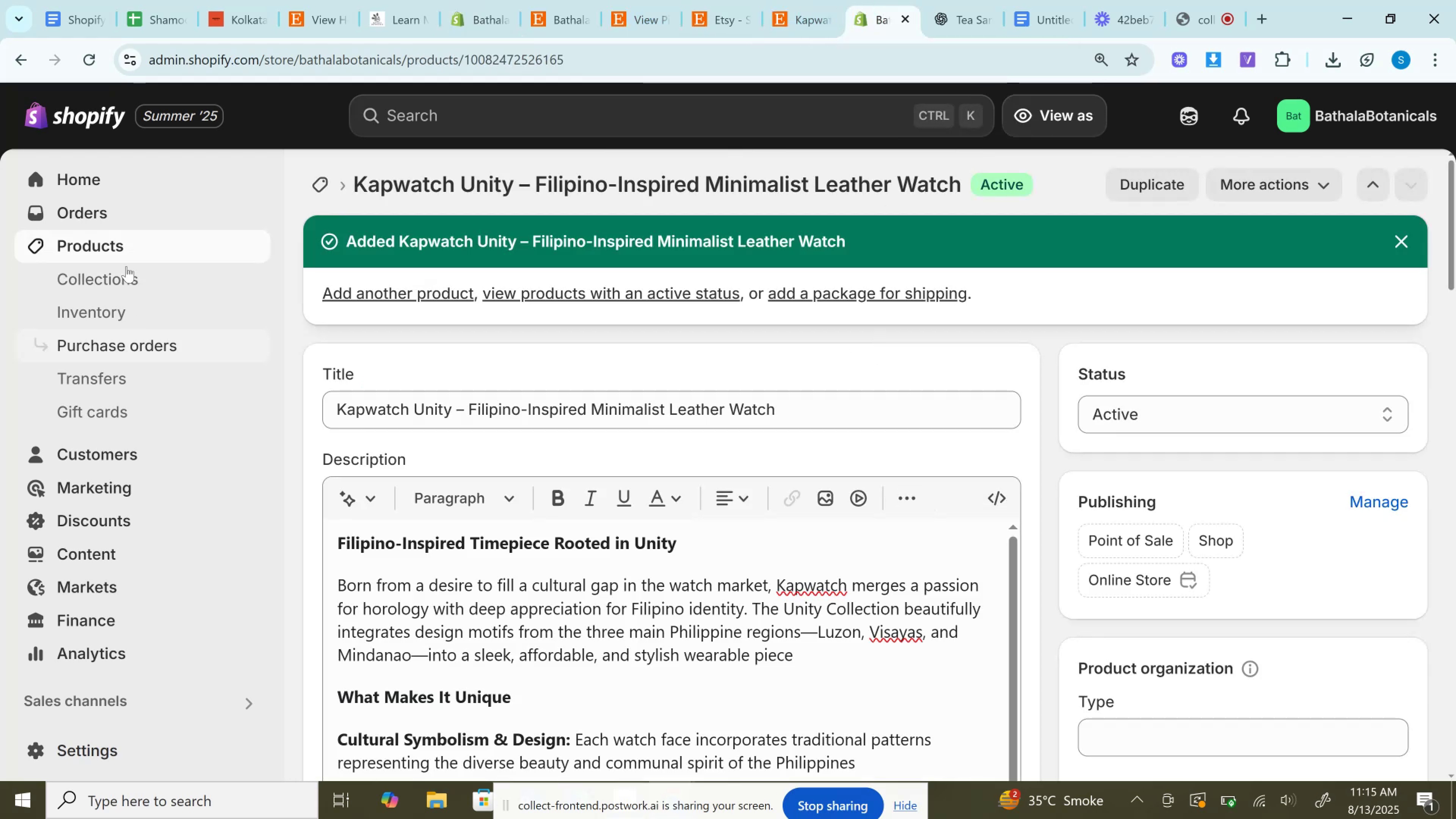 
left_click([129, 246])
 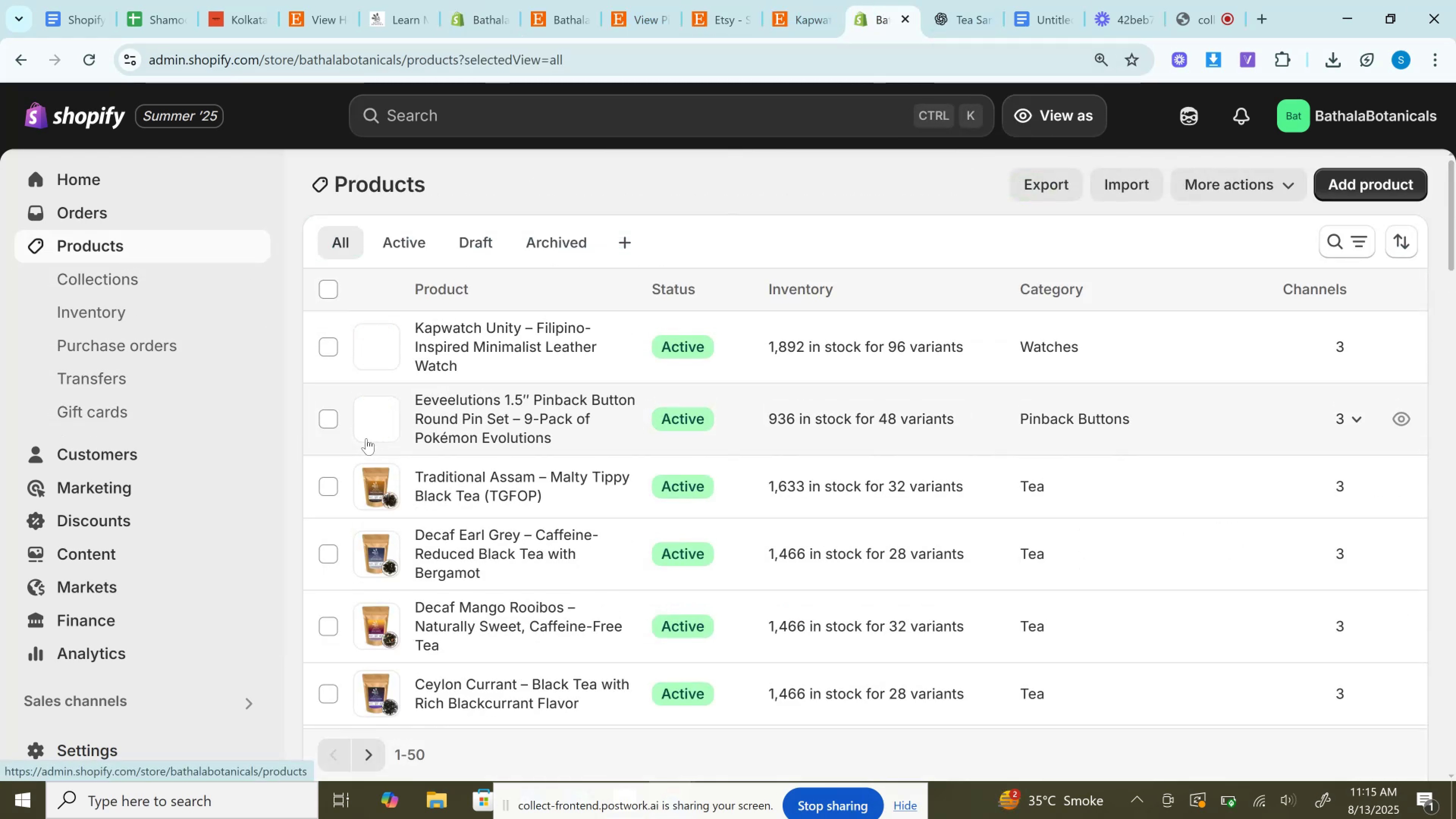 
wait(6.69)
 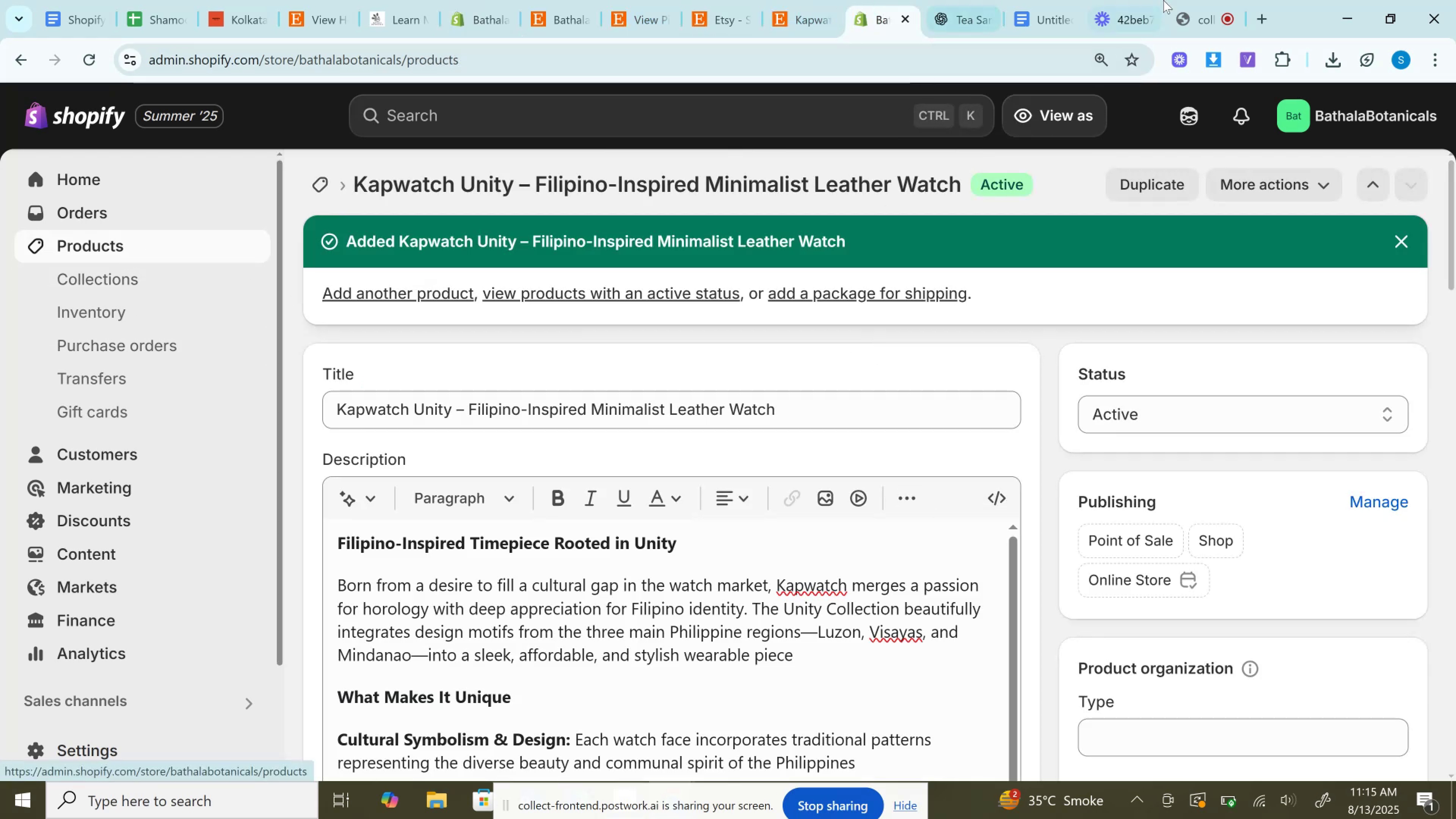 
left_click([453, 417])
 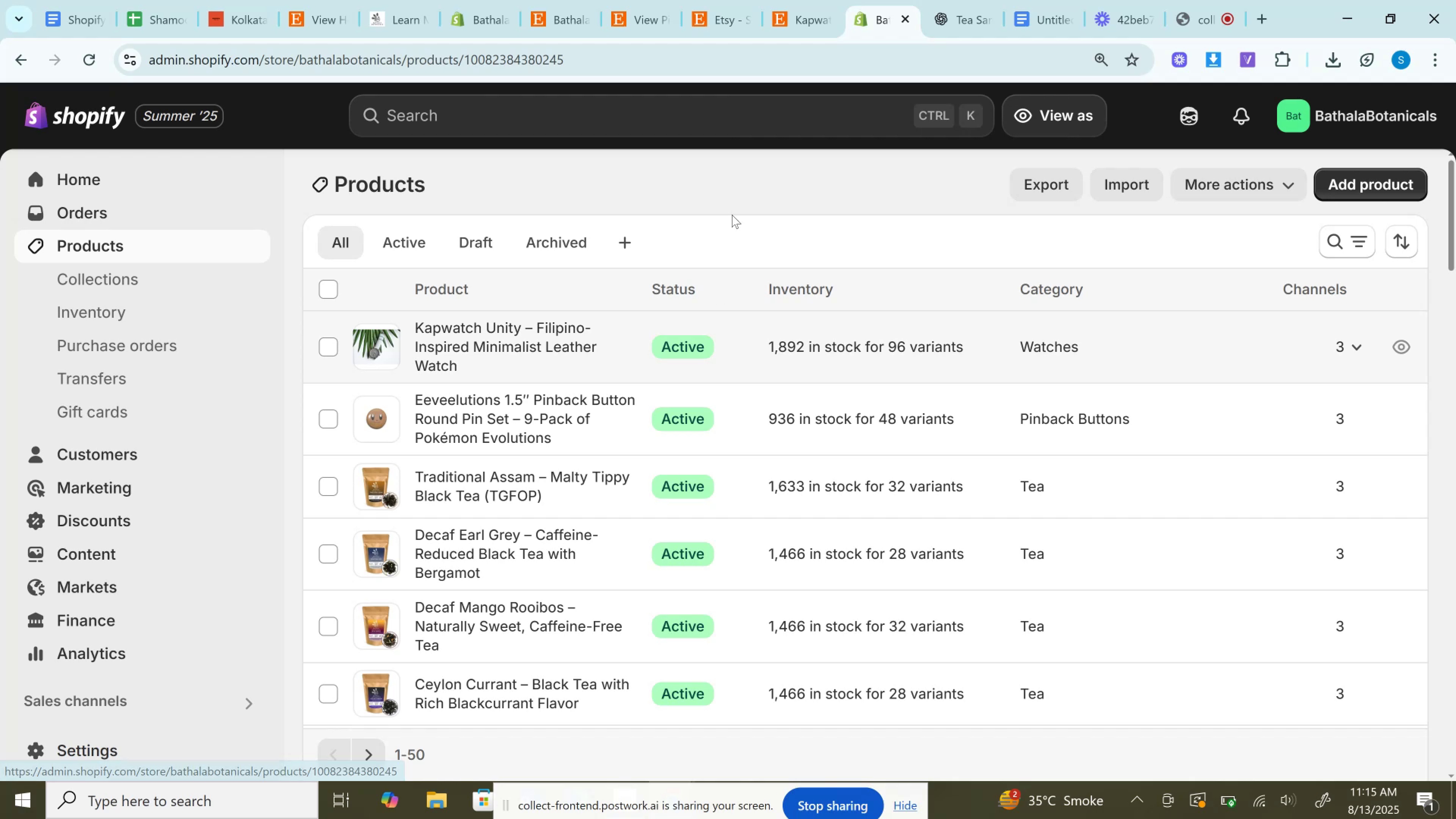 
mouse_move([780, 0])
 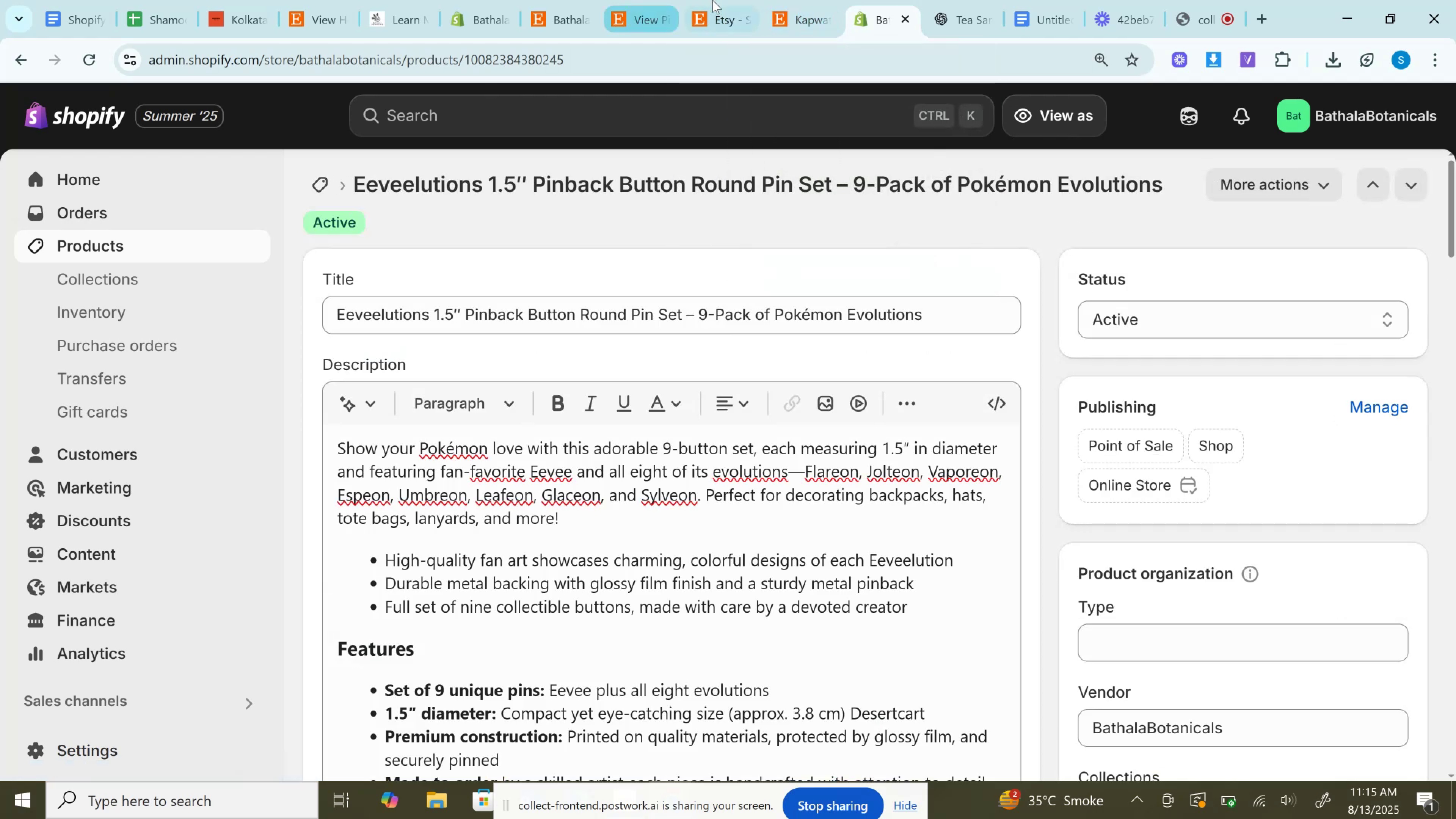 
left_click([786, 0])
 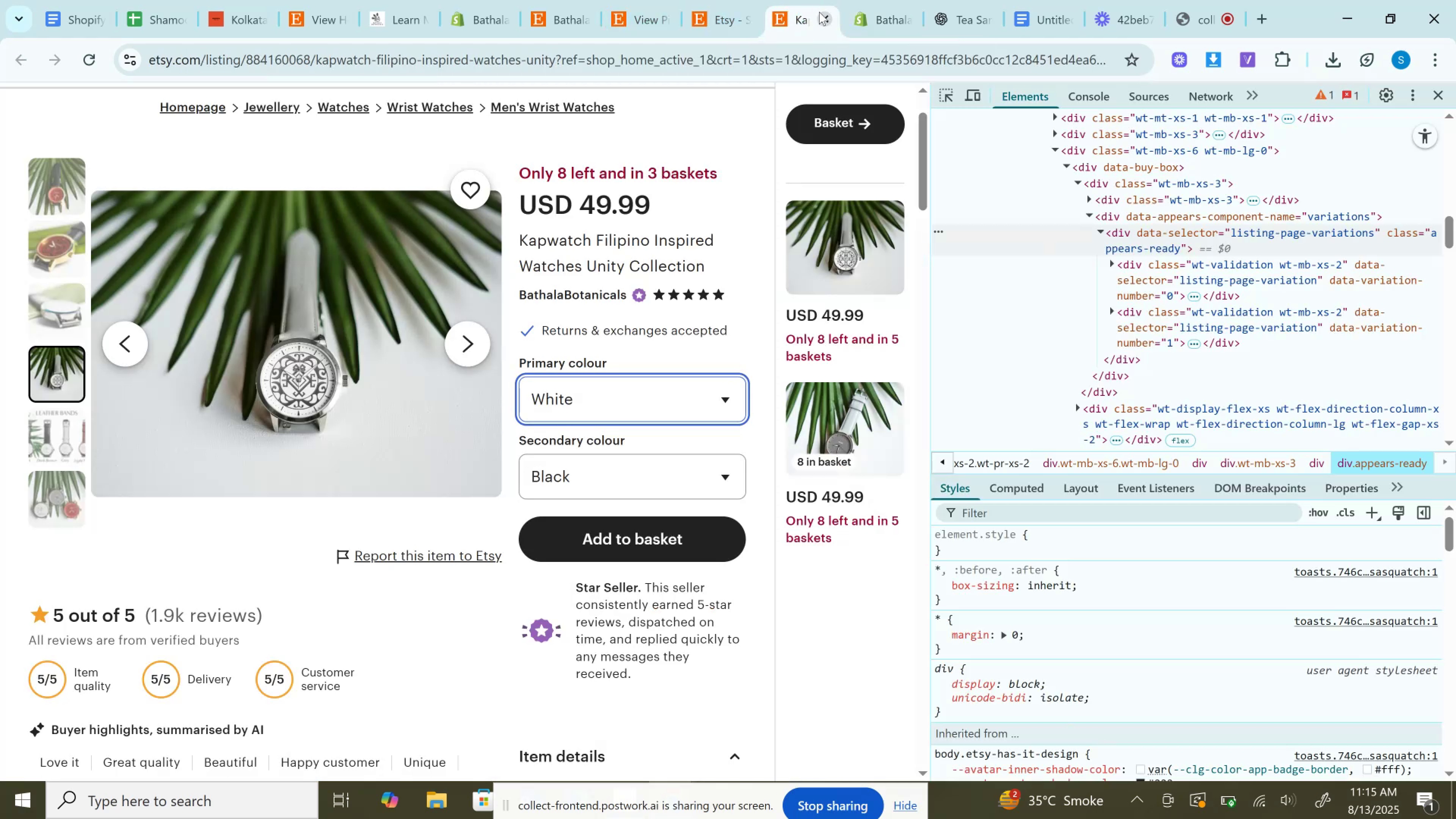 
left_click([819, 12])
 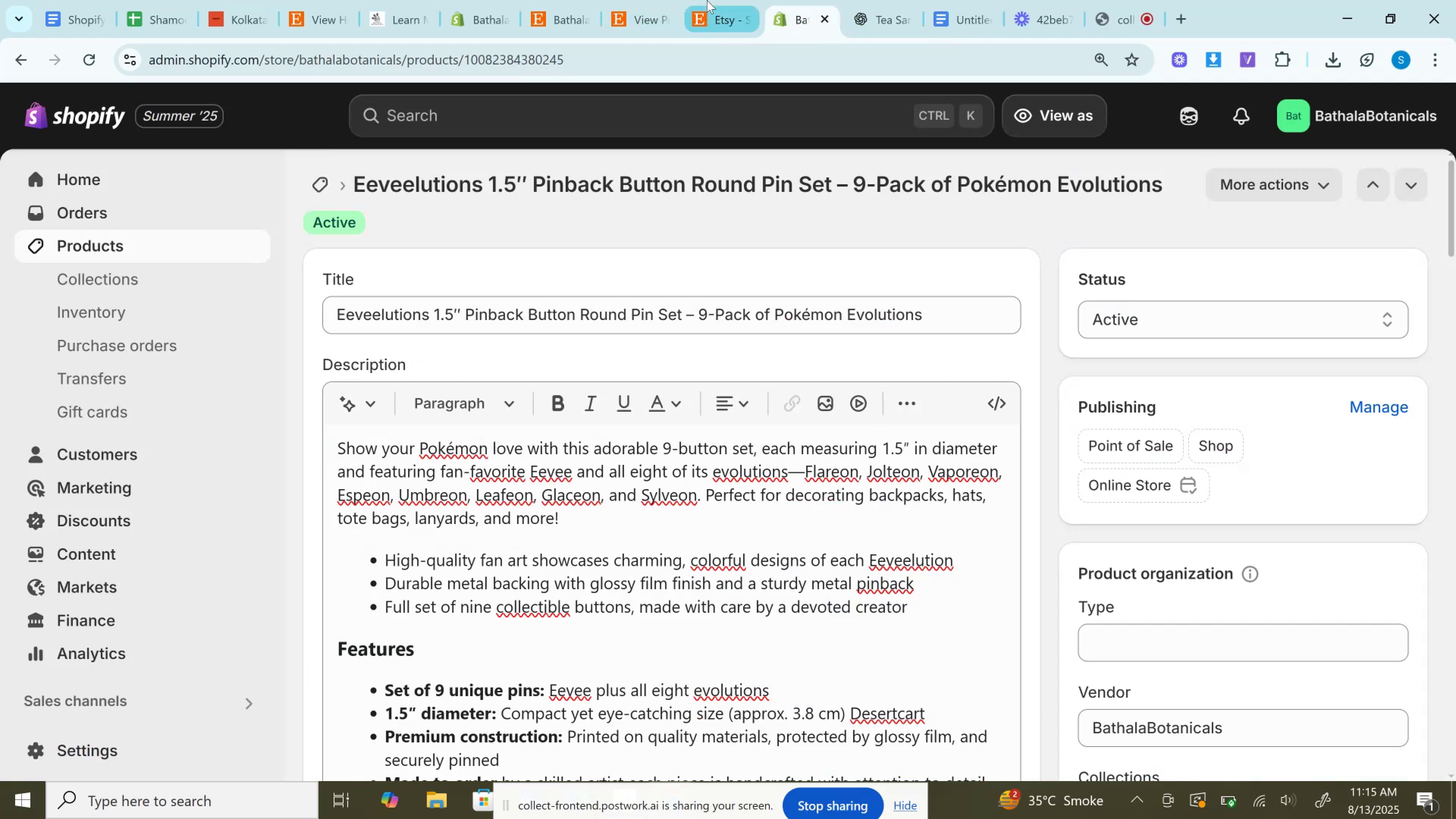 
left_click([707, 0])
 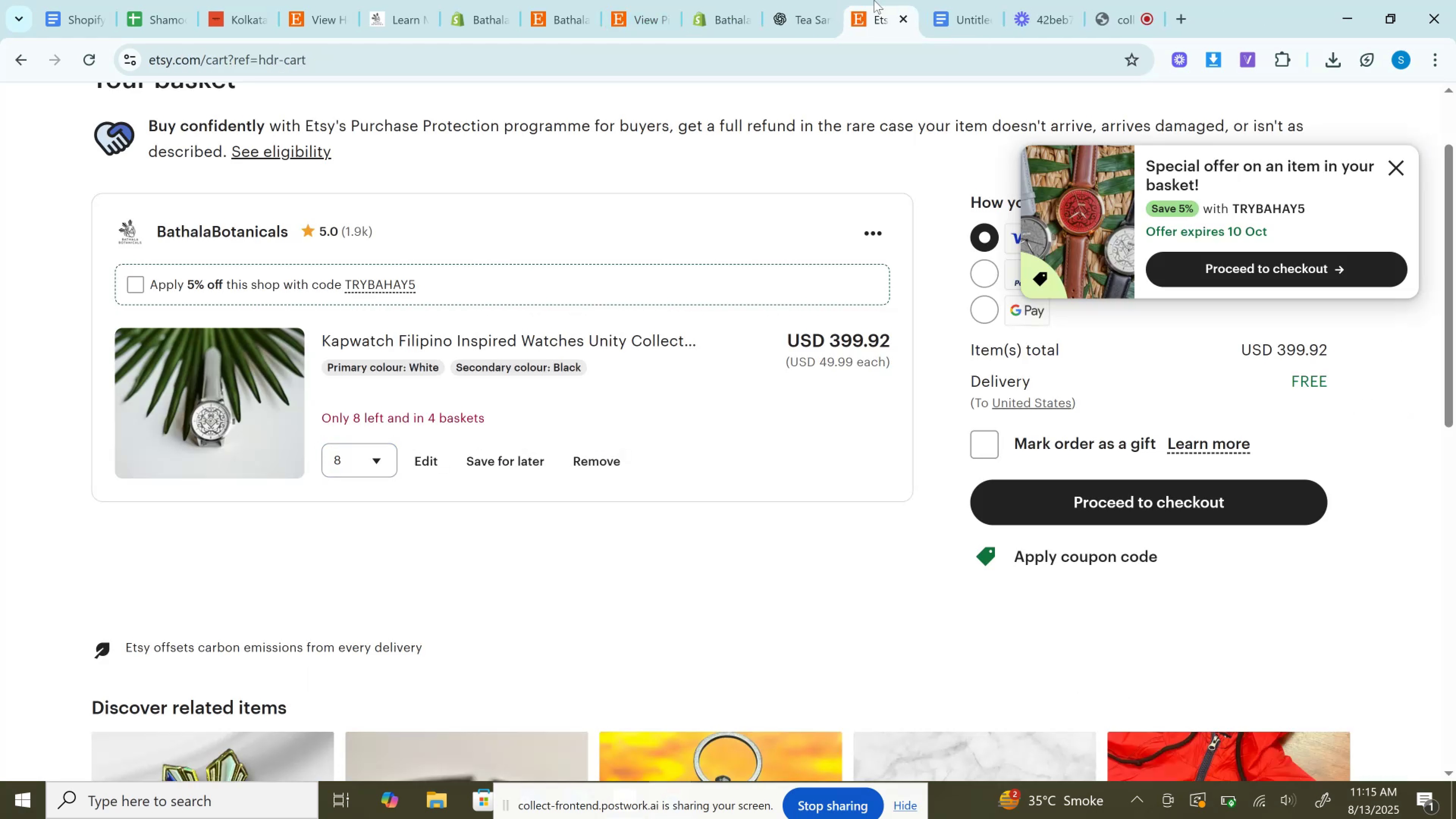 
left_click([642, 0])
 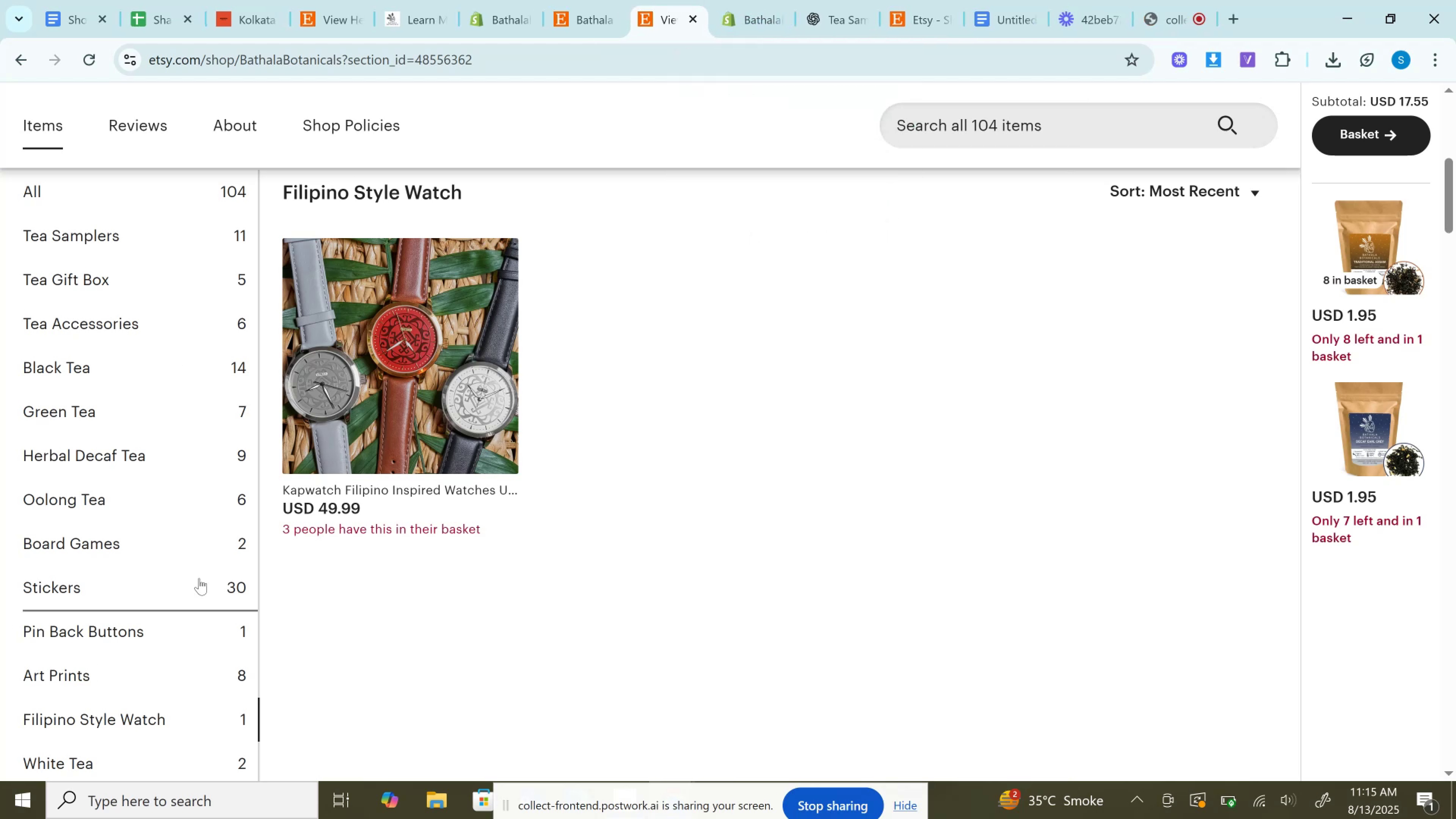 
left_click([103, 620])
 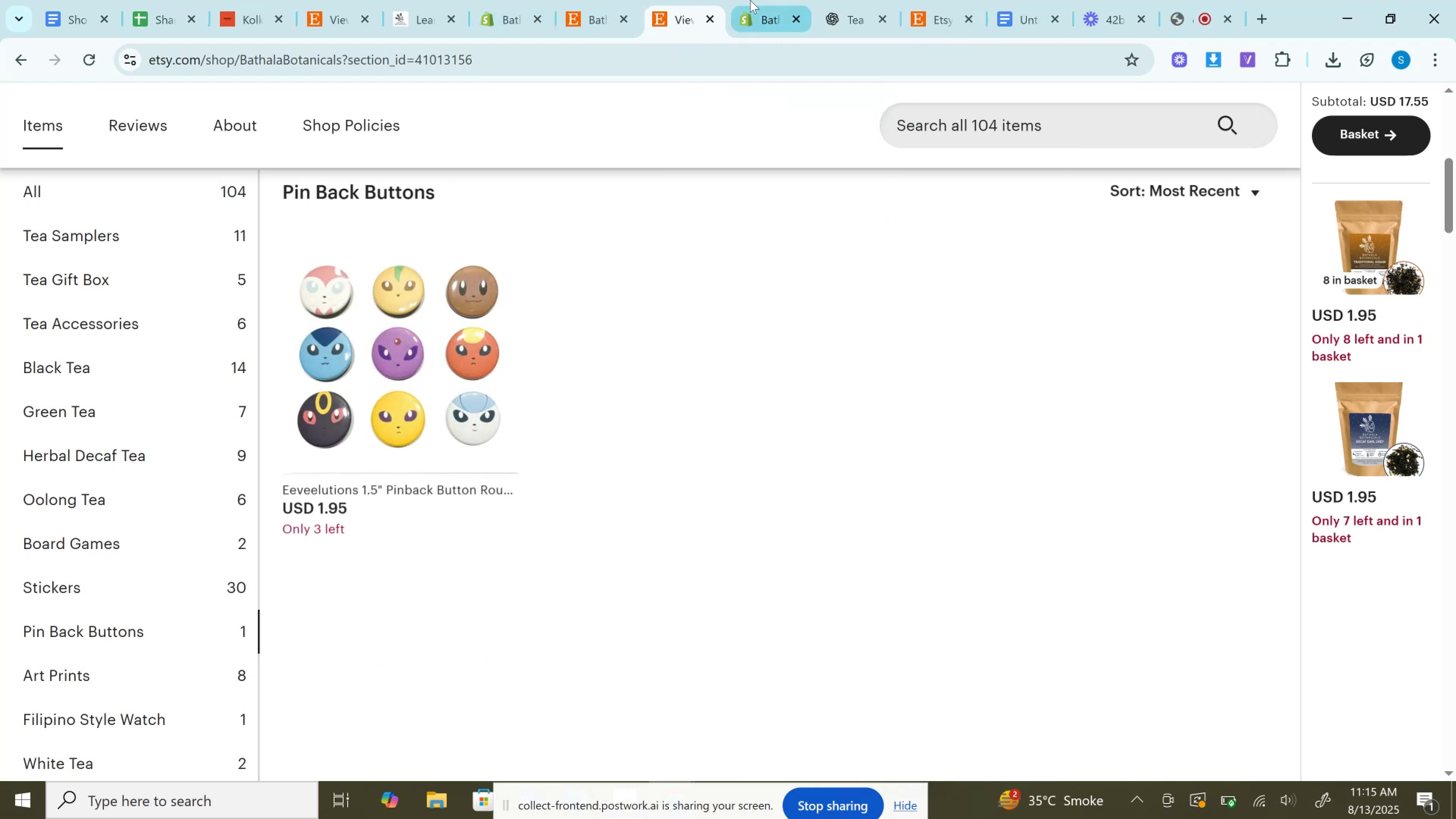 
left_click([769, 0])
 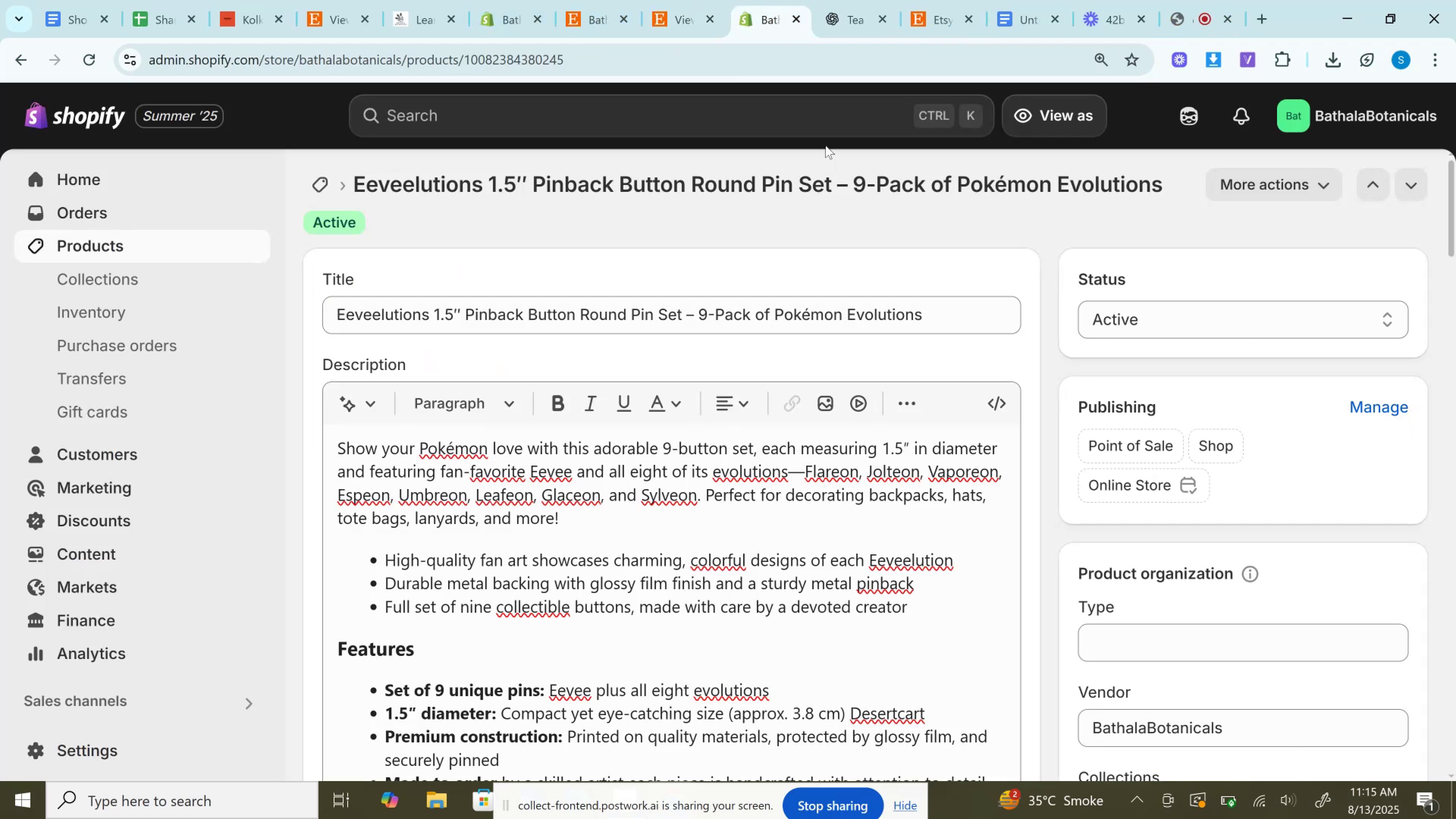 
scroll: coordinate [1054, 541], scroll_direction: down, amount: 3.0
 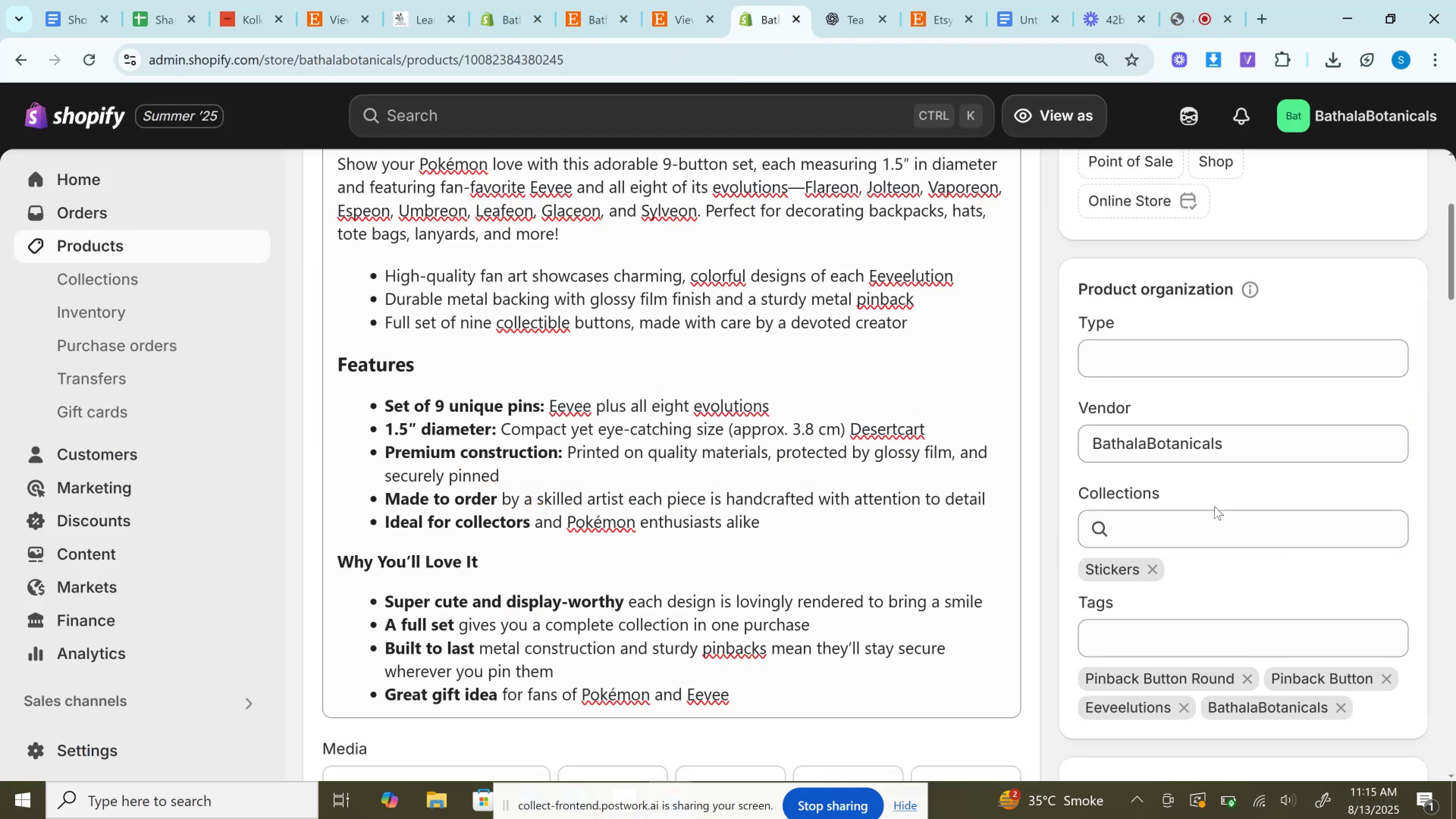 
left_click([1200, 526])
 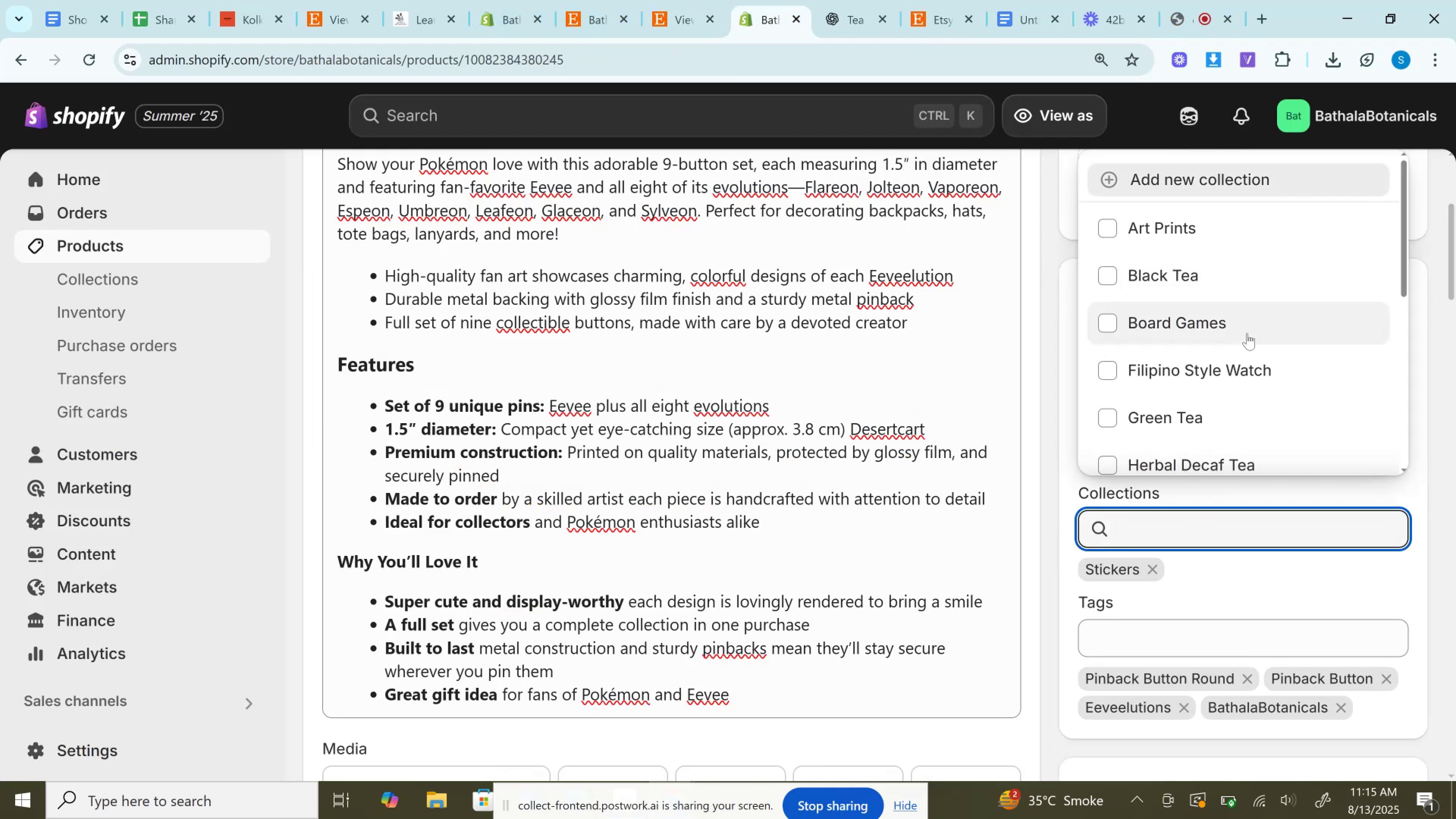 
scroll: coordinate [1241, 365], scroll_direction: down, amount: 1.0
 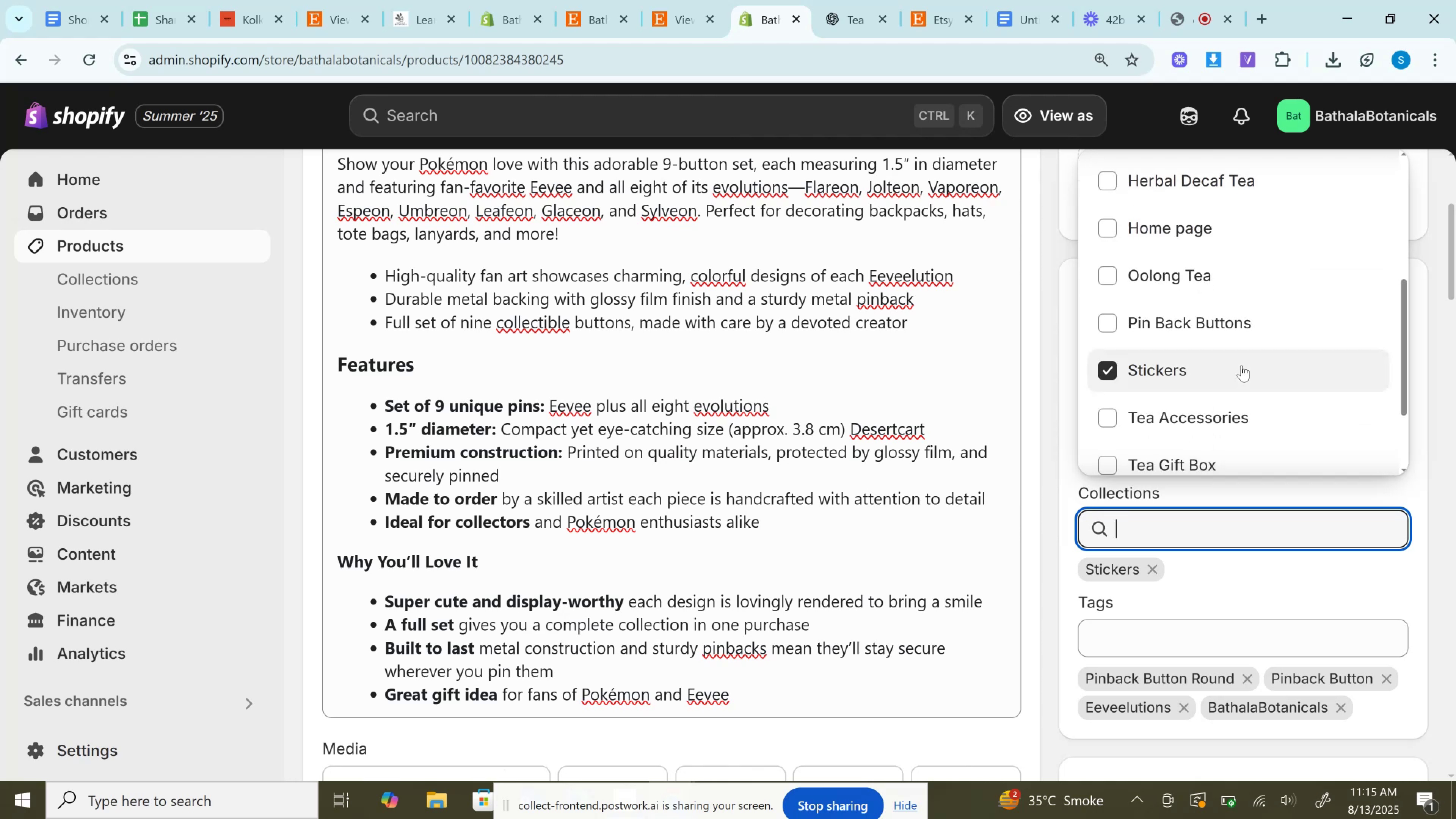 
left_click([1208, 369])
 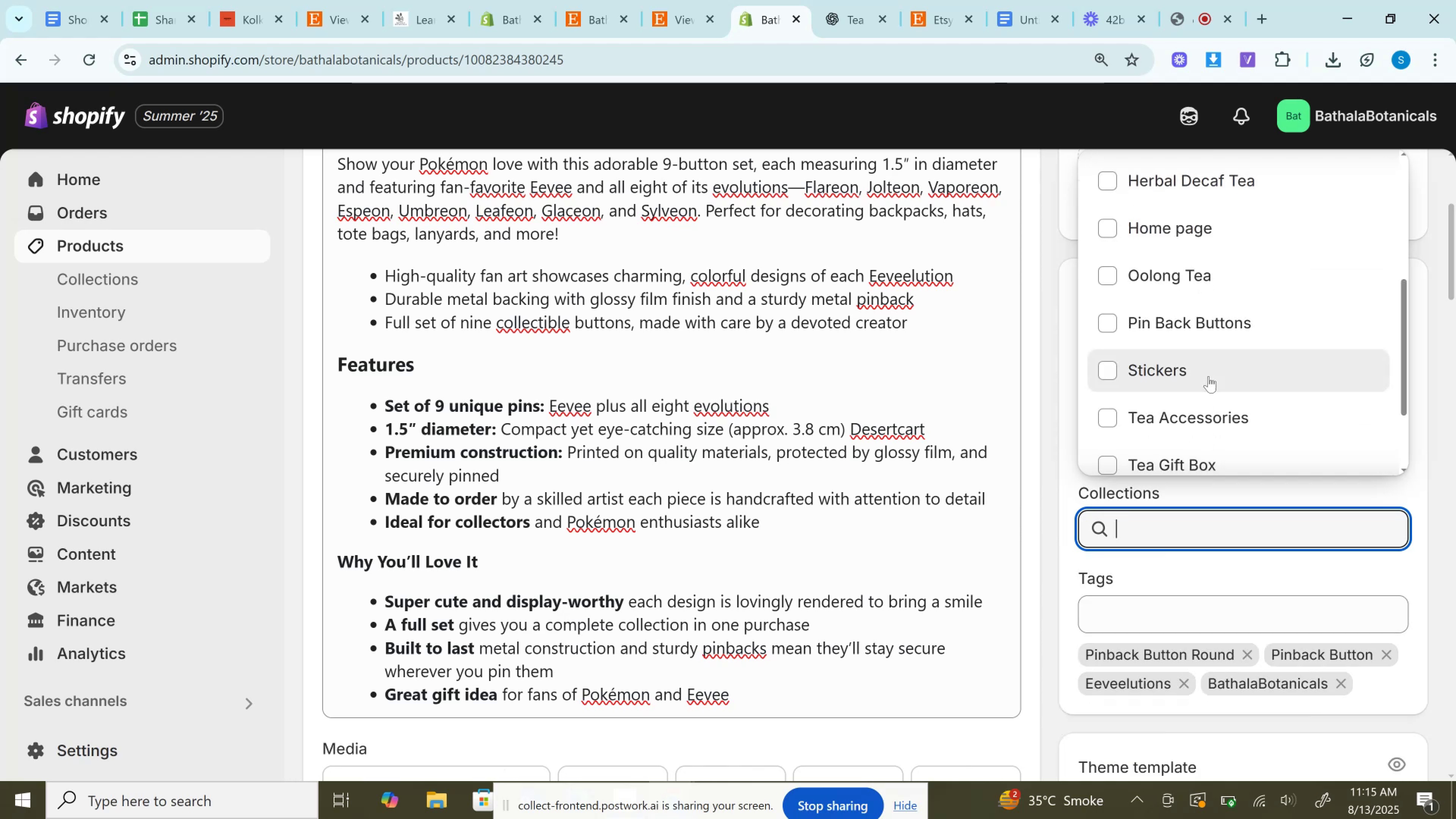 
scroll: coordinate [1208, 376], scroll_direction: down, amount: 1.0
 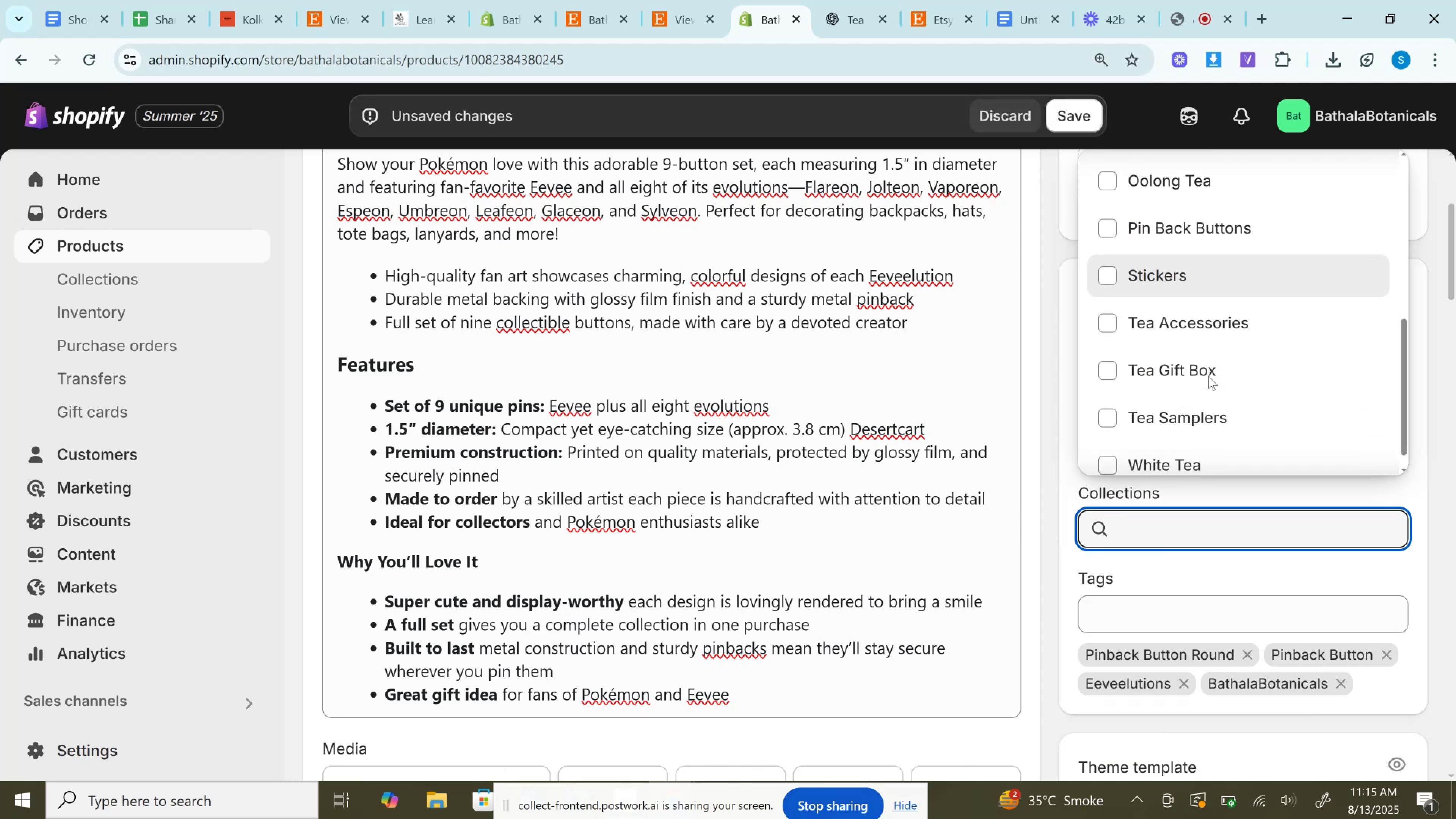 
scroll: coordinate [1208, 376], scroll_direction: up, amount: 1.0
 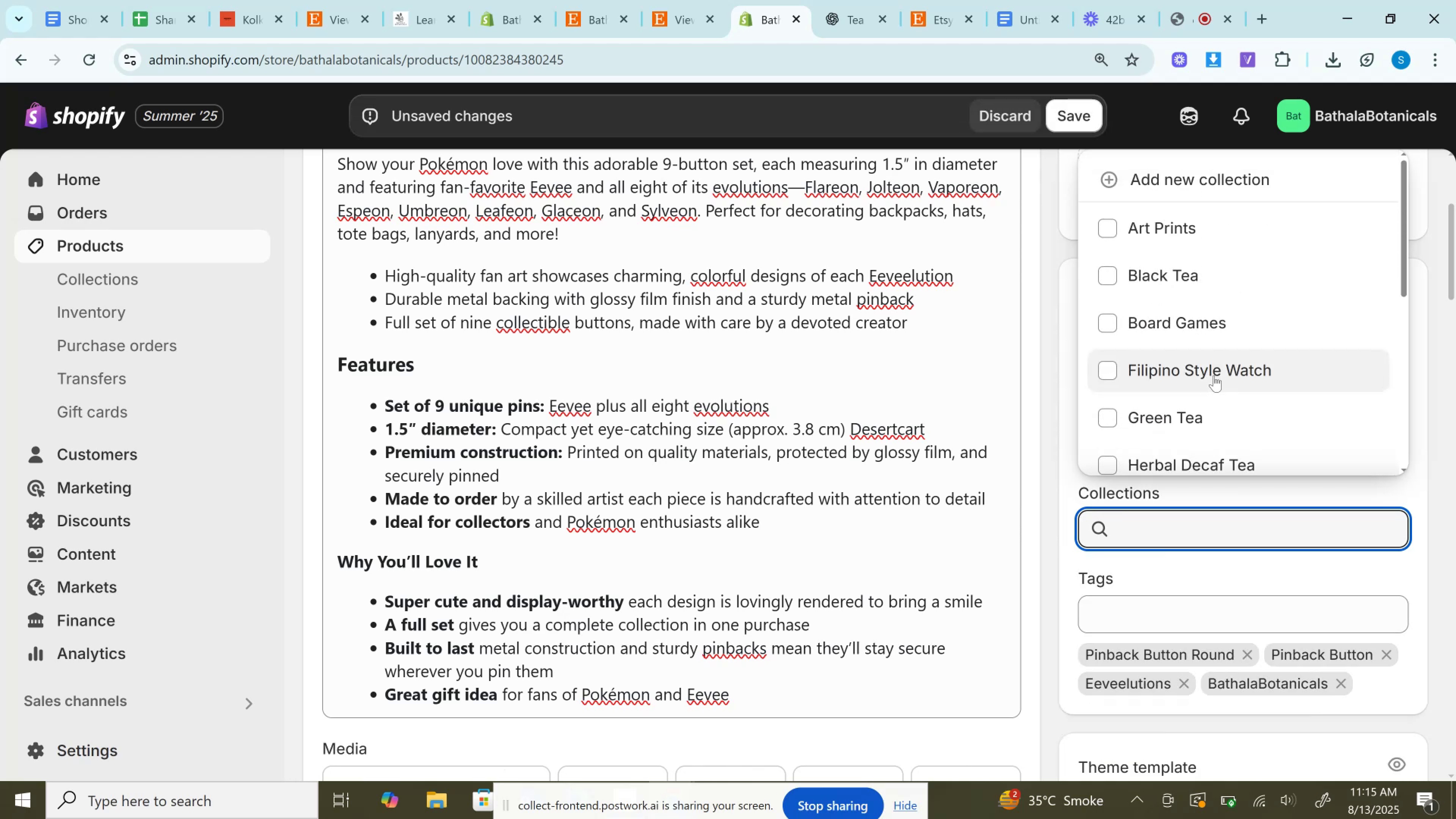 
scroll: coordinate [1214, 375], scroll_direction: down, amount: 1.0
 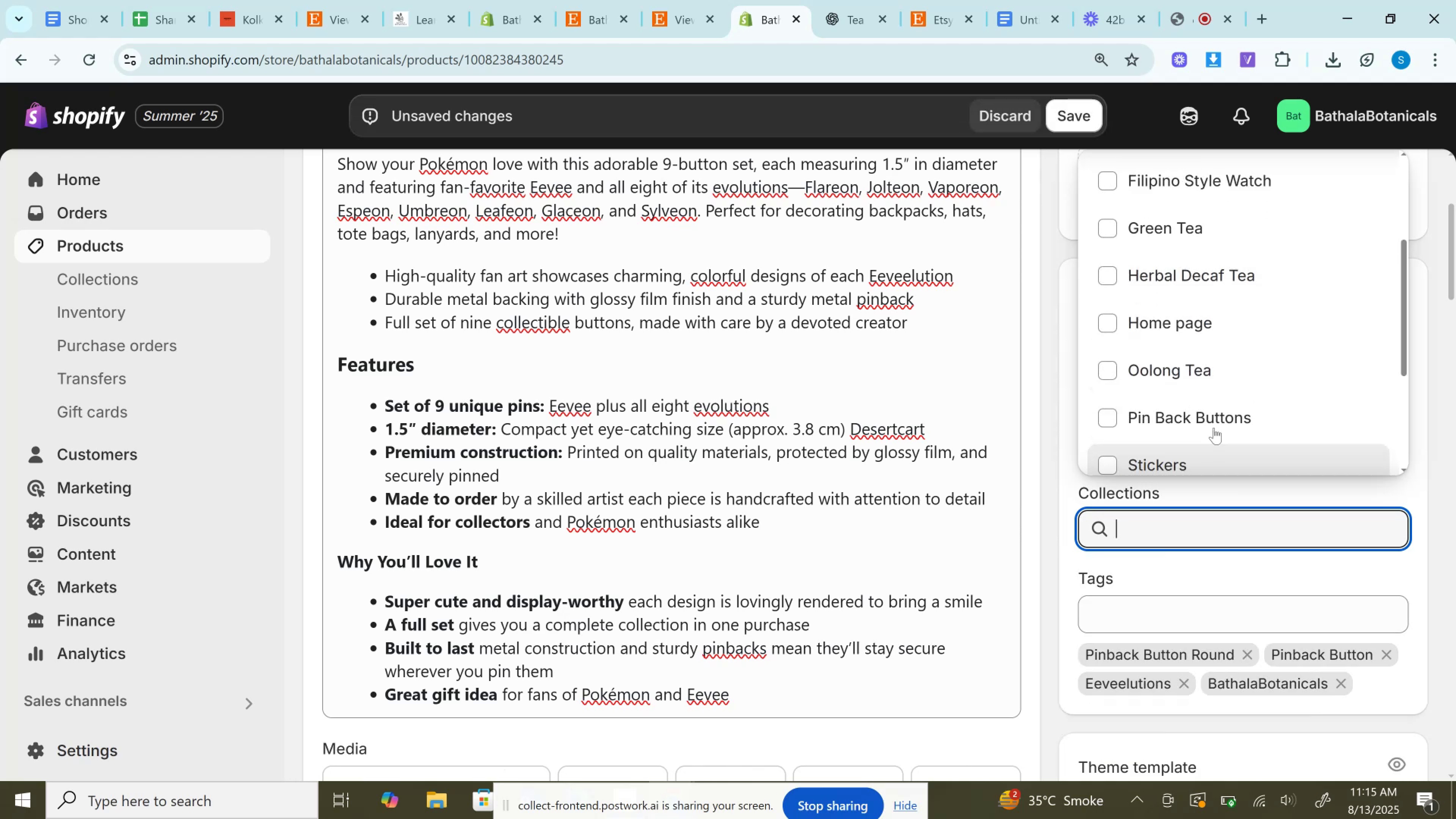 
left_click([1211, 420])
 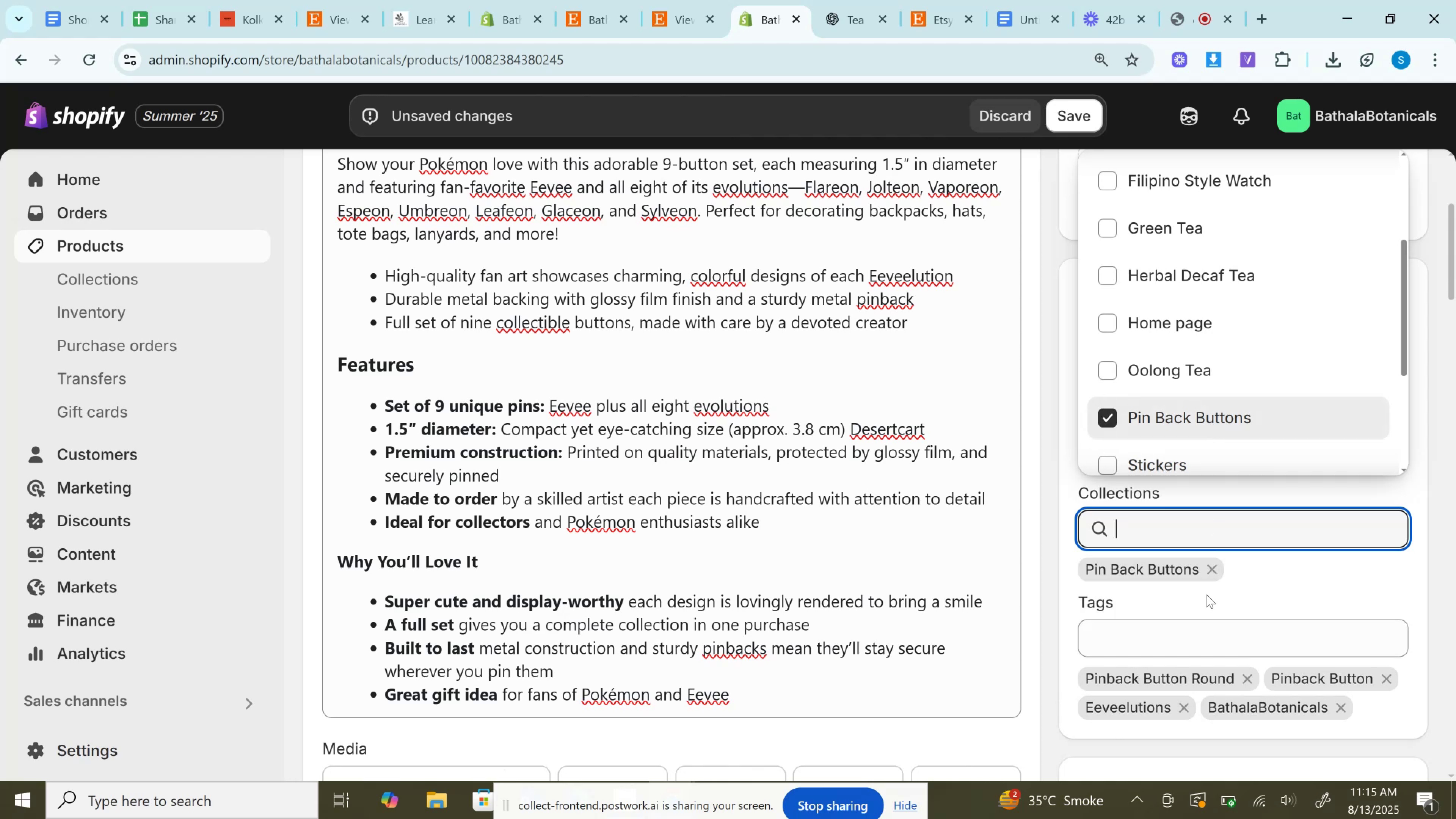 
left_click([1207, 599])
 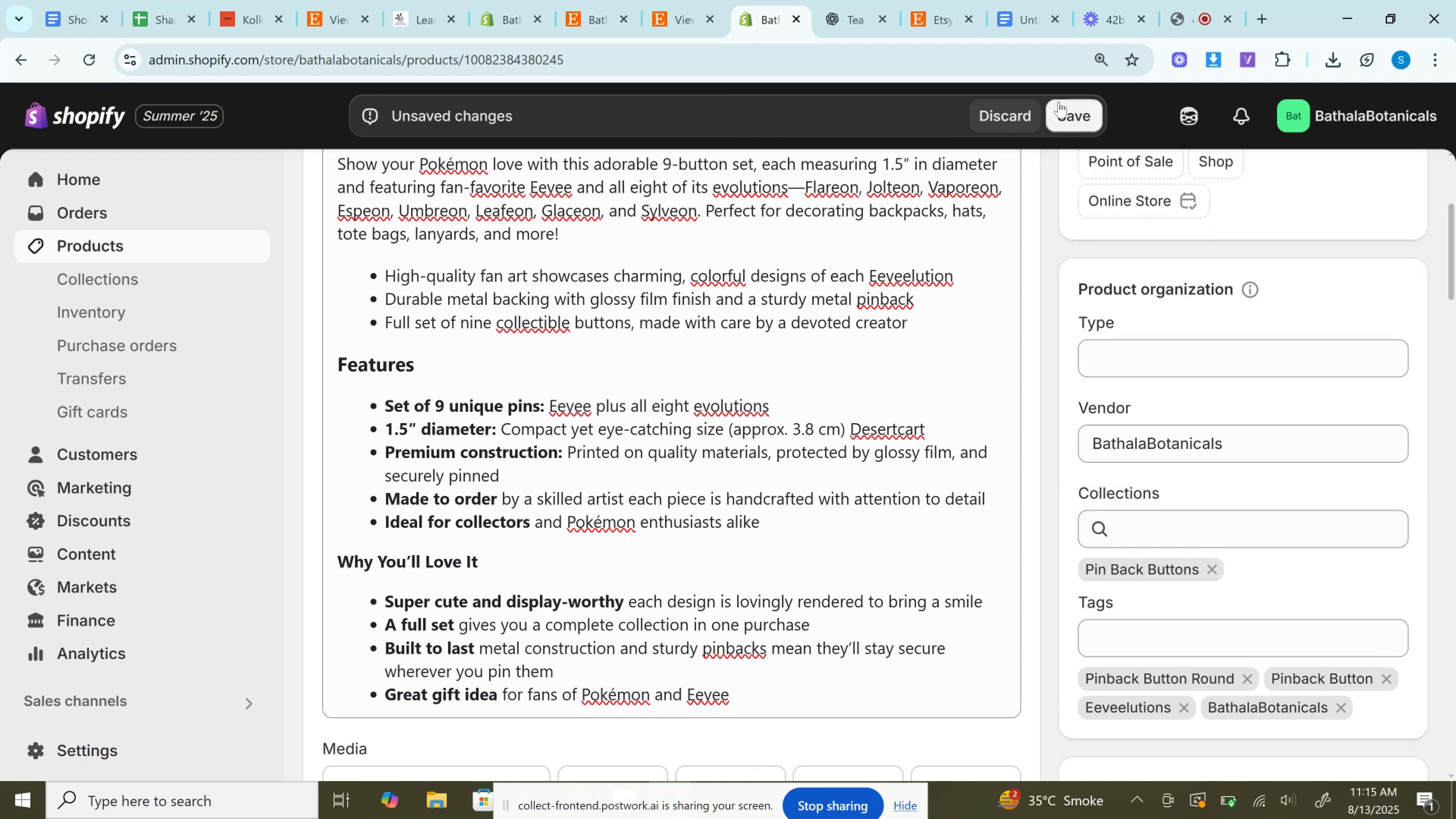 
left_click([1065, 121])
 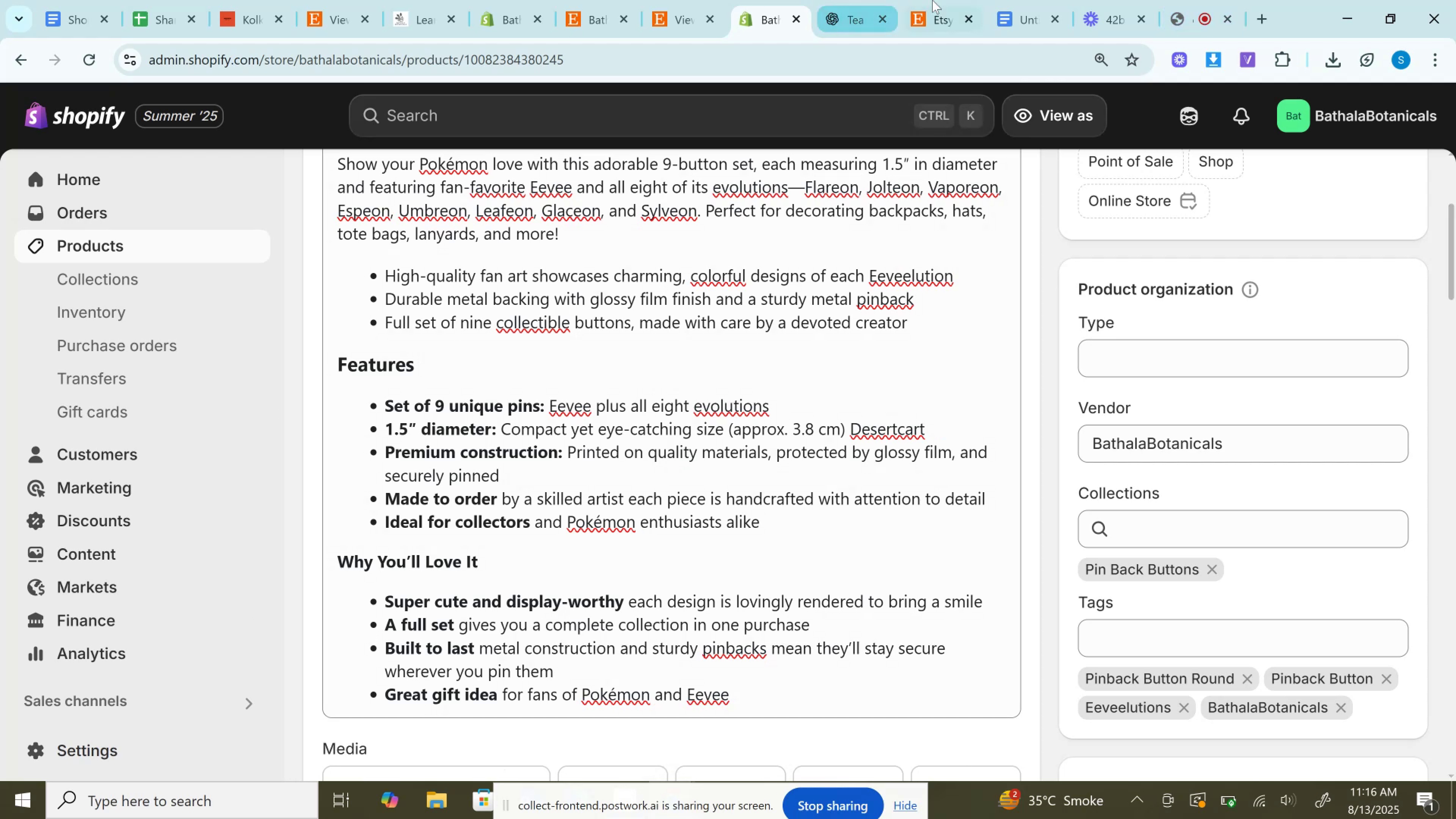 
wait(15.38)
 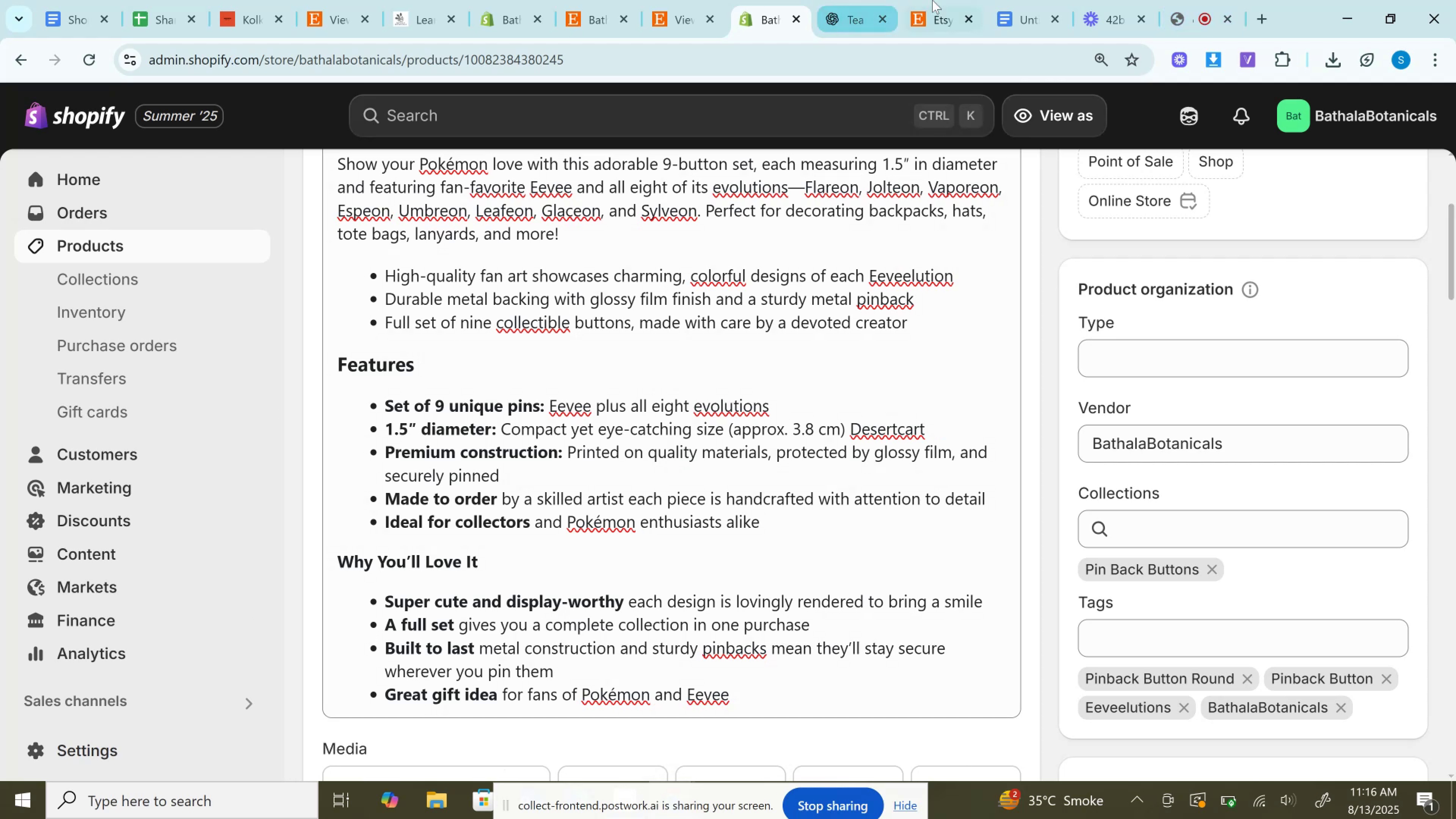 
scroll: coordinate [234, 598], scroll_direction: down, amount: 3.0
 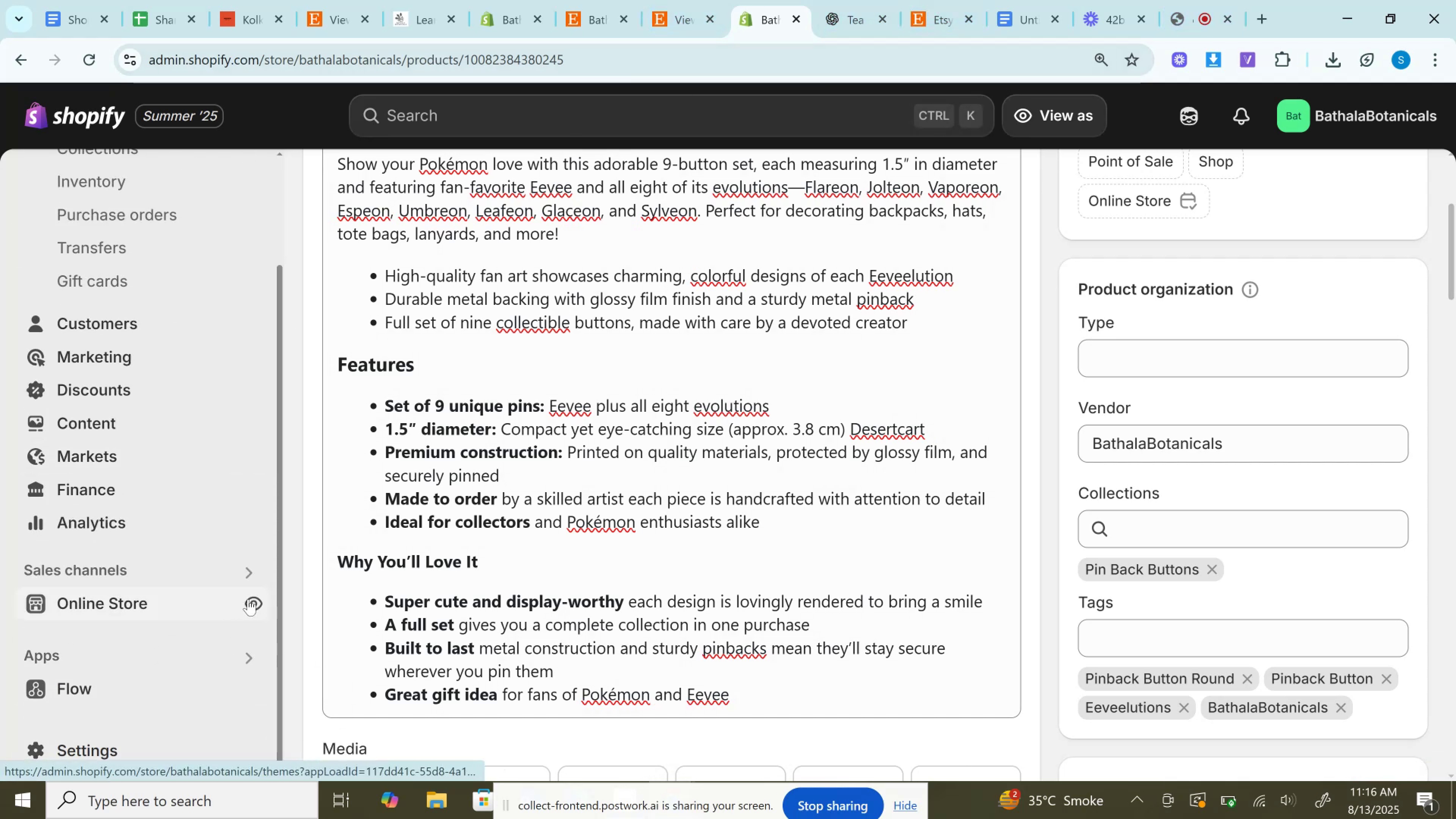 
left_click([254, 601])
 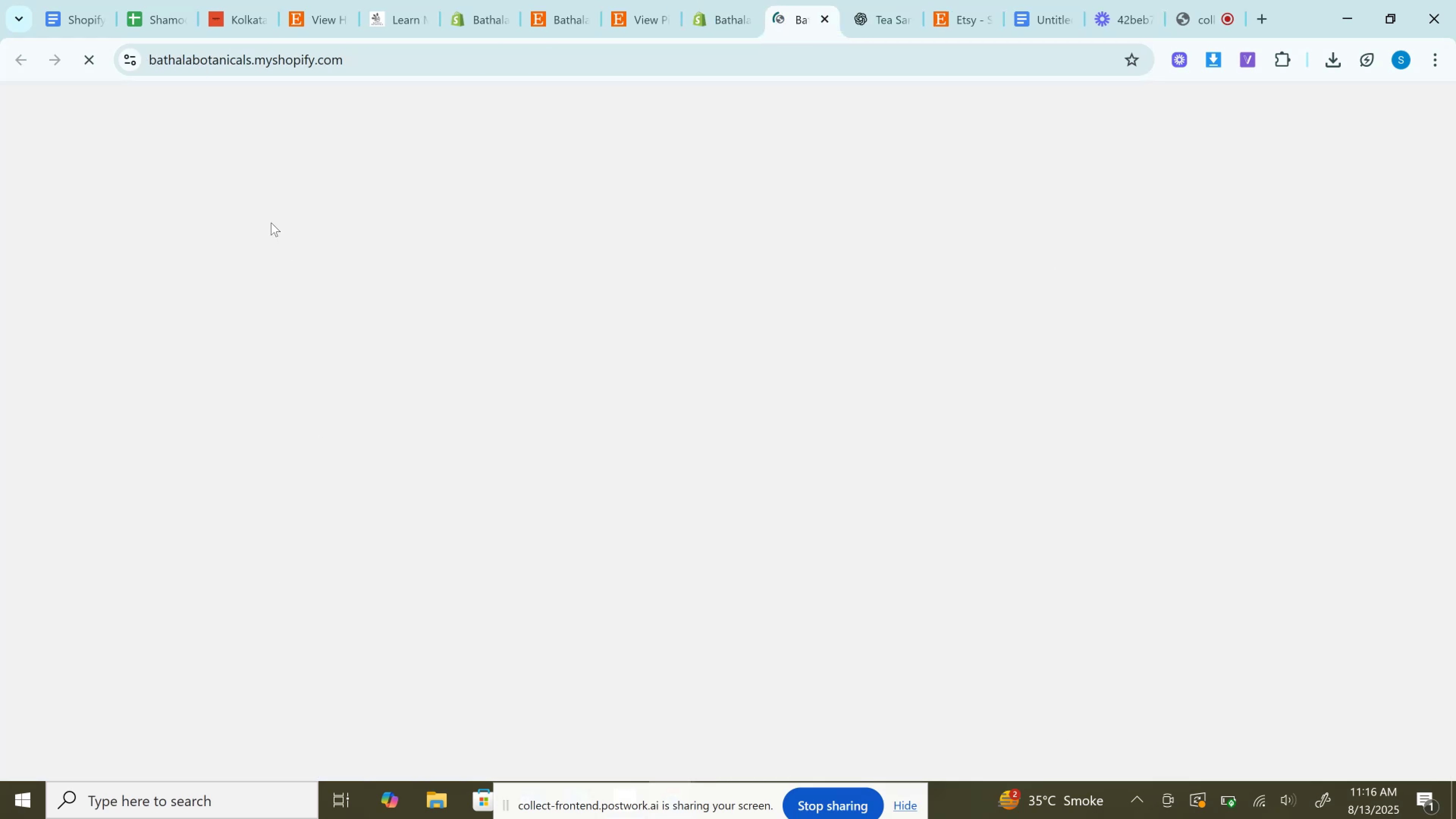 
left_click([276, 151])
 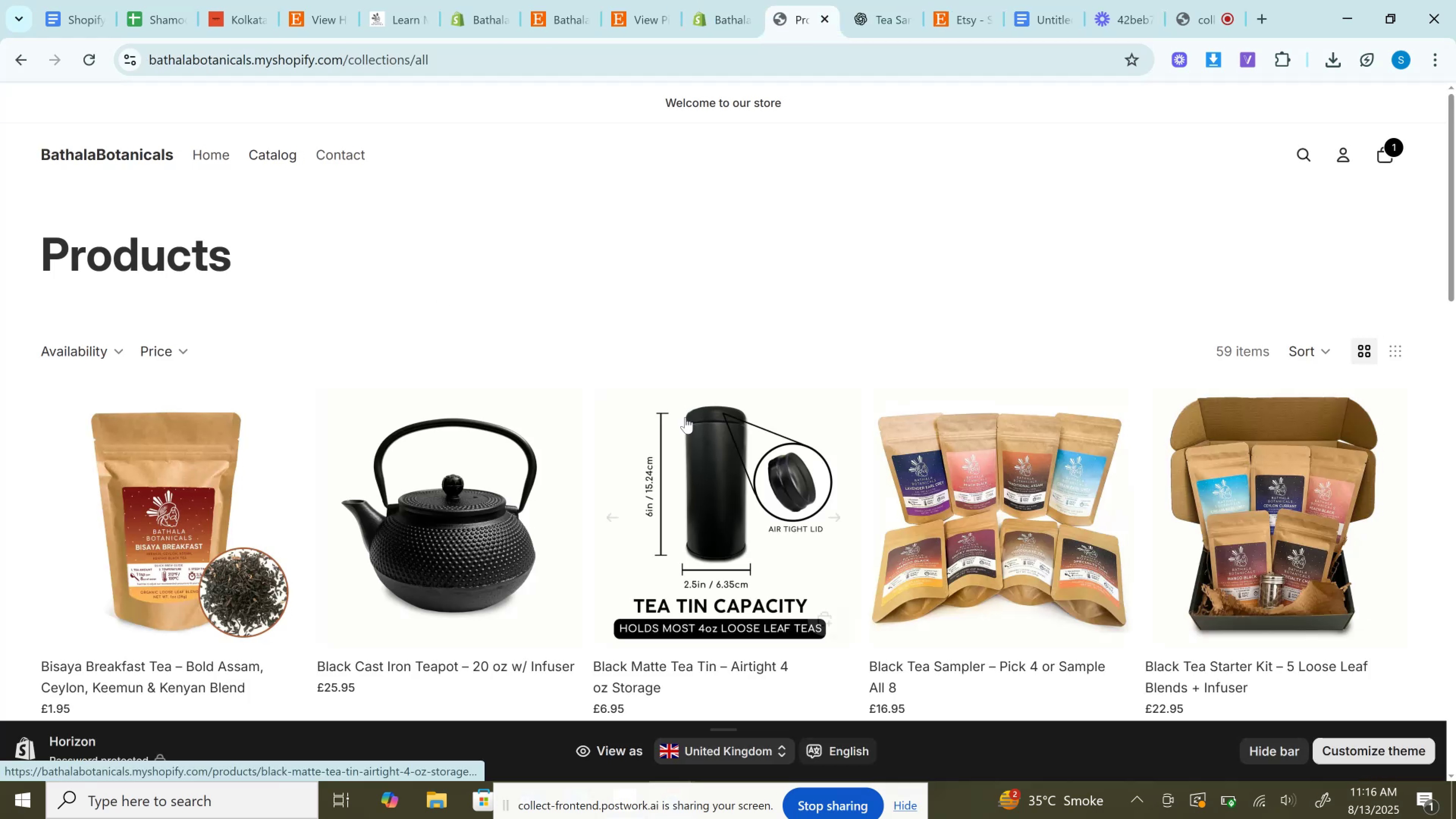 
scroll: coordinate [688, 410], scroll_direction: down, amount: 3.0
 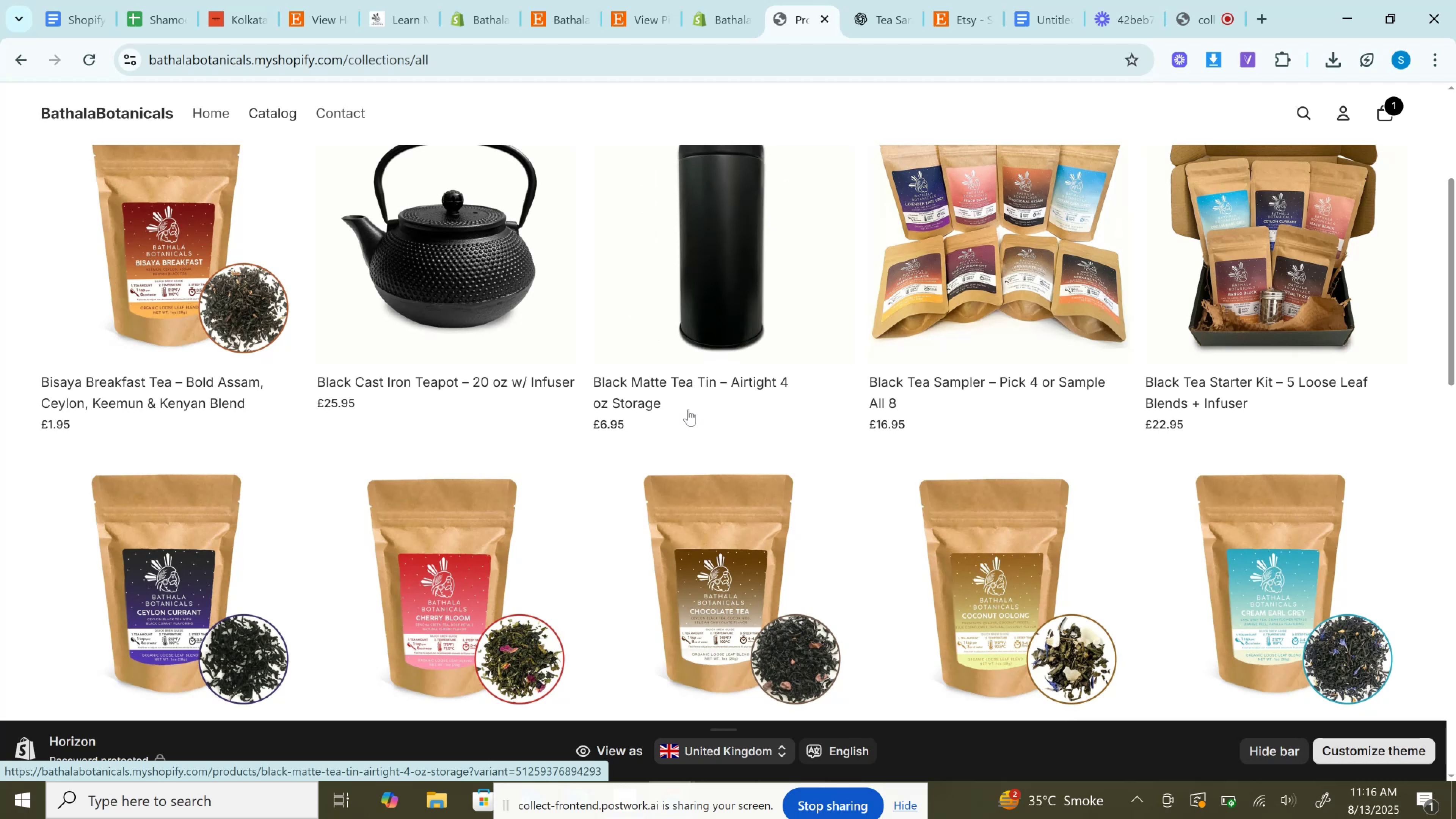 
scroll: coordinate [688, 410], scroll_direction: up, amount: 4.0
 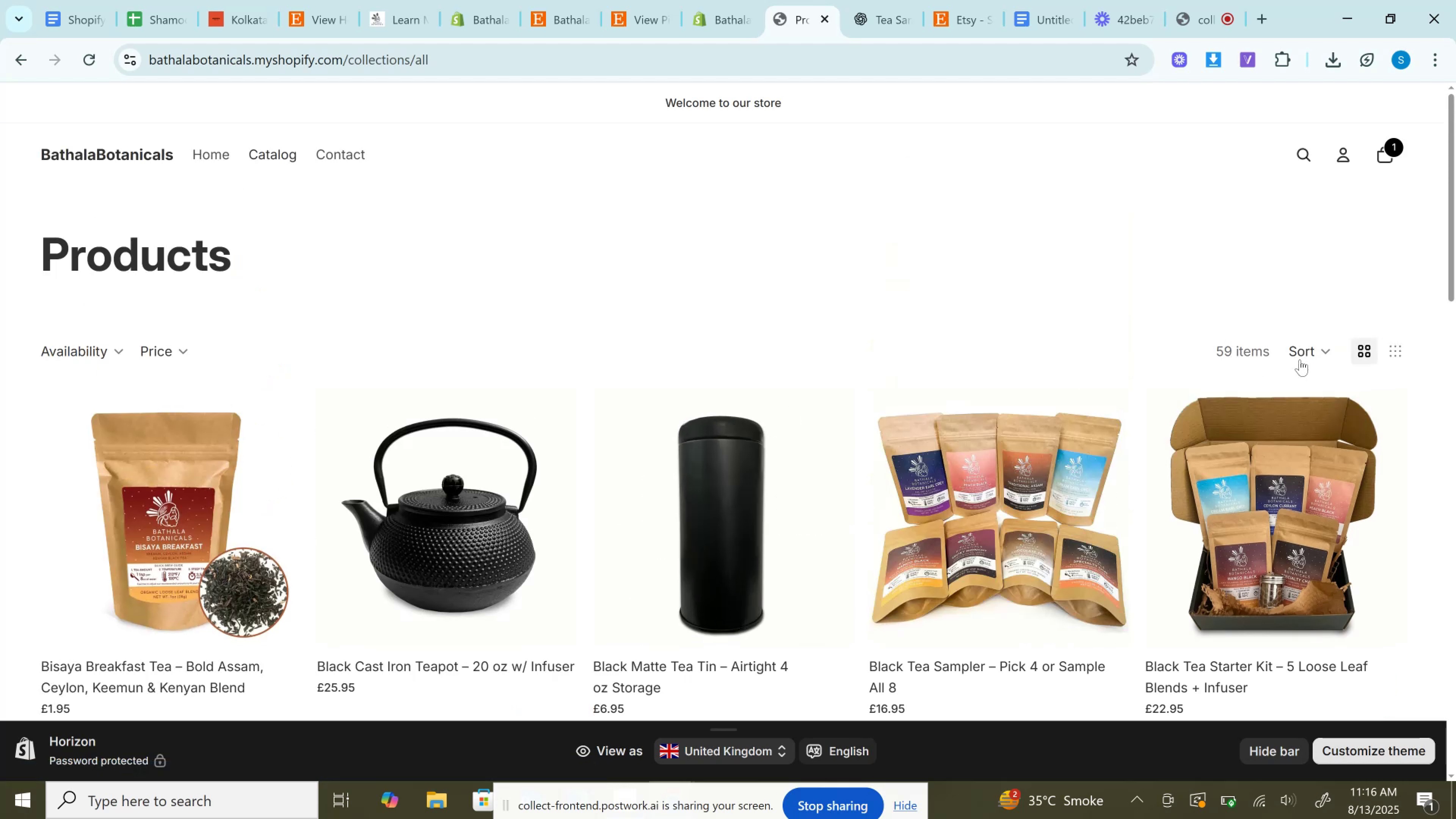 
left_click([1304, 354])
 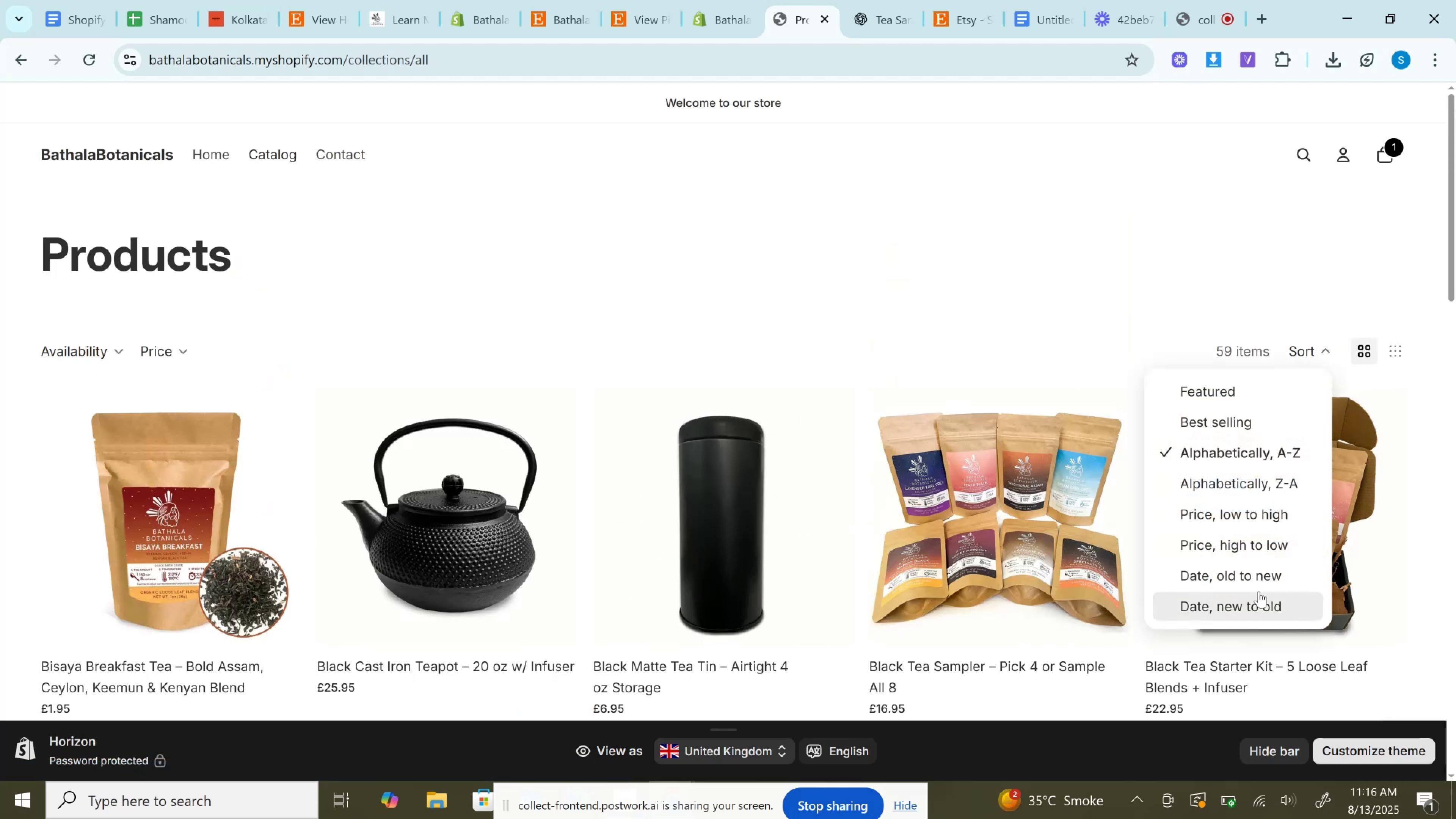 
left_click([1259, 592])
 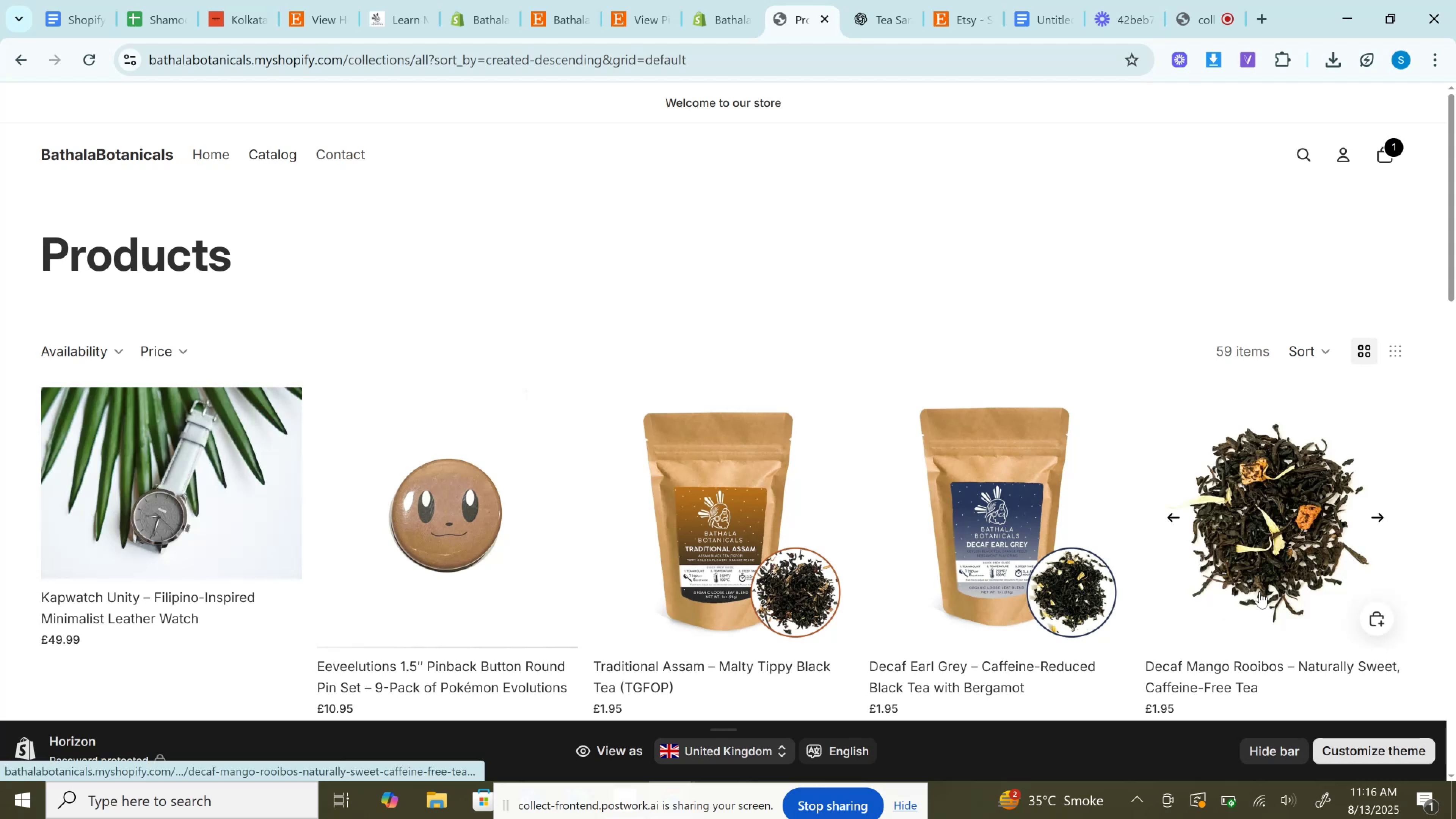 
wait(8.34)
 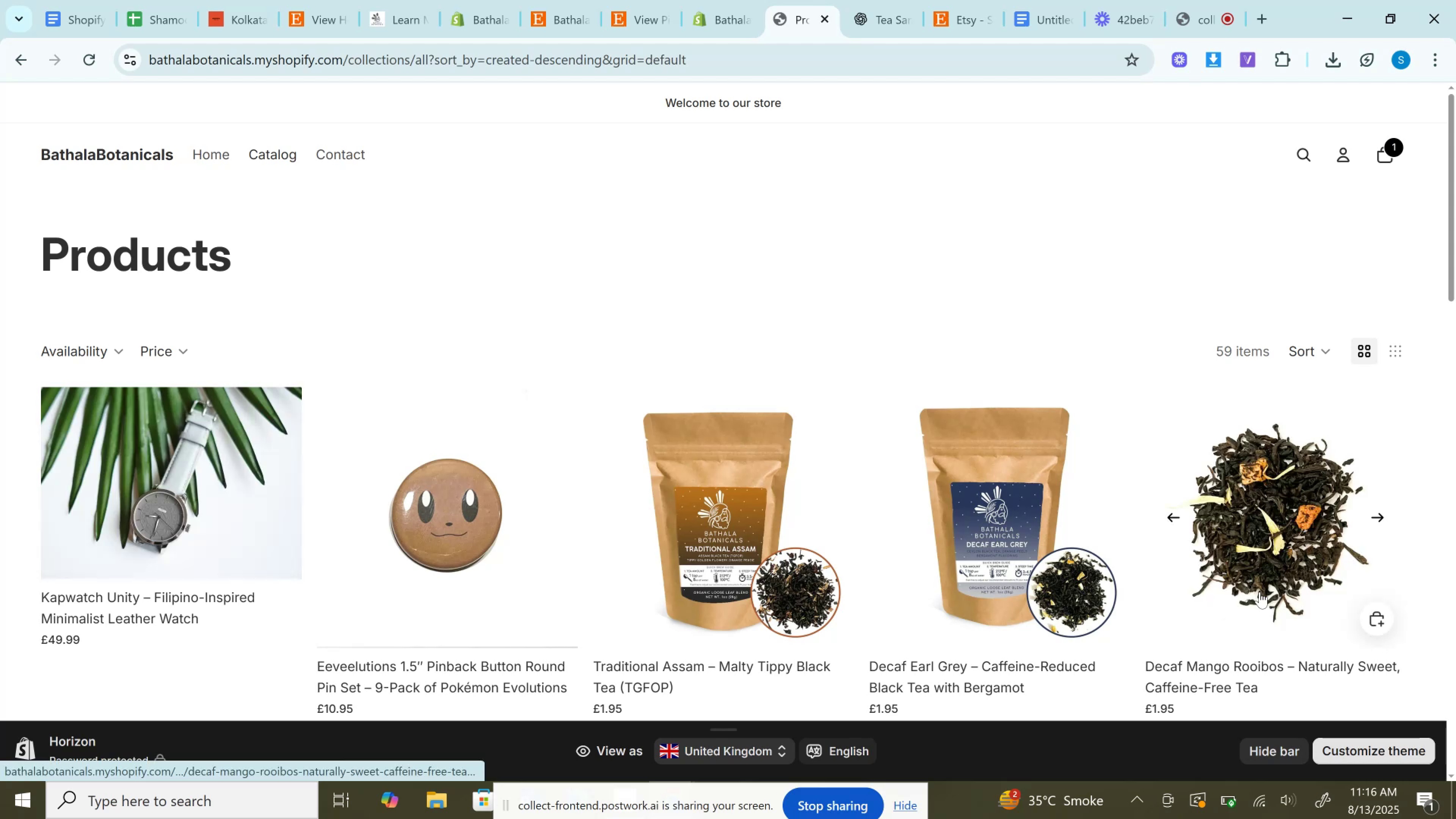 
left_click([696, 8])
 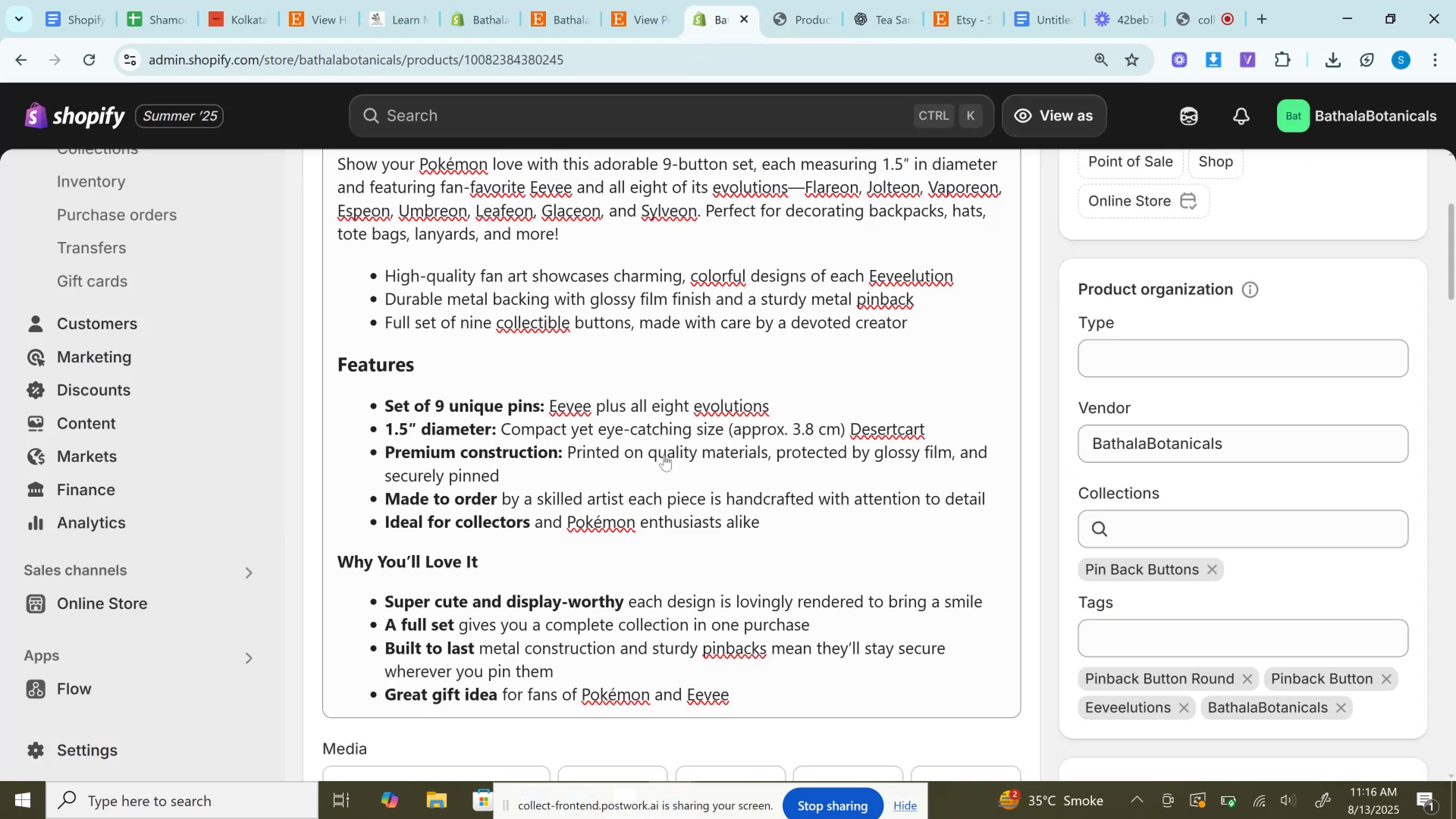 
scroll: coordinate [662, 466], scroll_direction: down, amount: 6.0
 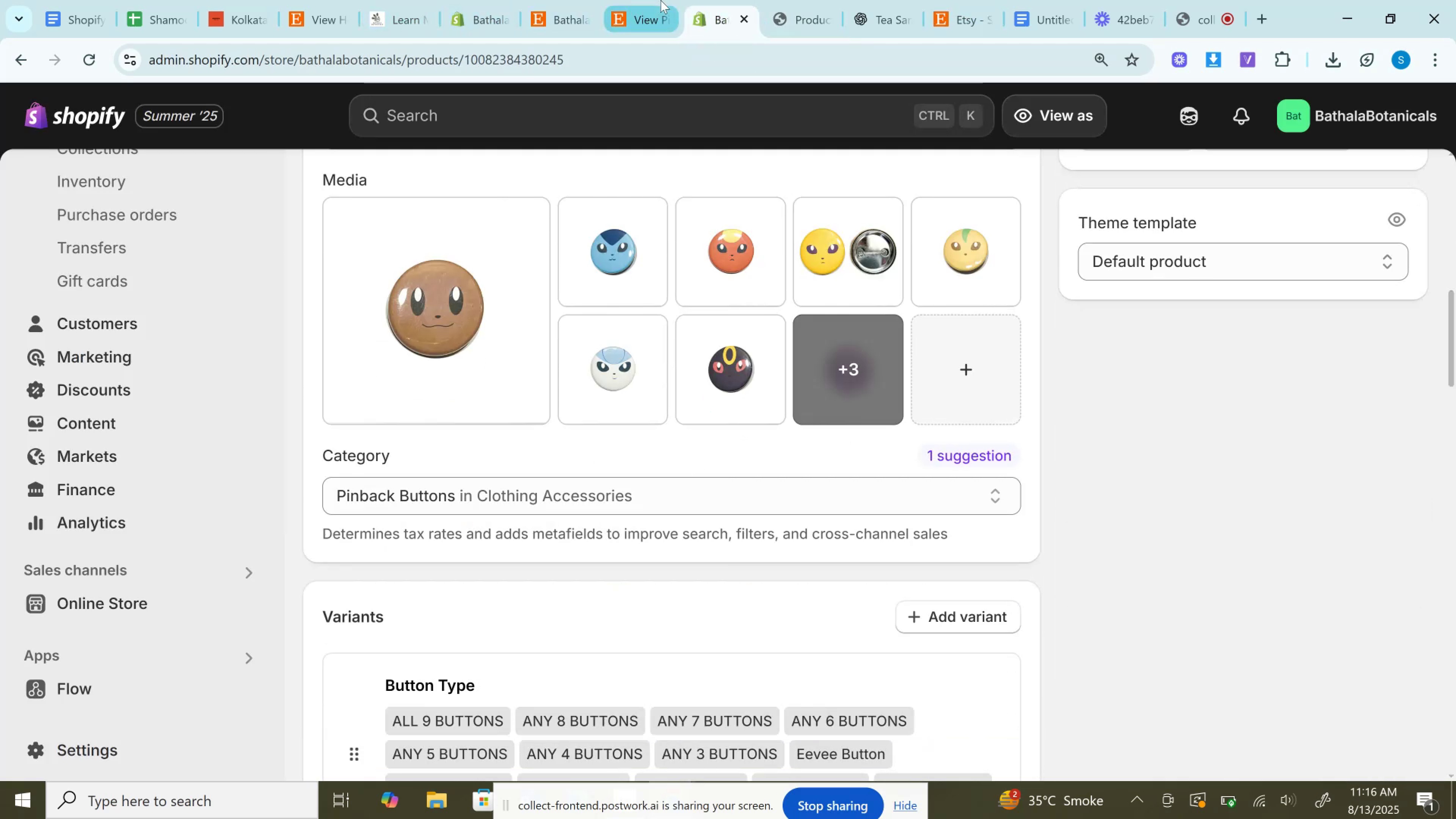 
scroll: coordinate [87, 271], scroll_direction: up, amount: 3.0
 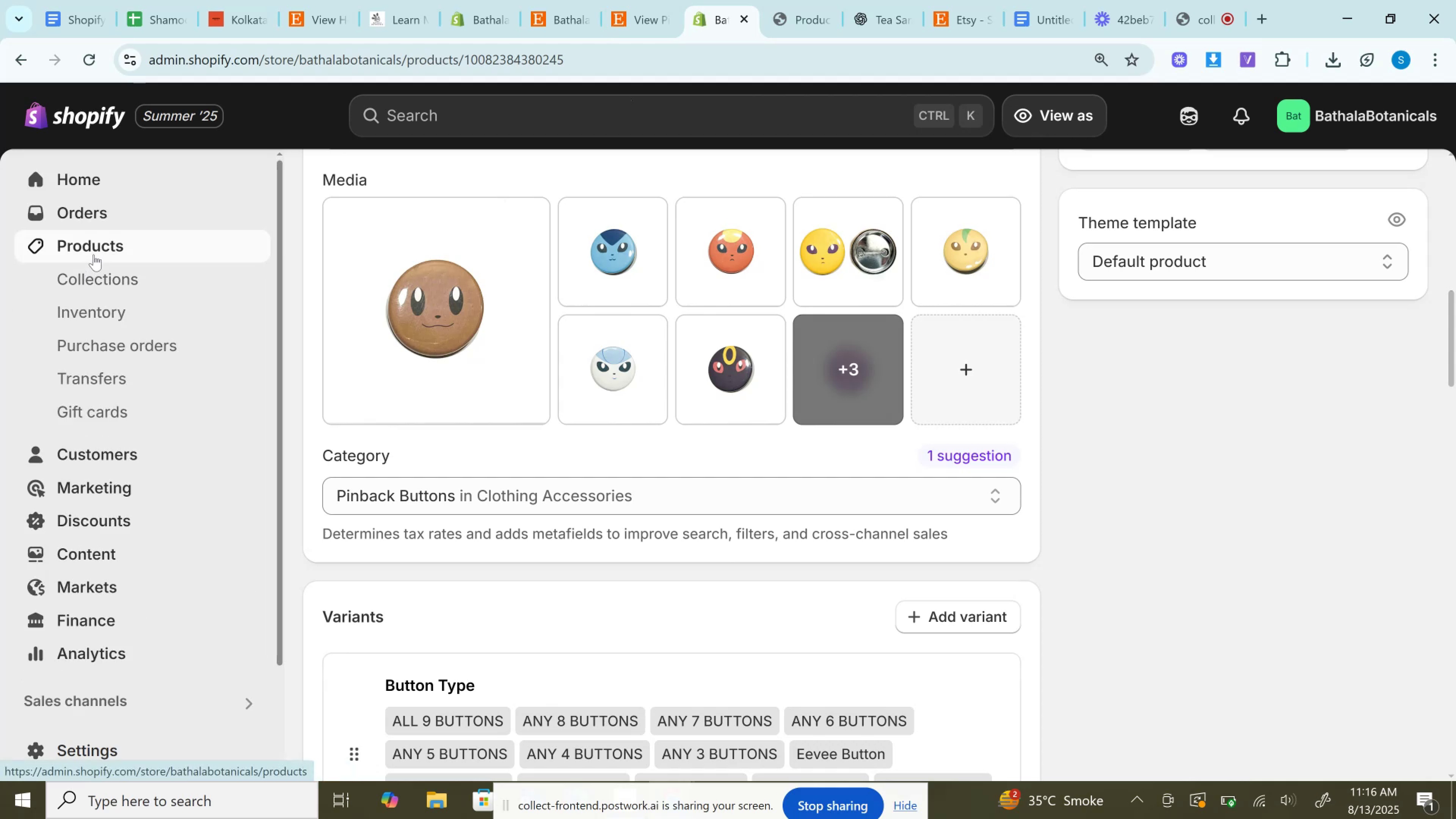 
left_click([94, 254])
 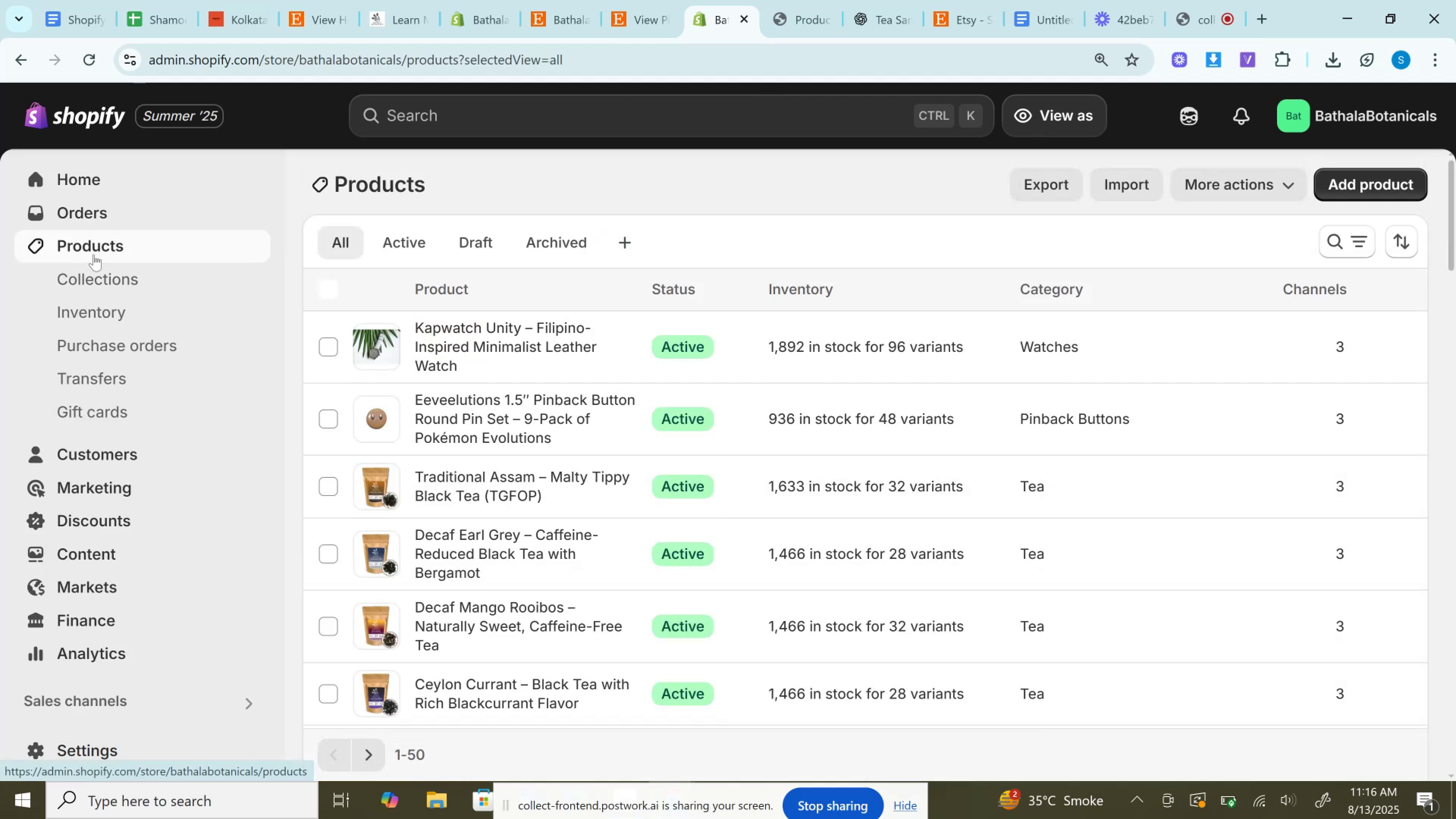 
left_click([463, 344])
 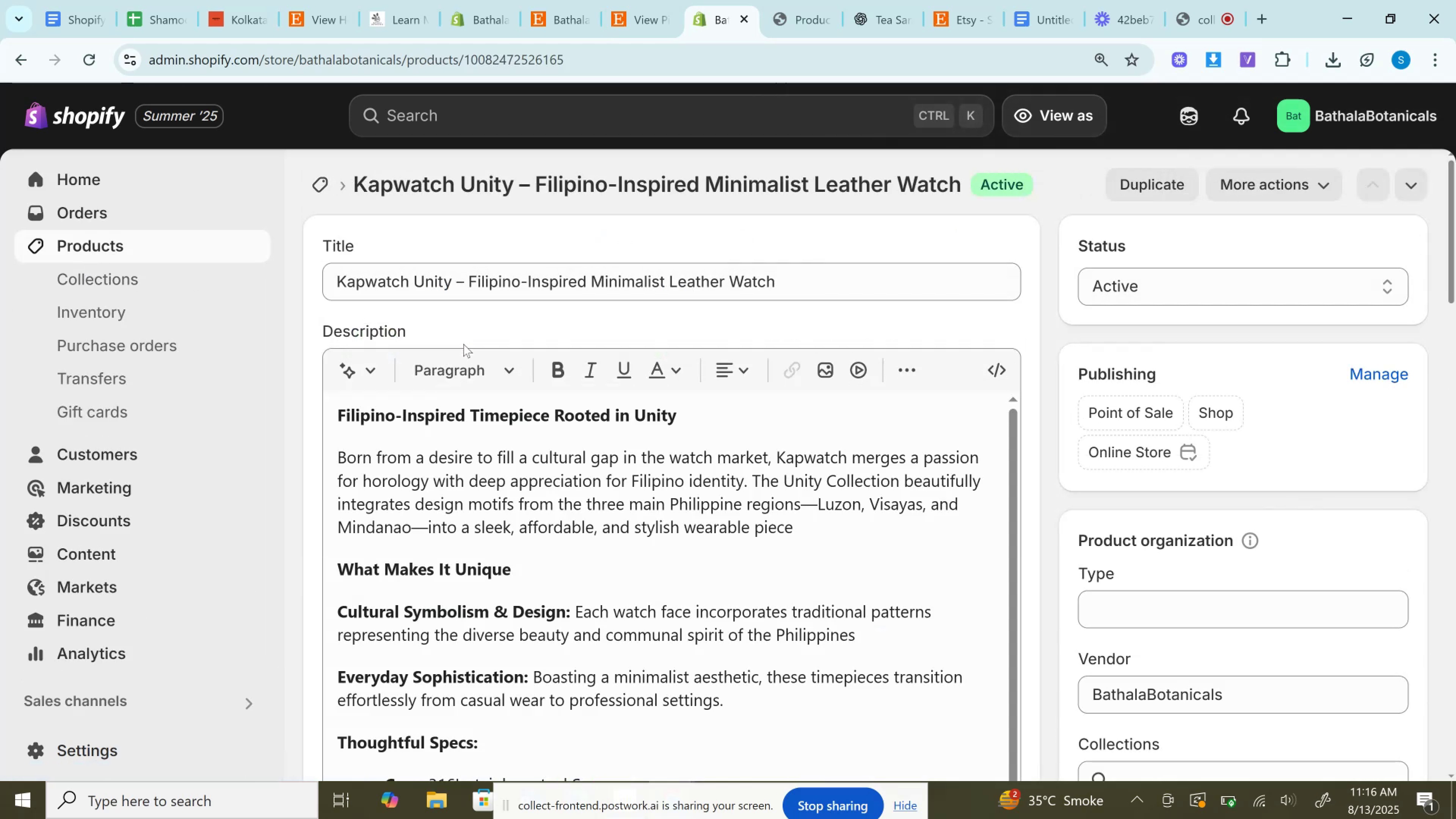 
scroll: coordinate [525, 378], scroll_direction: down, amount: 6.0
 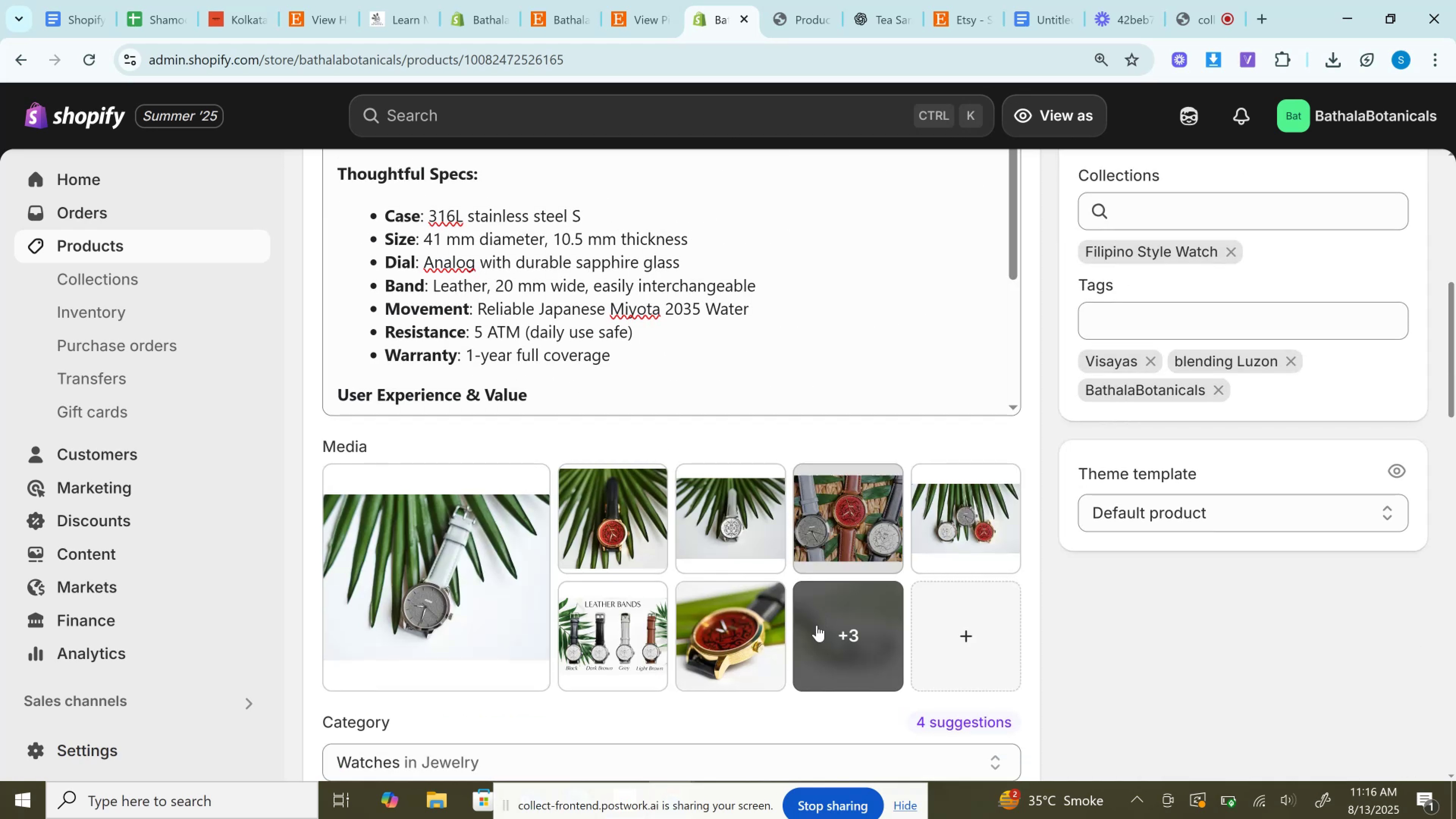 
left_click([816, 628])
 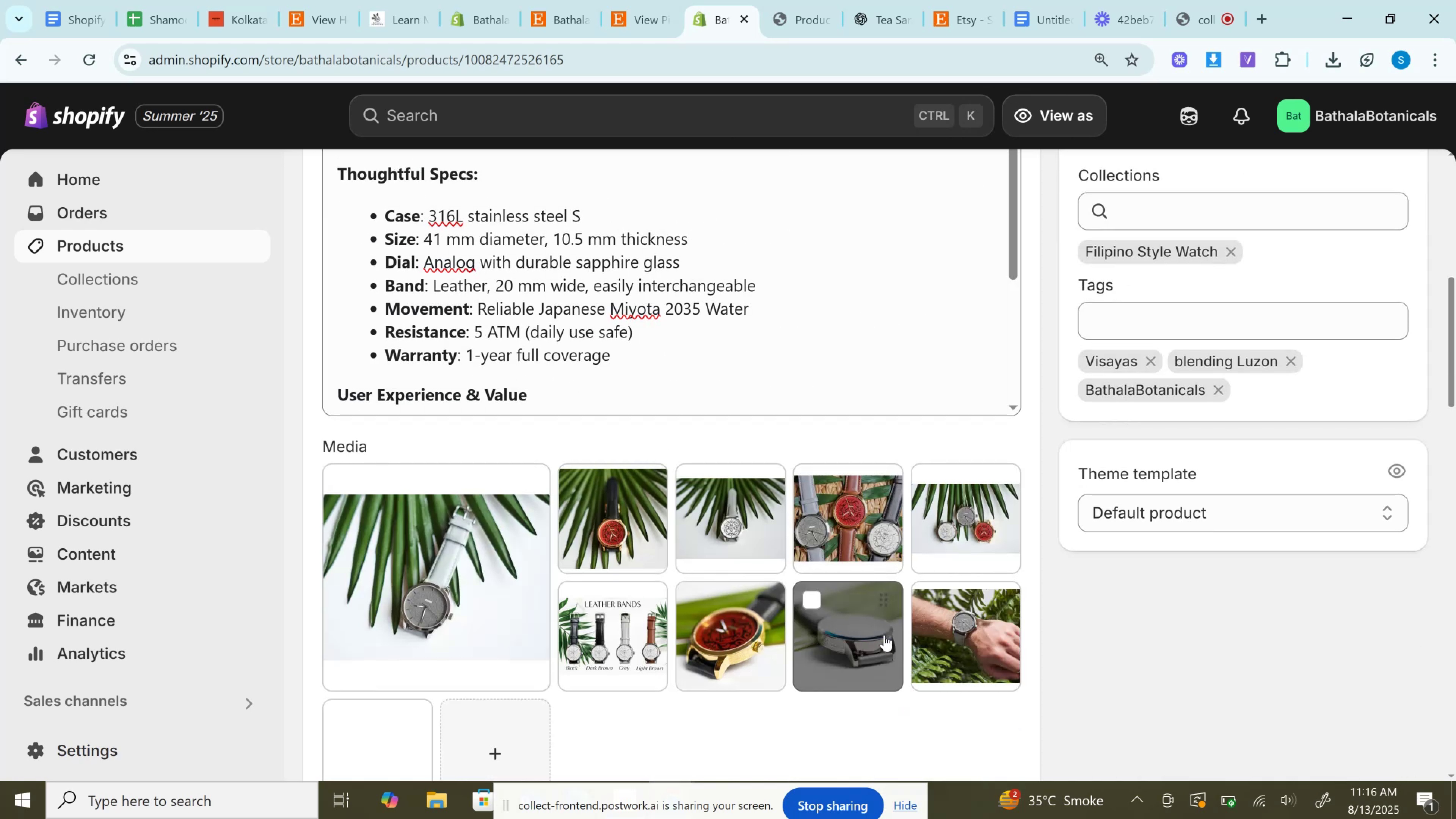 
scroll: coordinate [885, 635], scroll_direction: down, amount: 2.0
 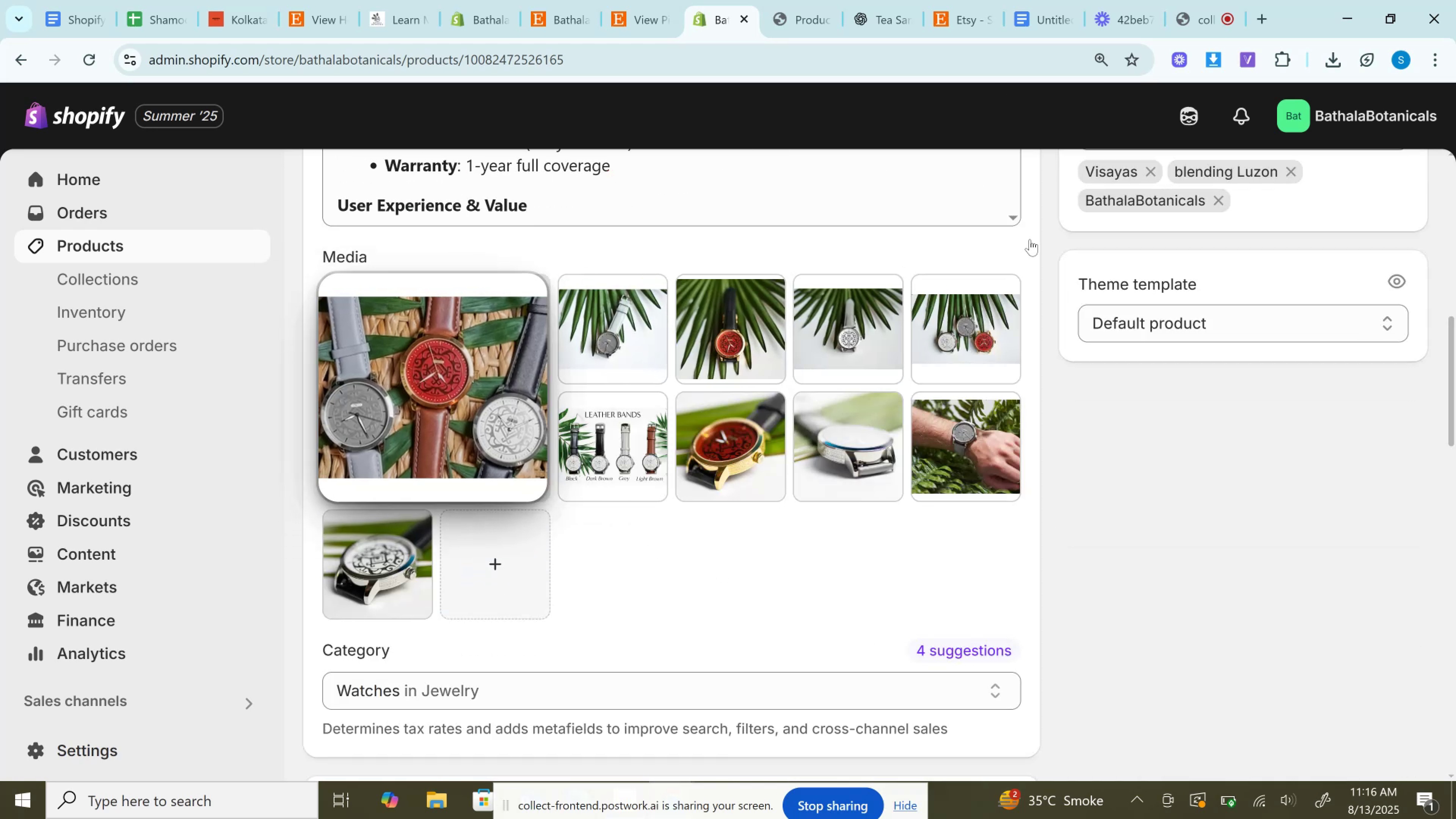 
left_click([1074, 115])
 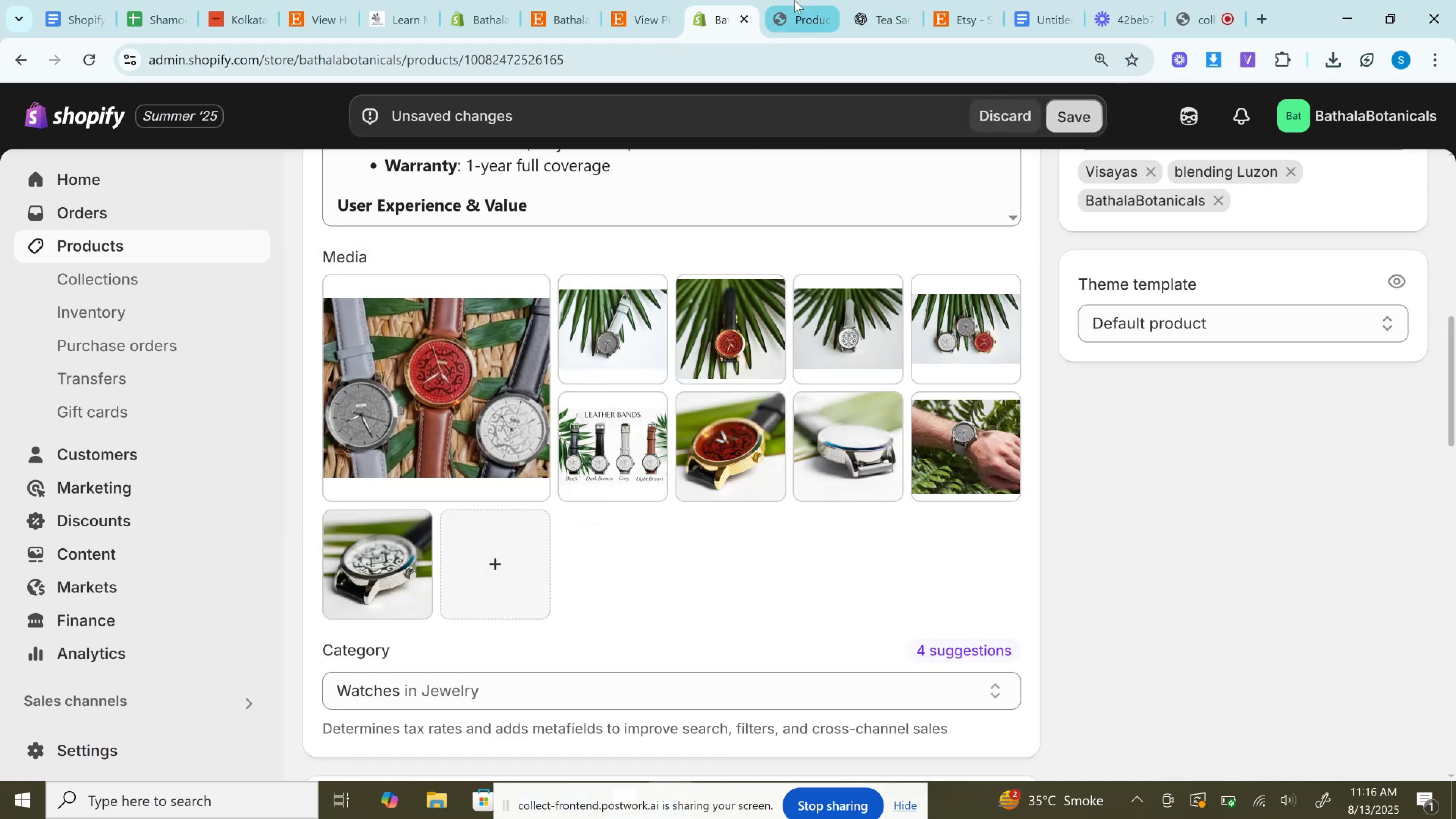 
left_click([794, 0])
 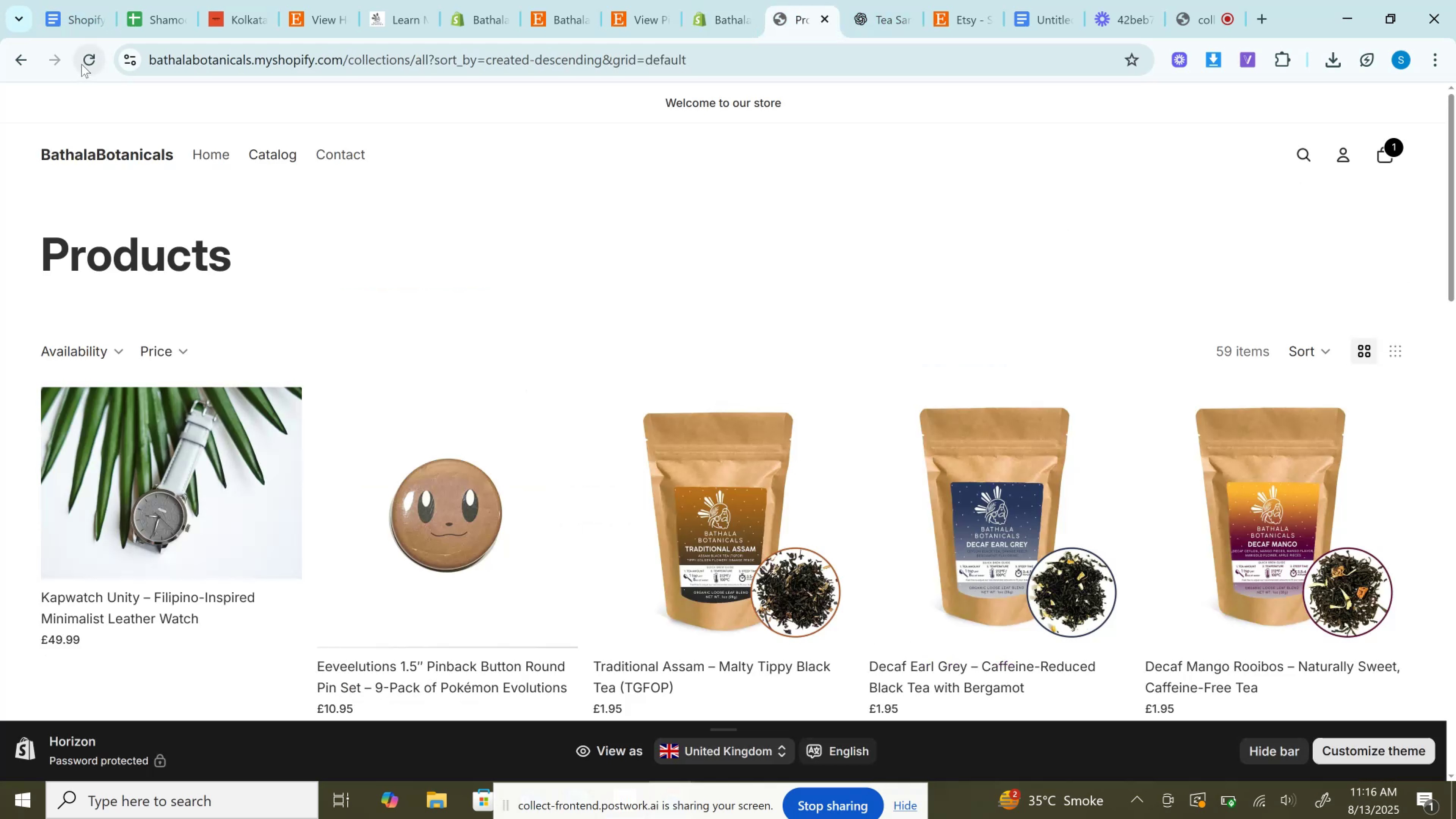 
left_click([84, 61])
 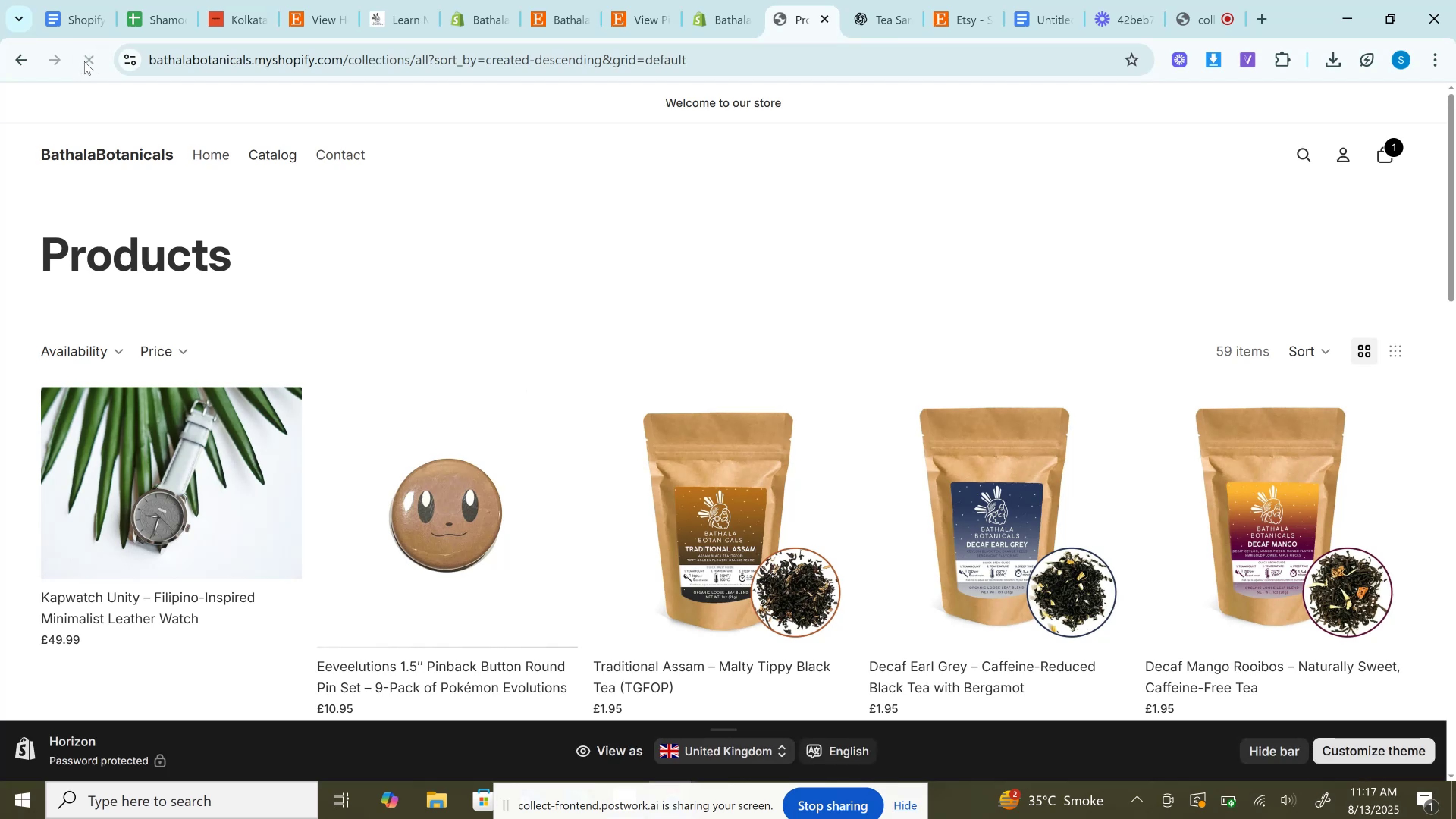 
left_click([84, 61])
 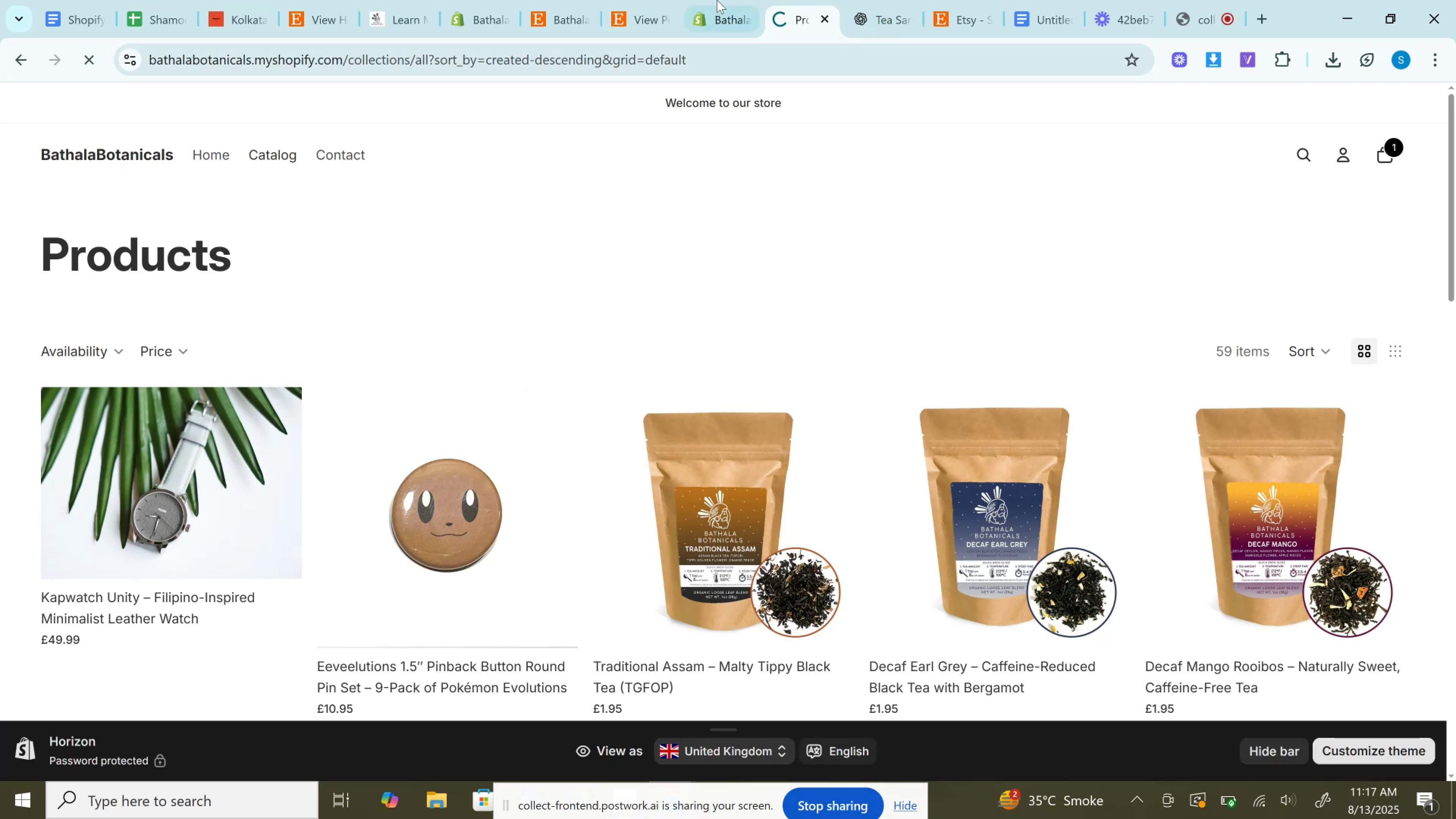 
left_click([717, 0])
 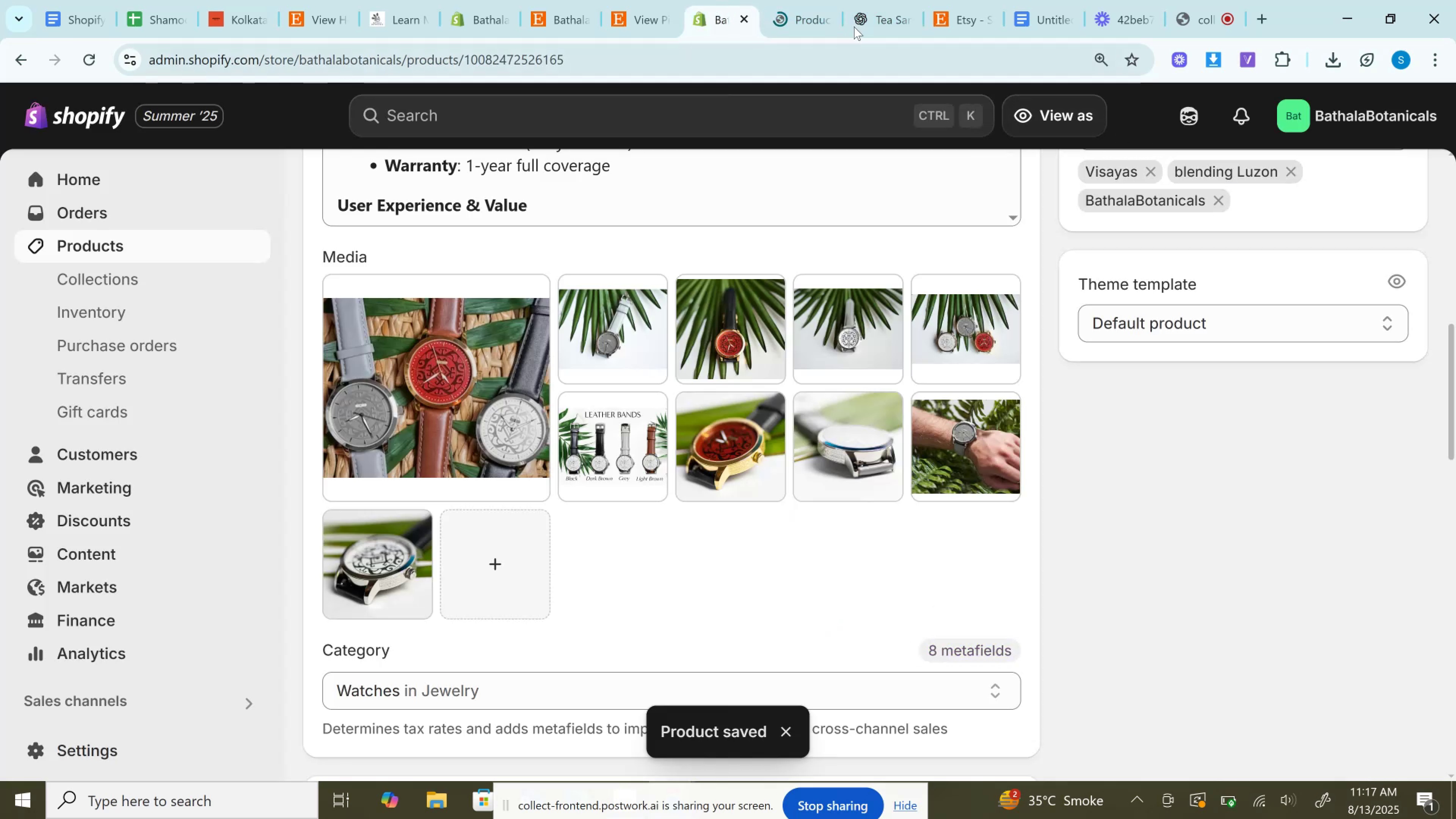 
left_click([804, 0])
 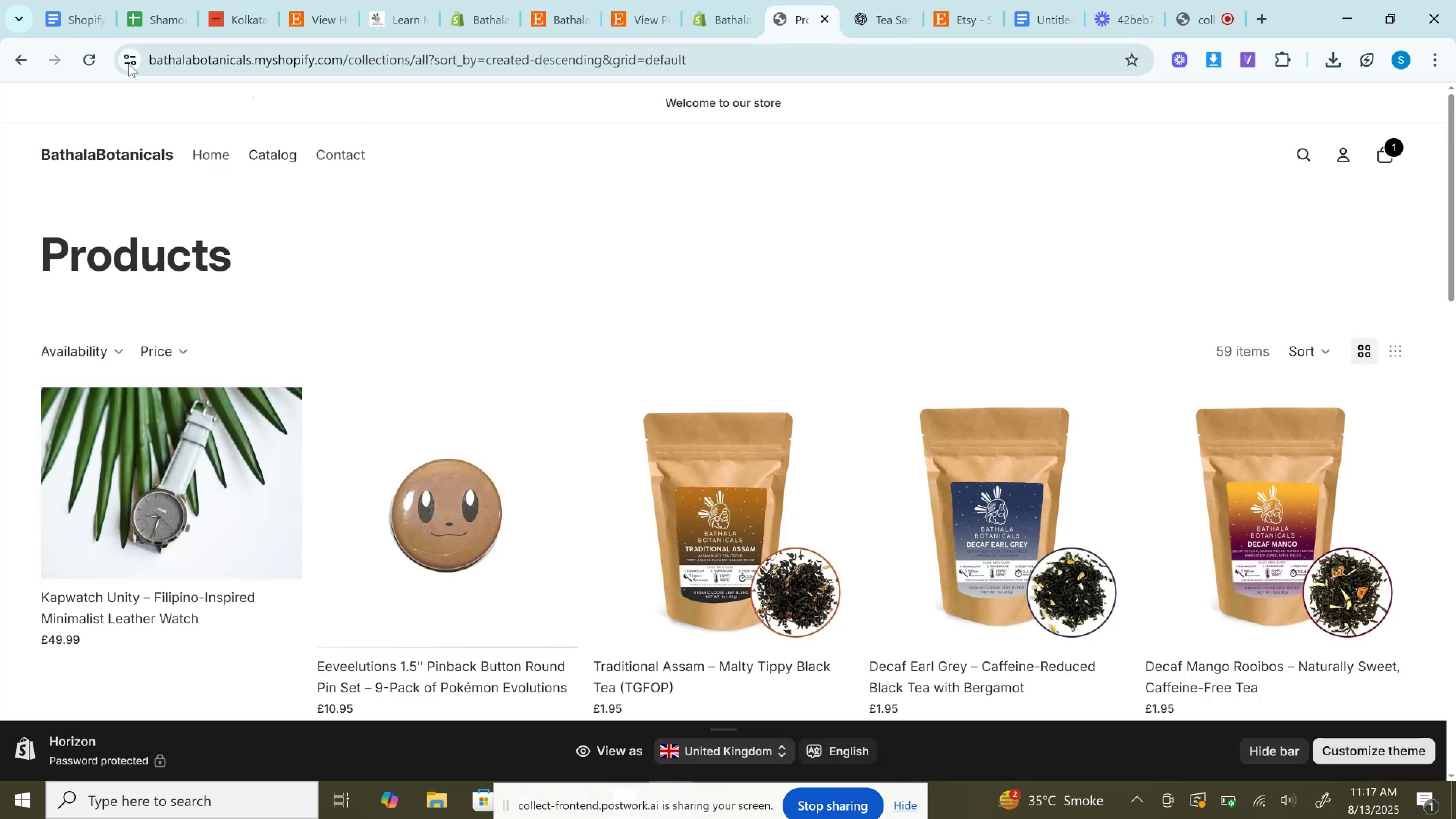 
left_click([89, 62])
 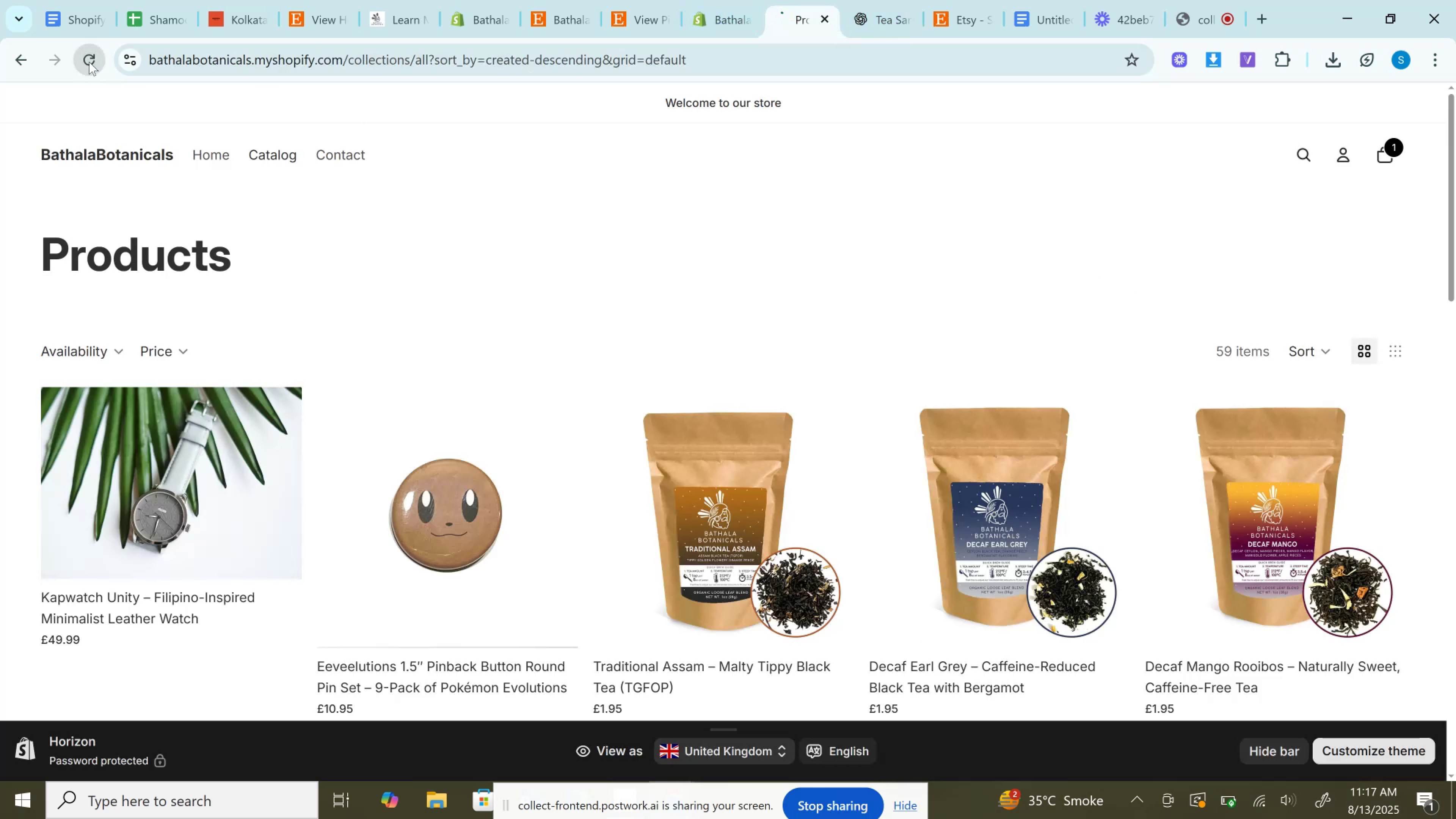 
mouse_move([139, 89])
 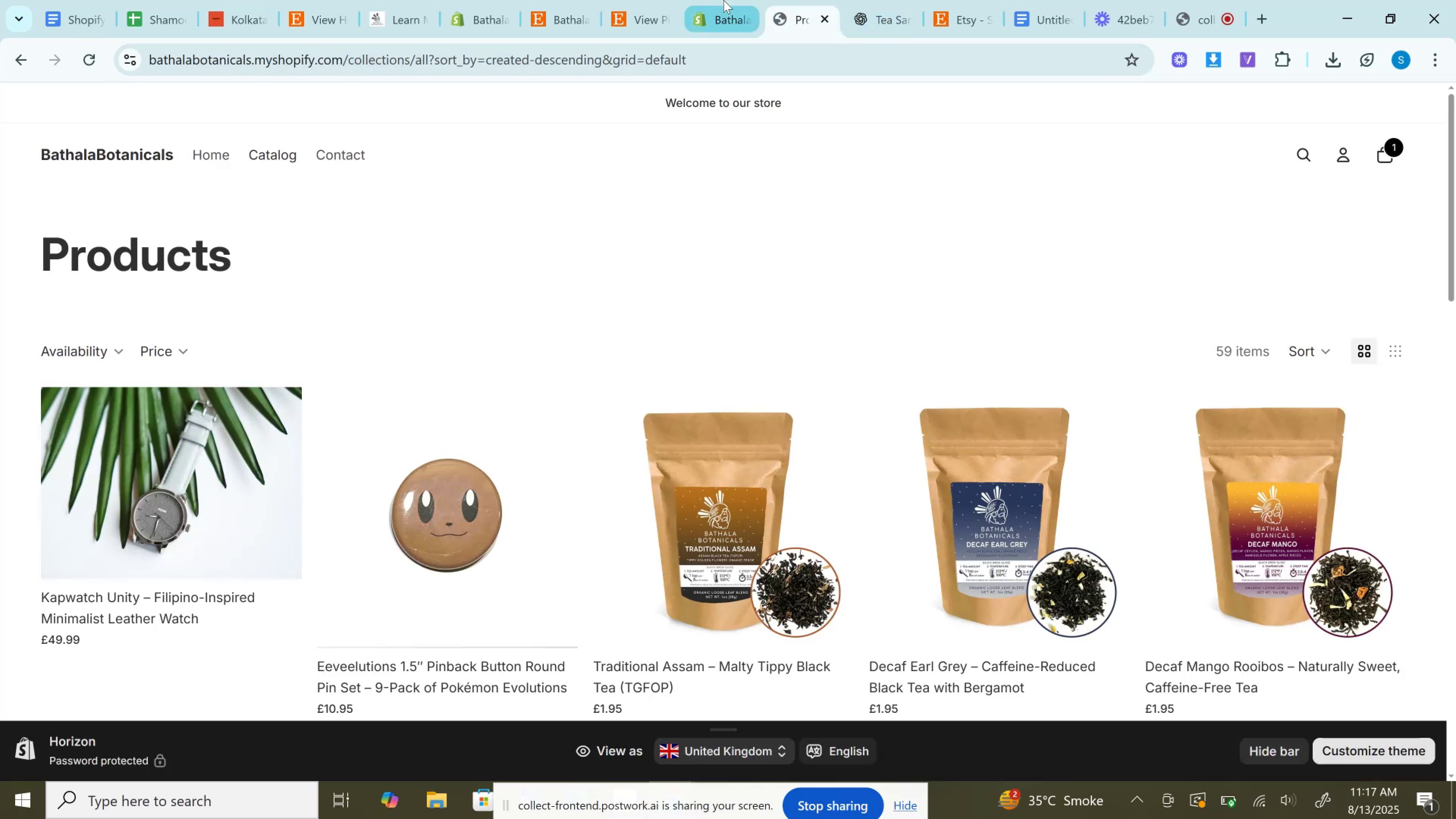 
left_click([723, 0])
 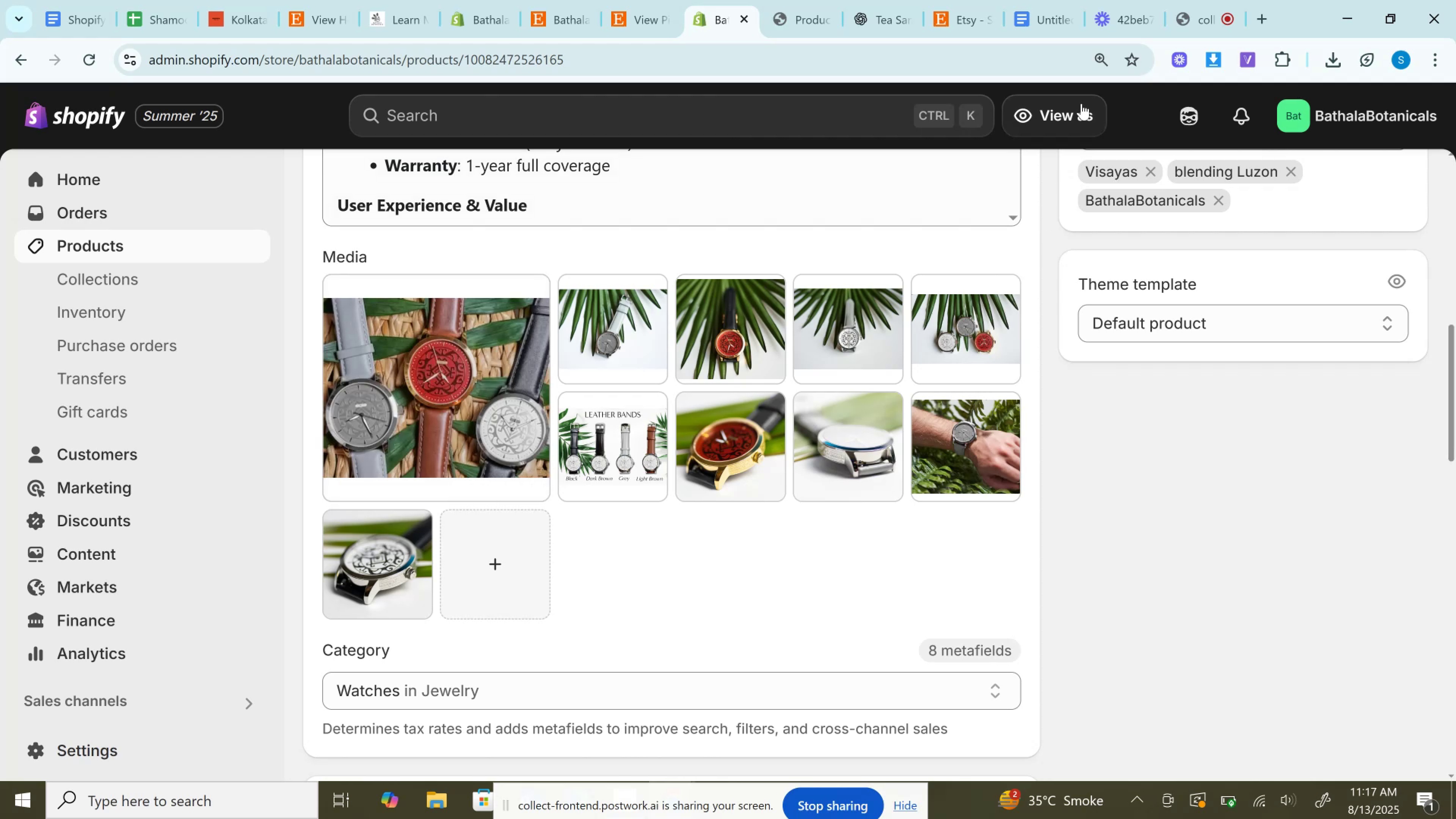 
left_click([1030, 121])
 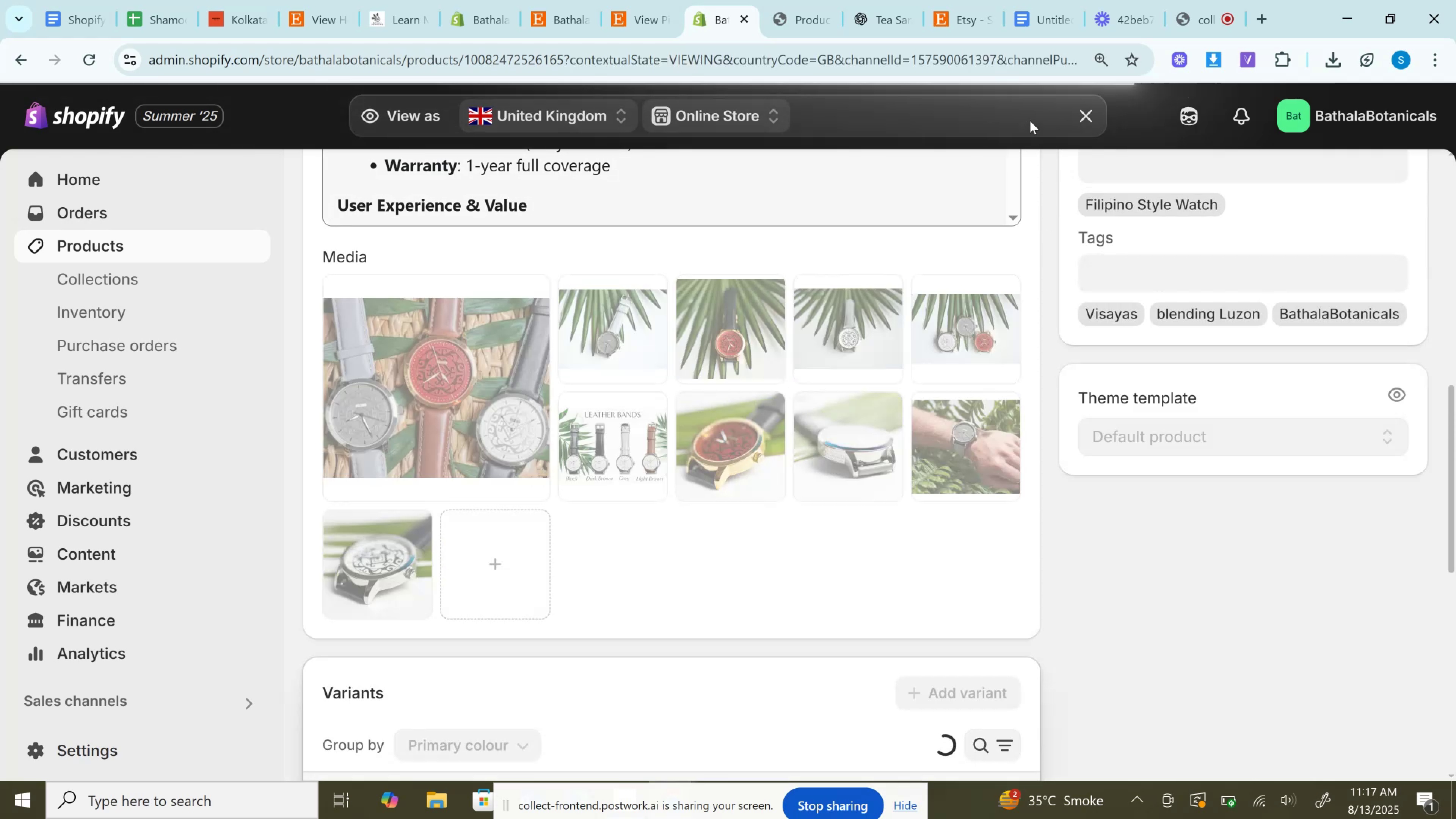 
left_click([403, 112])
 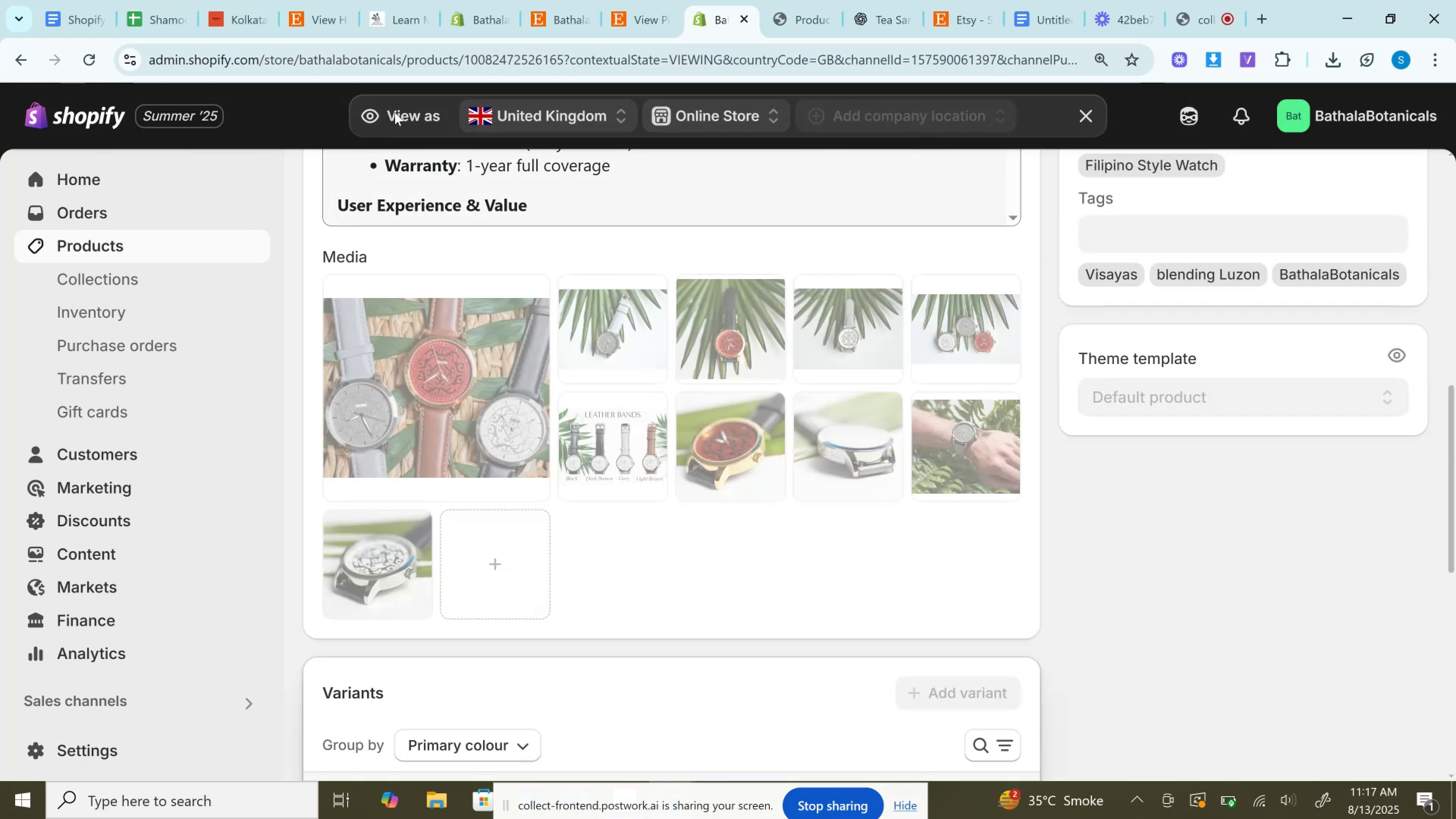 
left_click([395, 112])
 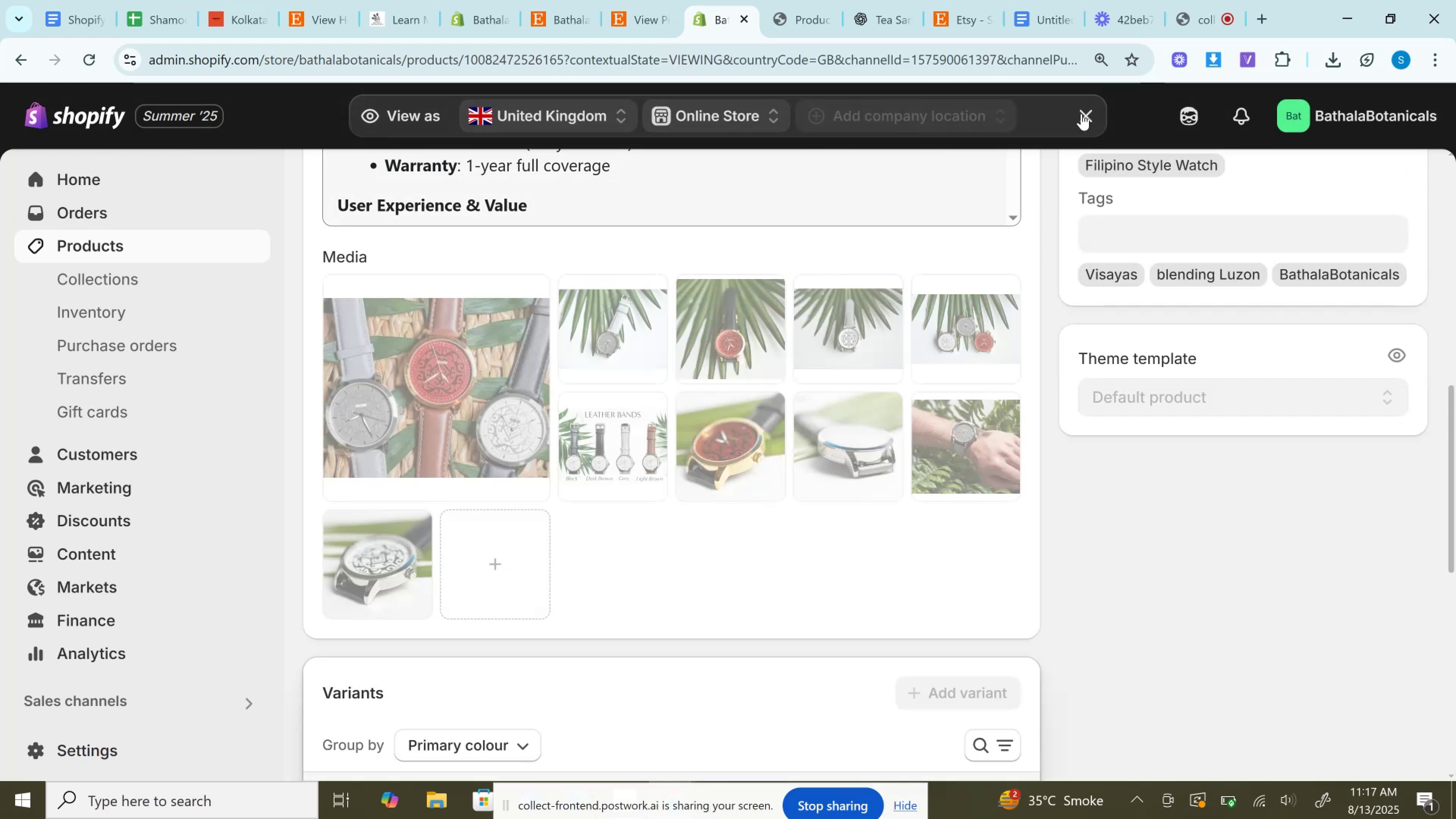 
left_click([1081, 114])
 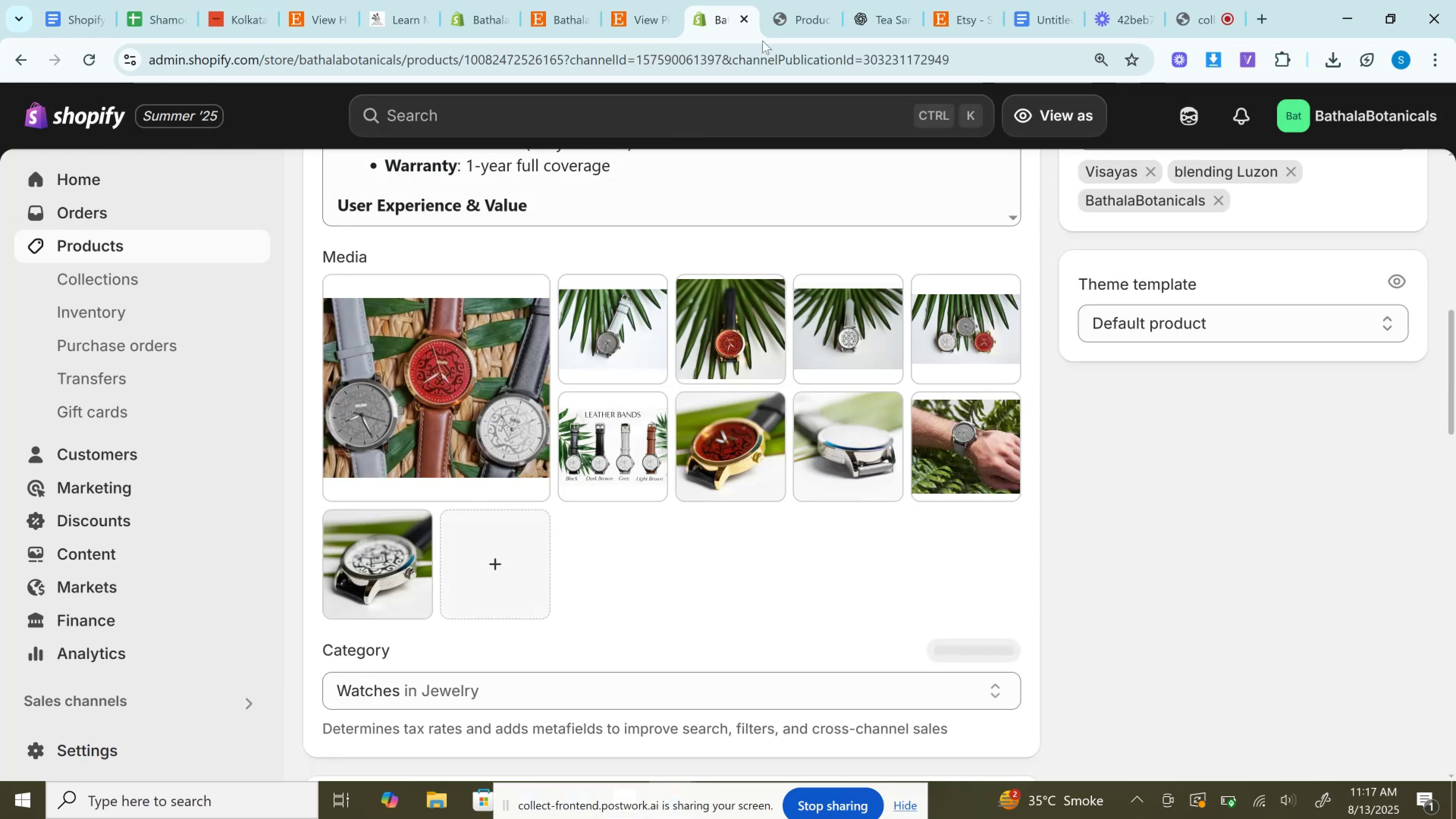 
left_click([809, 0])
 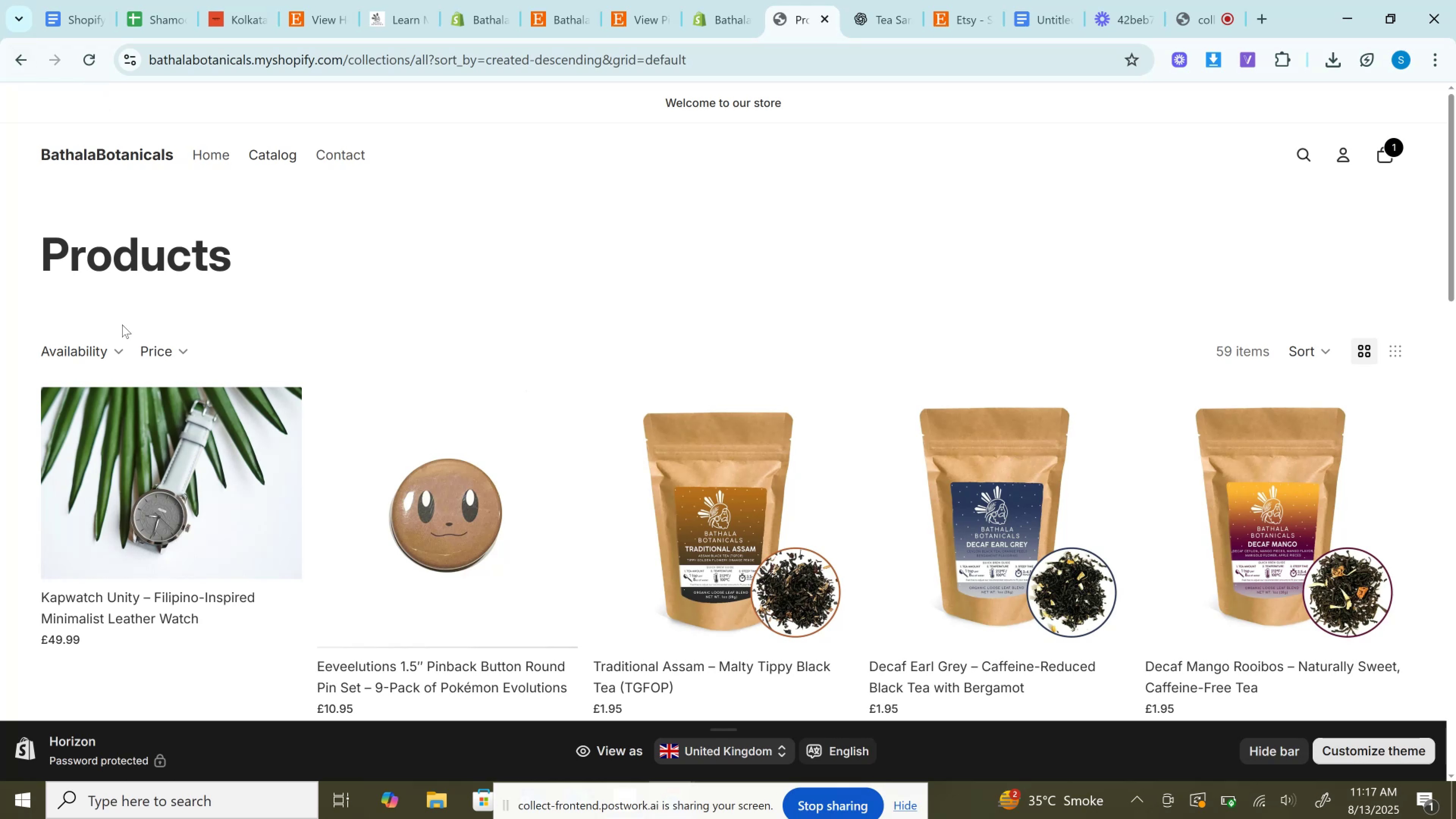 
left_click([125, 444])
 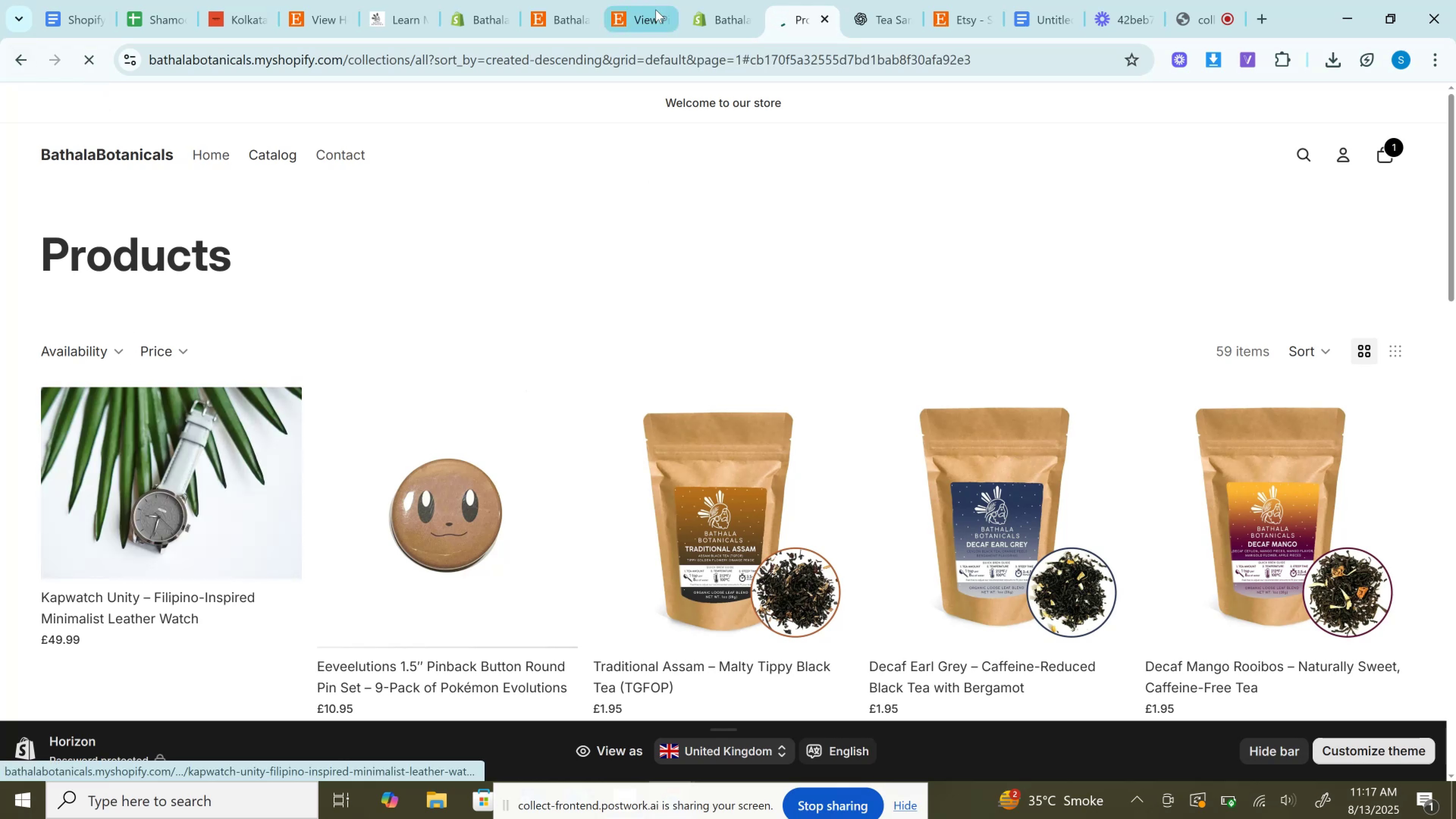 
left_click([720, 0])
 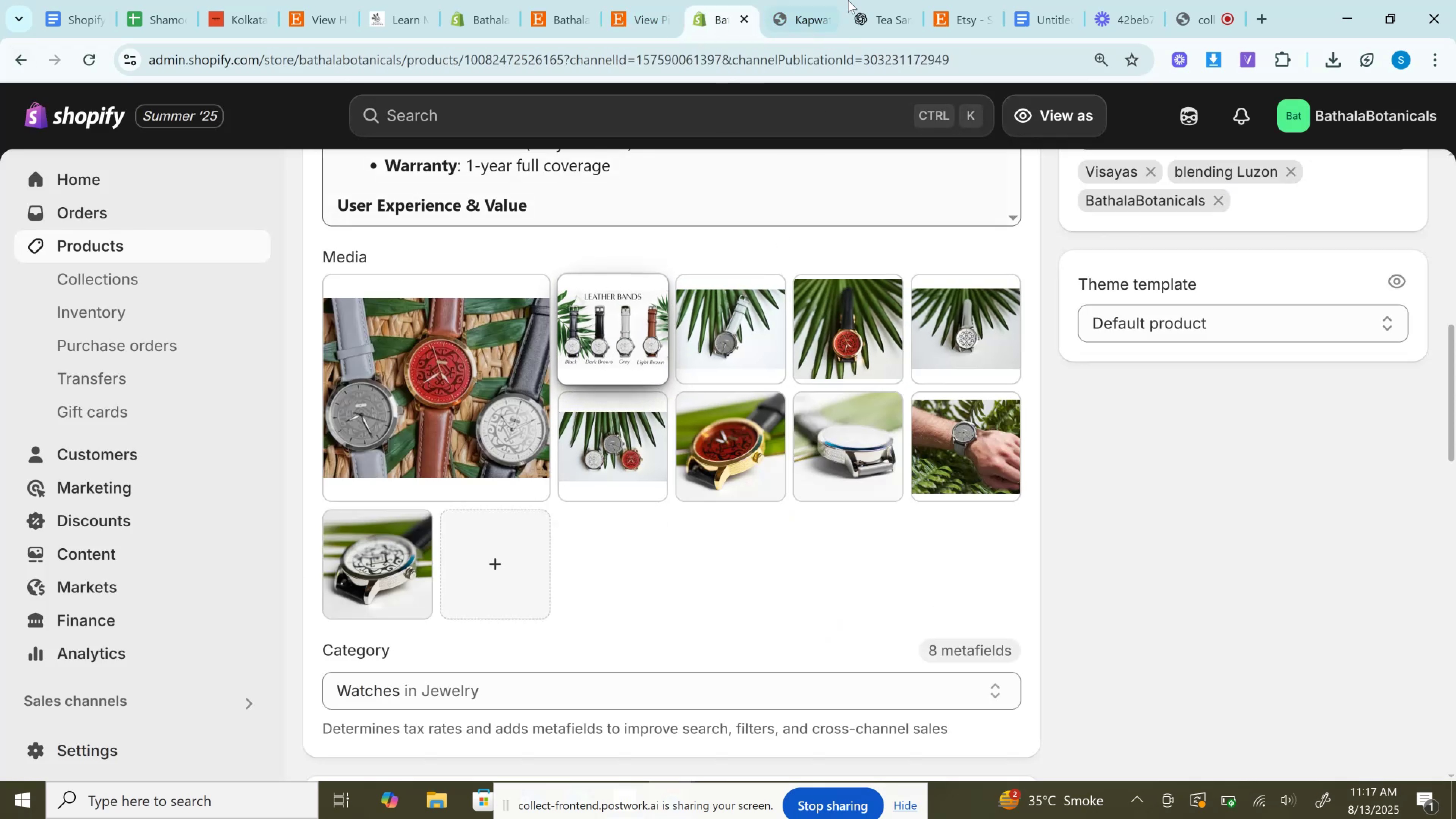 
wait(5.8)
 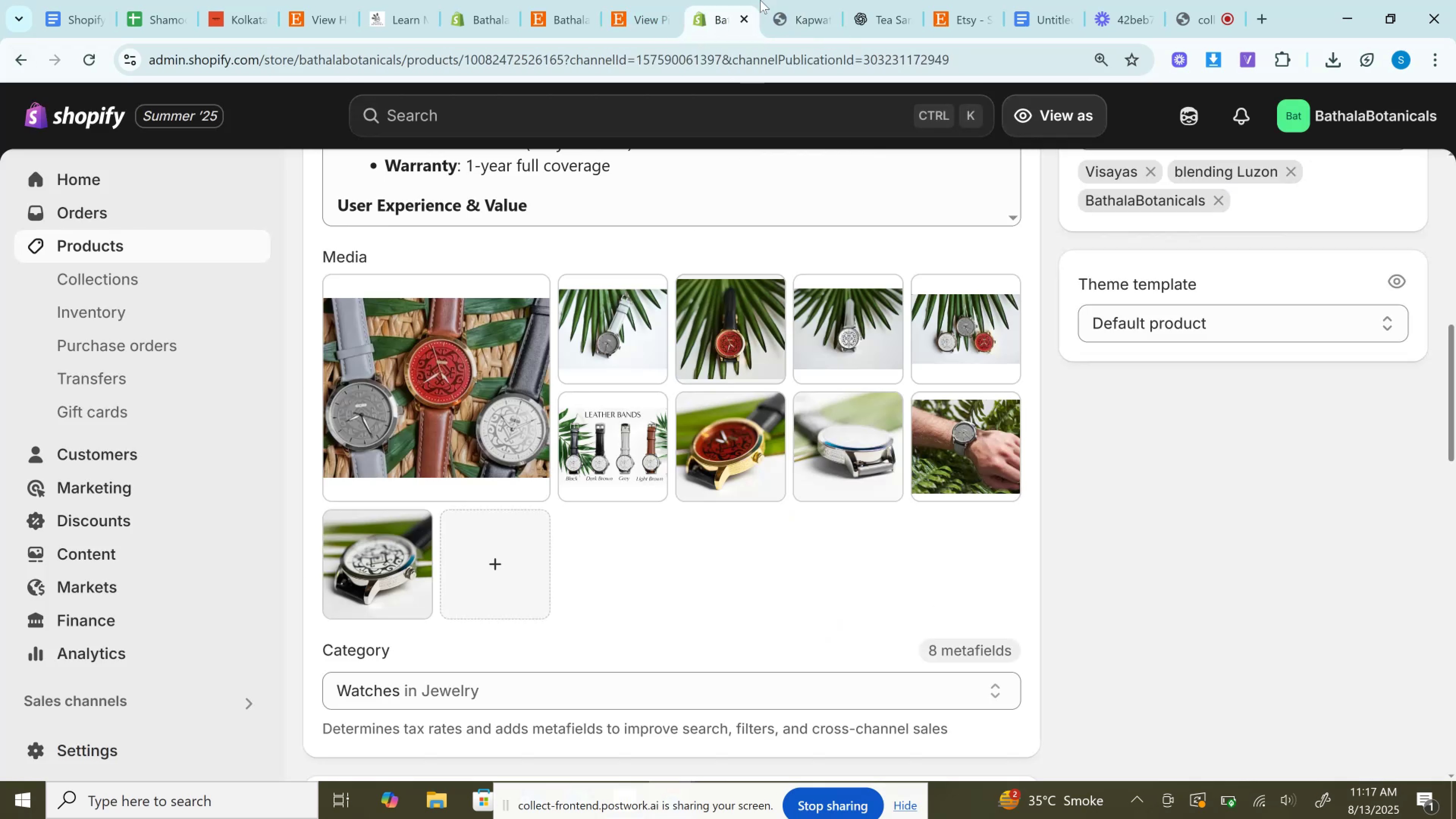 
left_click([1093, 117])
 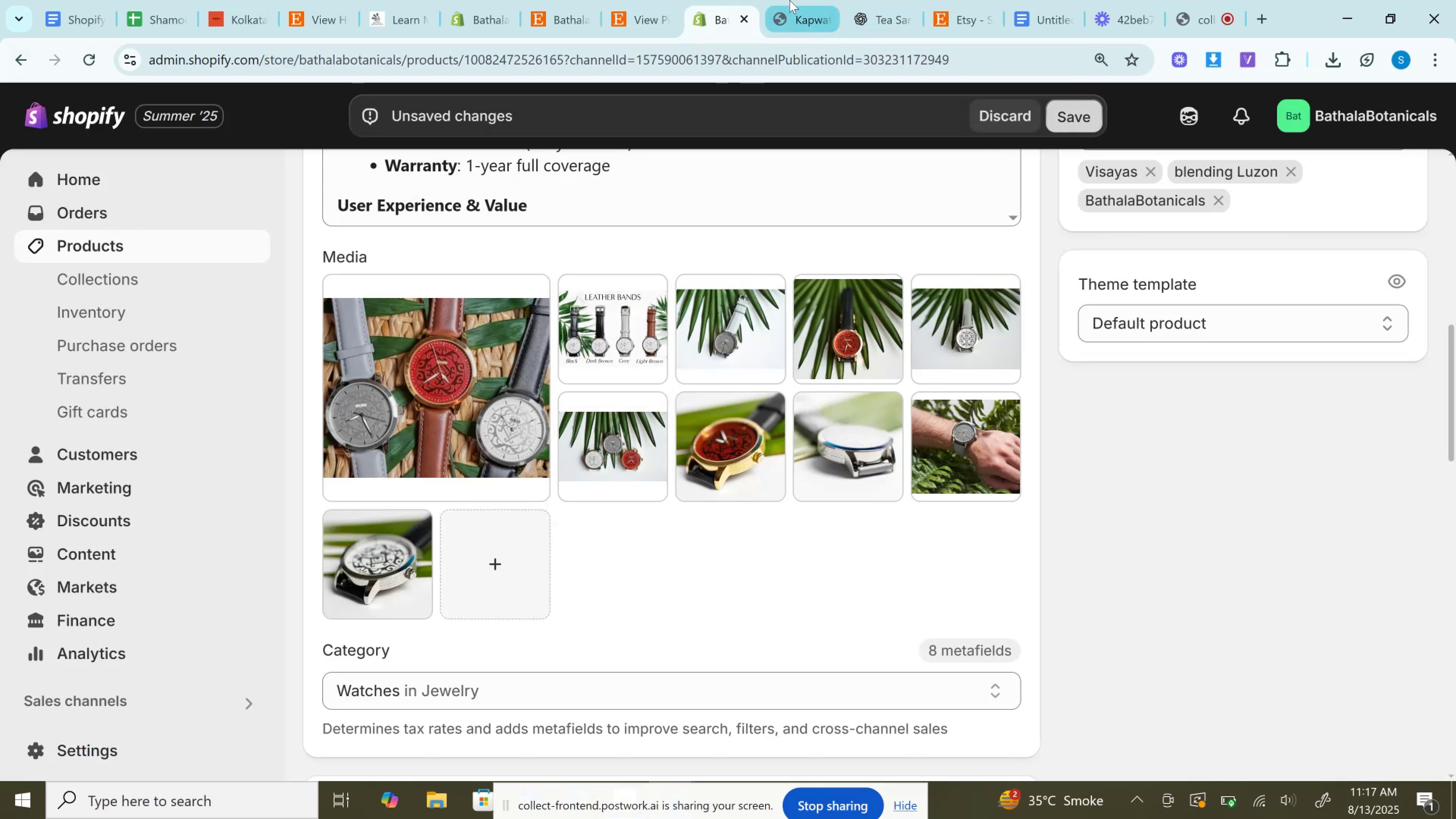 
left_click([789, 0])
 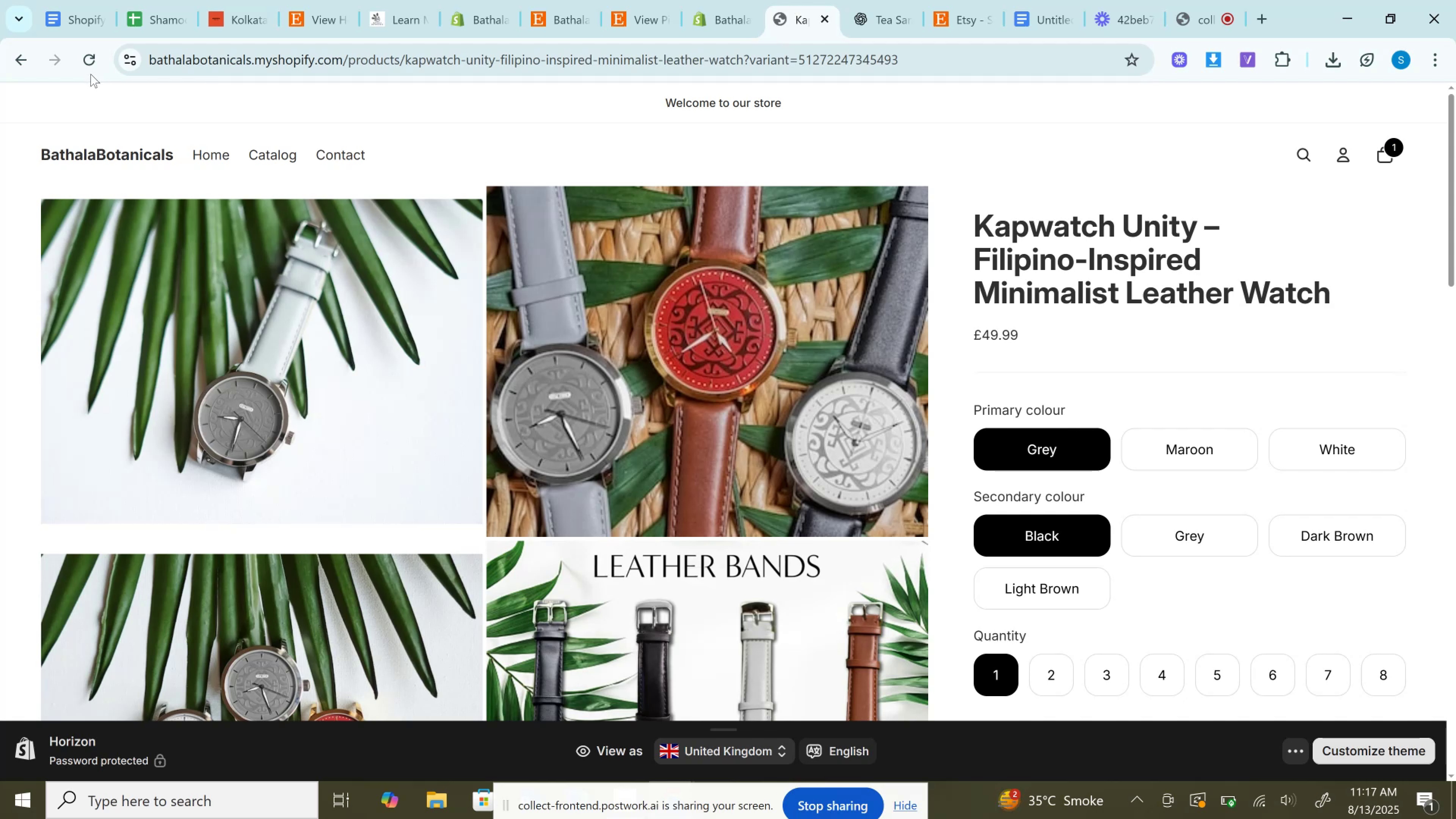 
left_click([78, 58])
 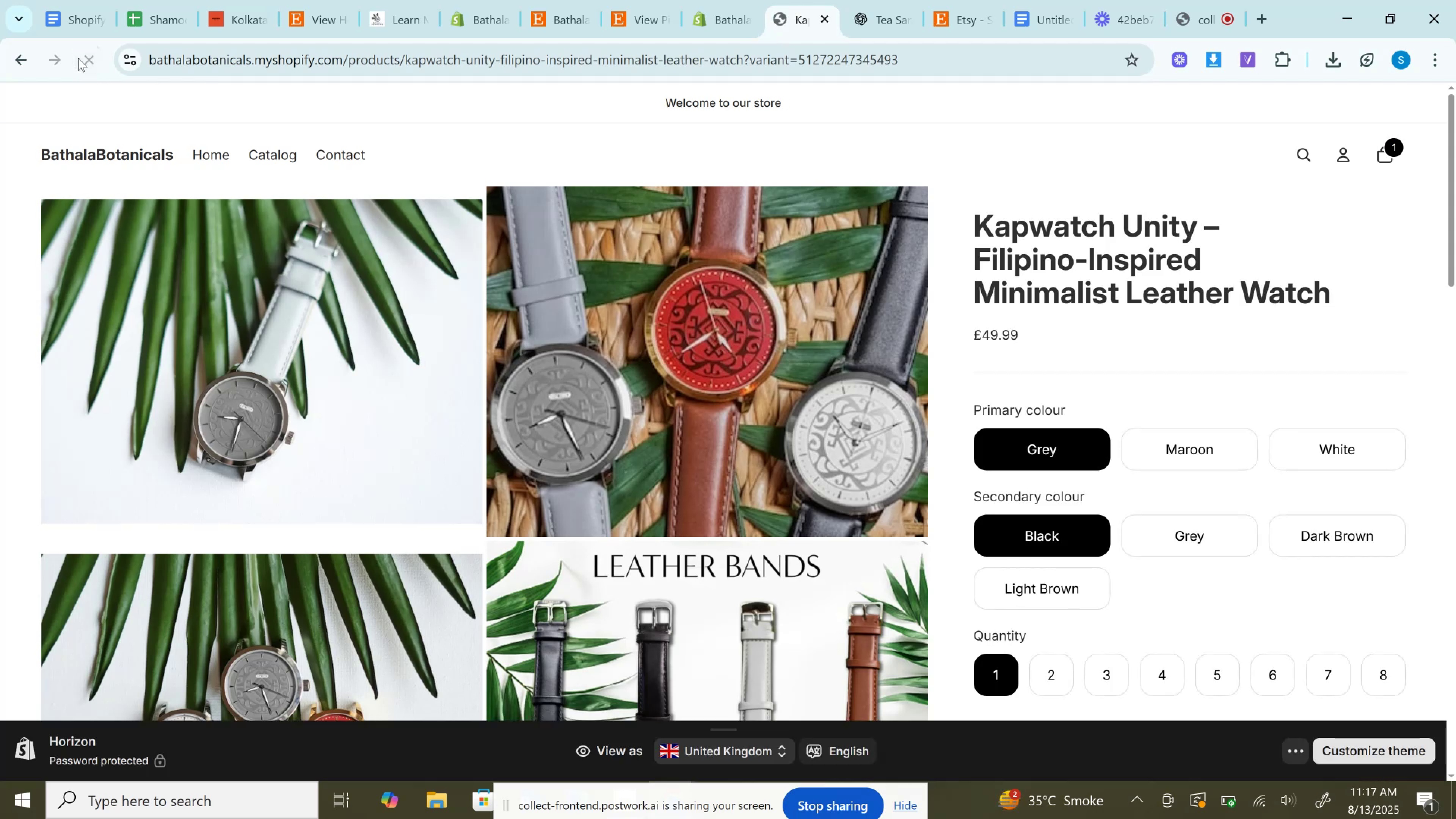 
left_click([78, 58])
 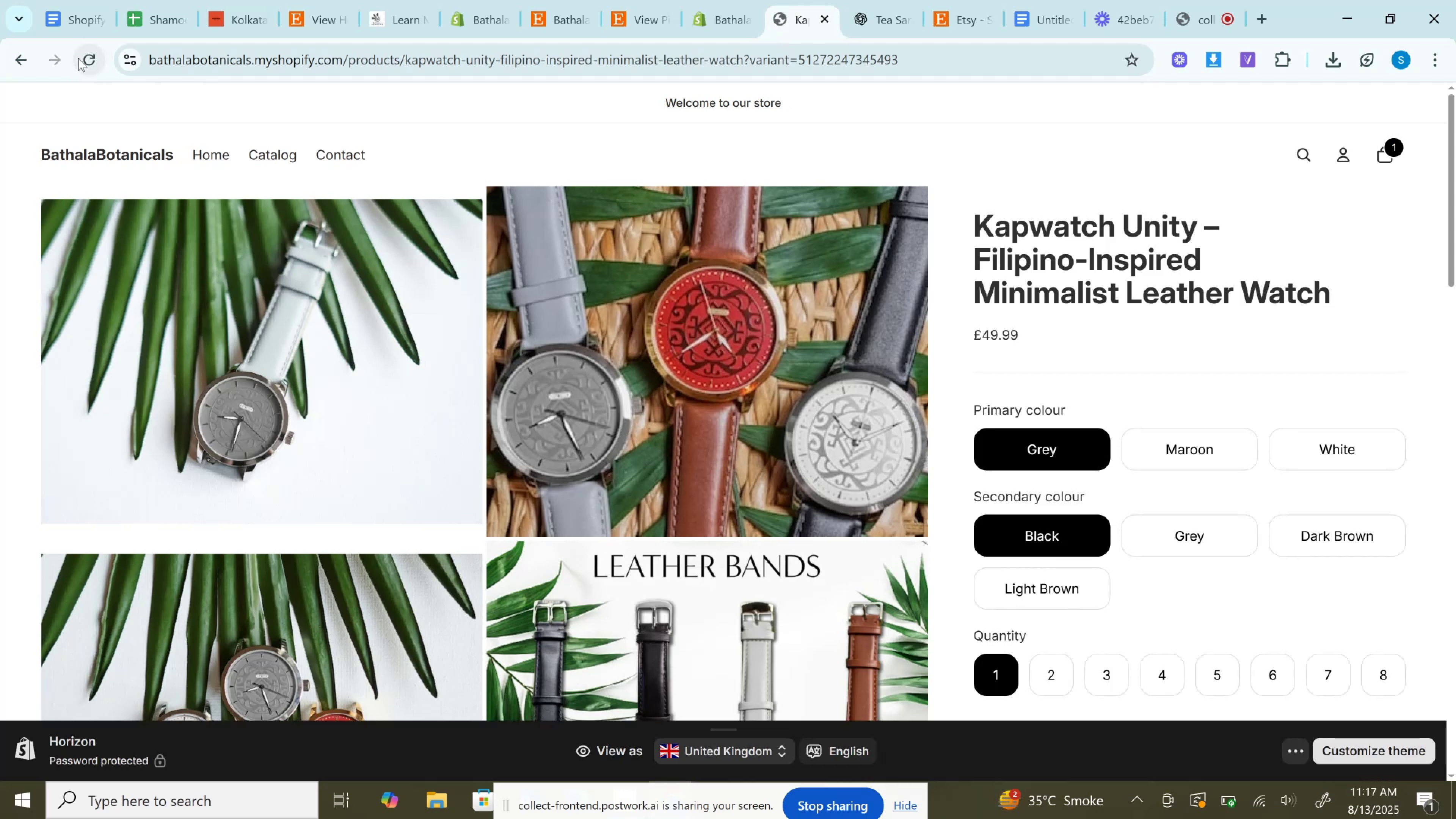 
left_click([78, 58])
 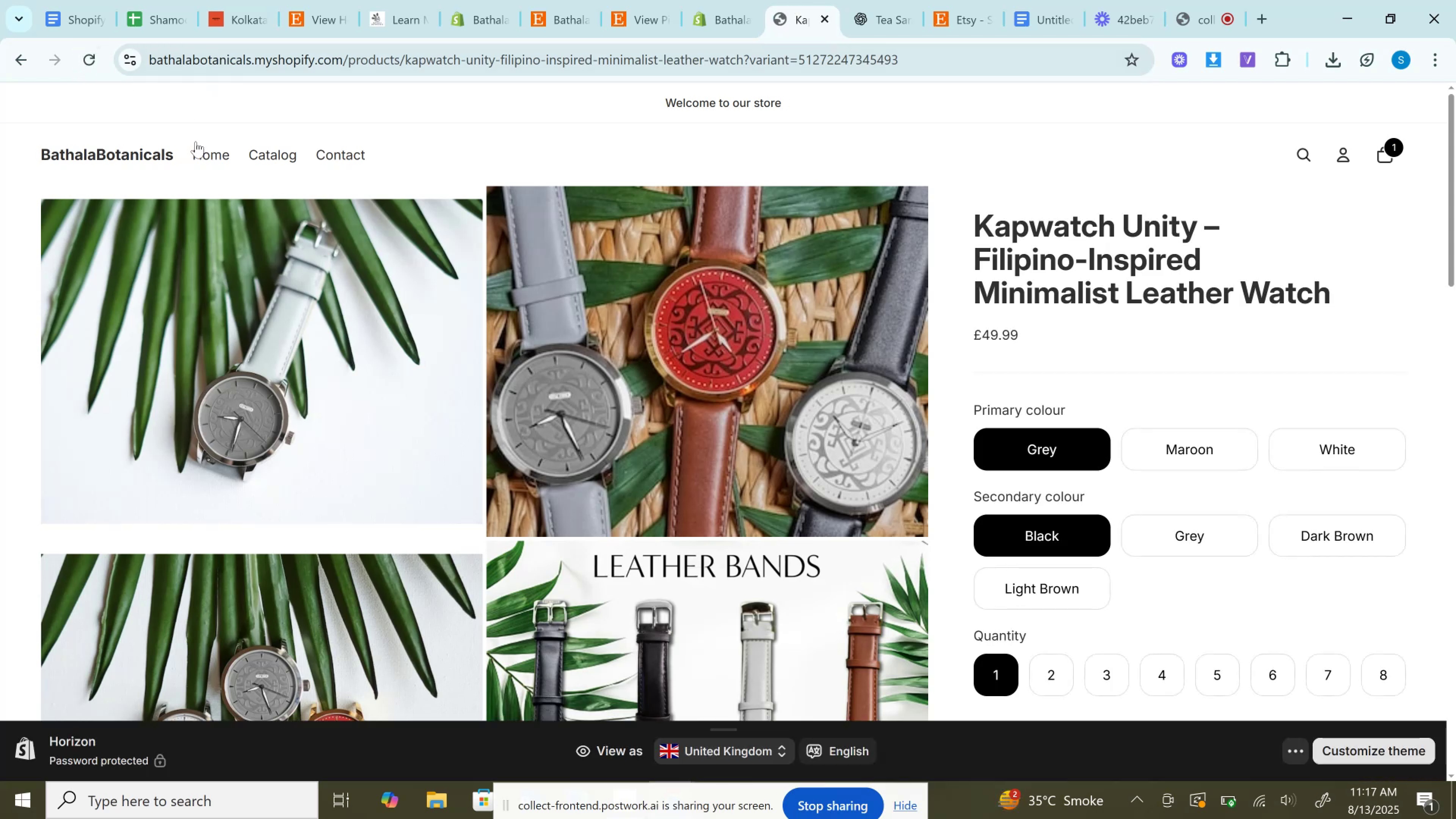 
left_click([280, 161])
 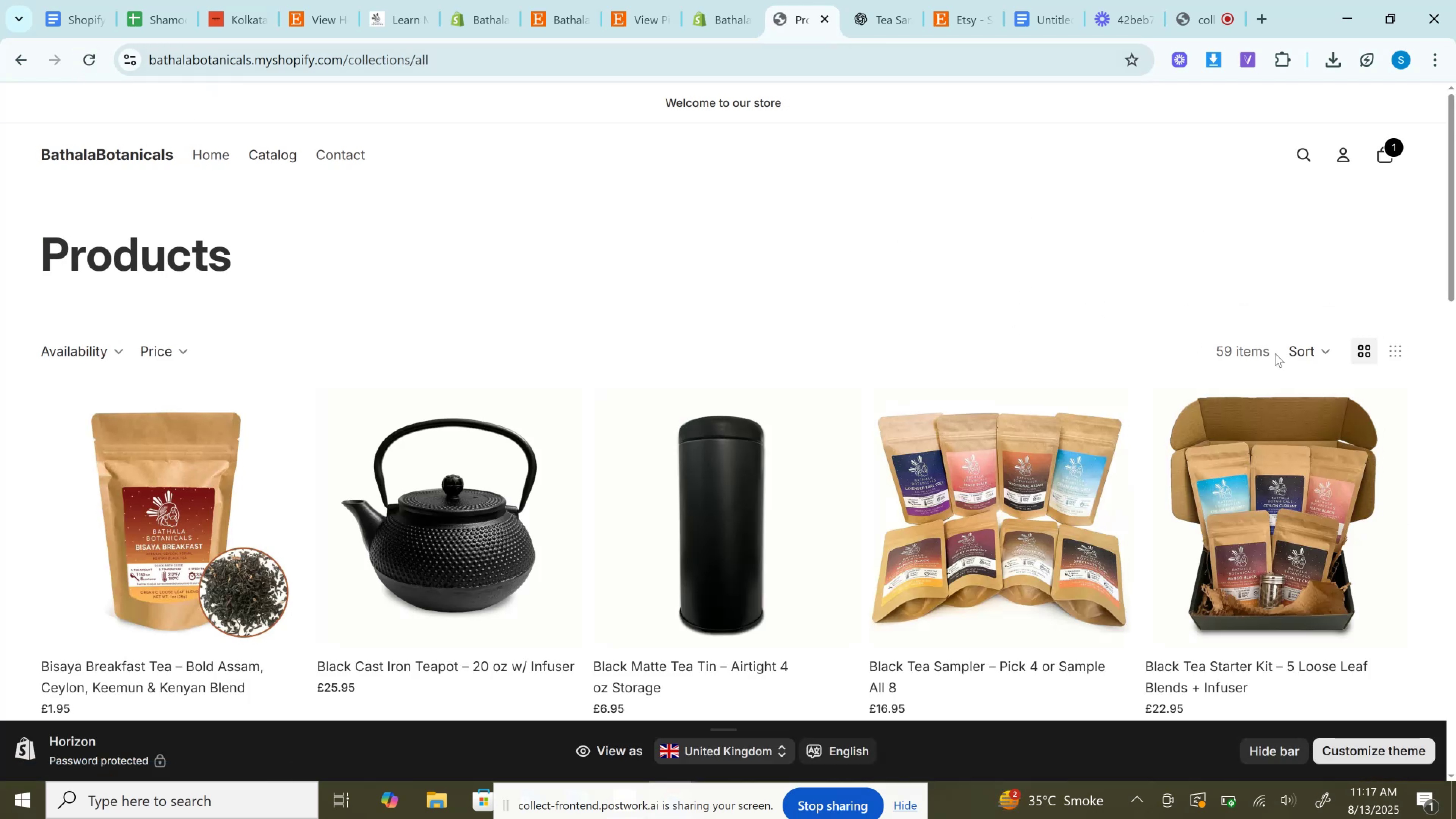 
left_click([1313, 351])
 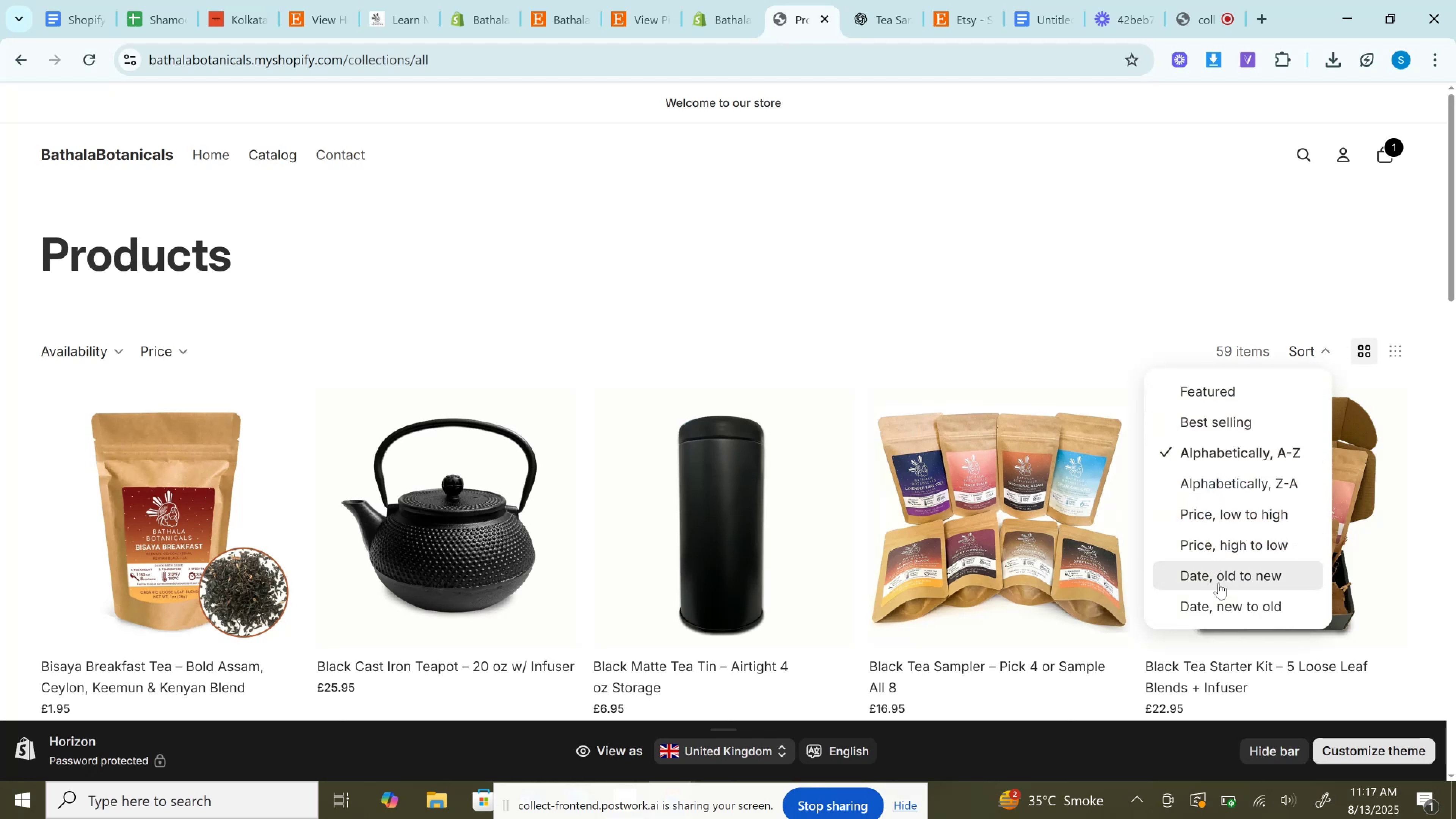 
left_click([1222, 613])
 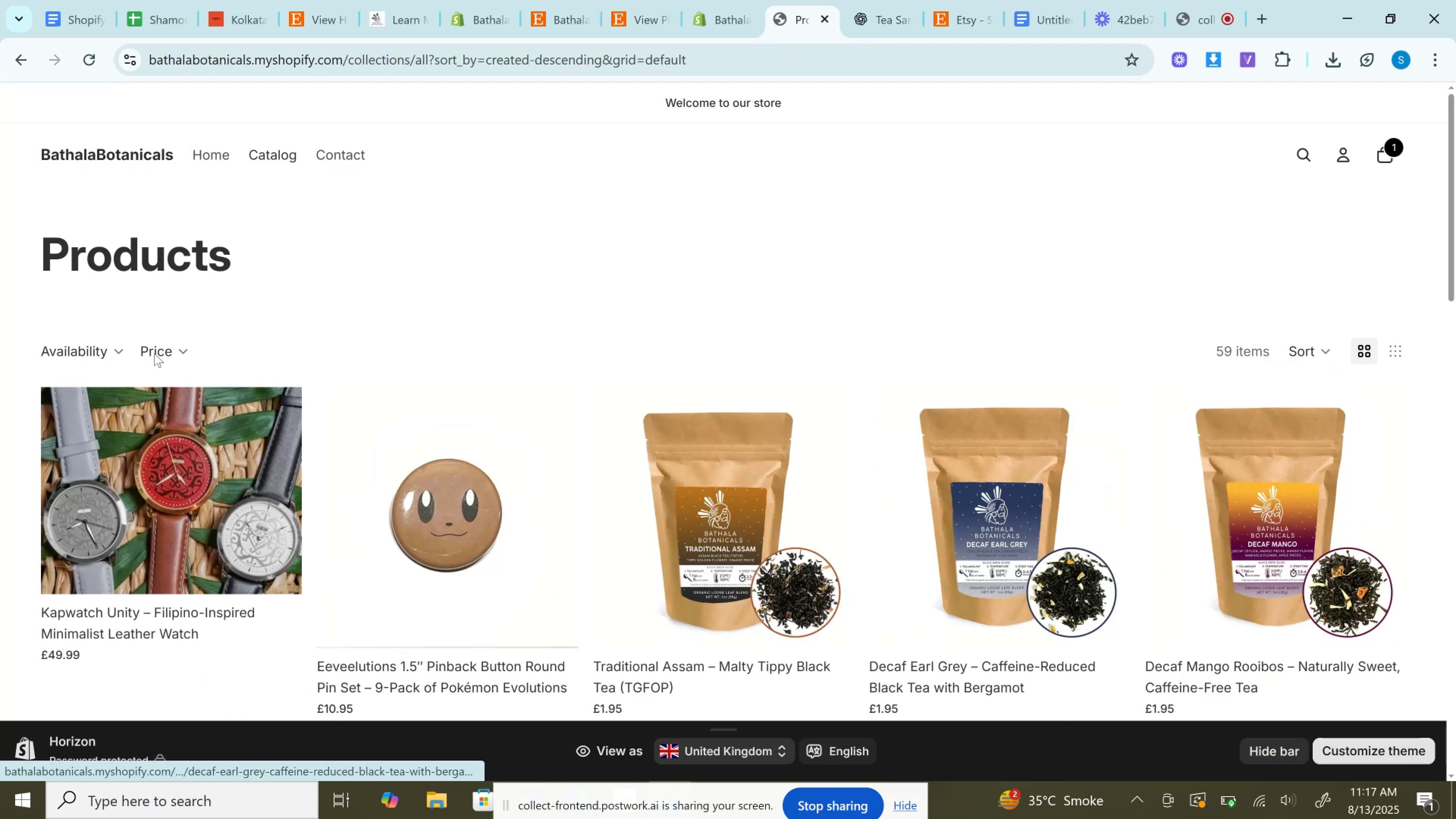 
left_click([723, 0])
 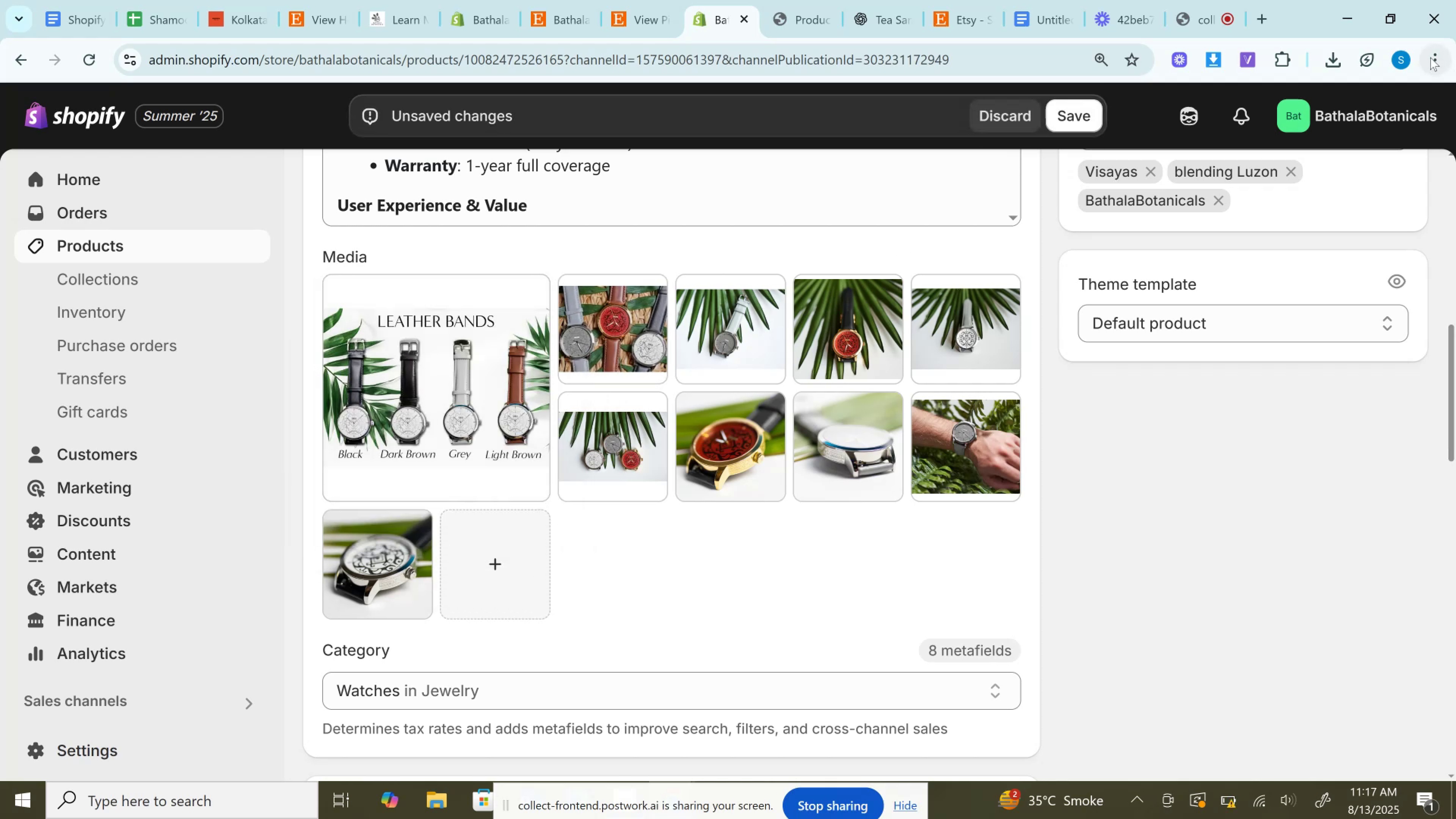 
wait(5.32)
 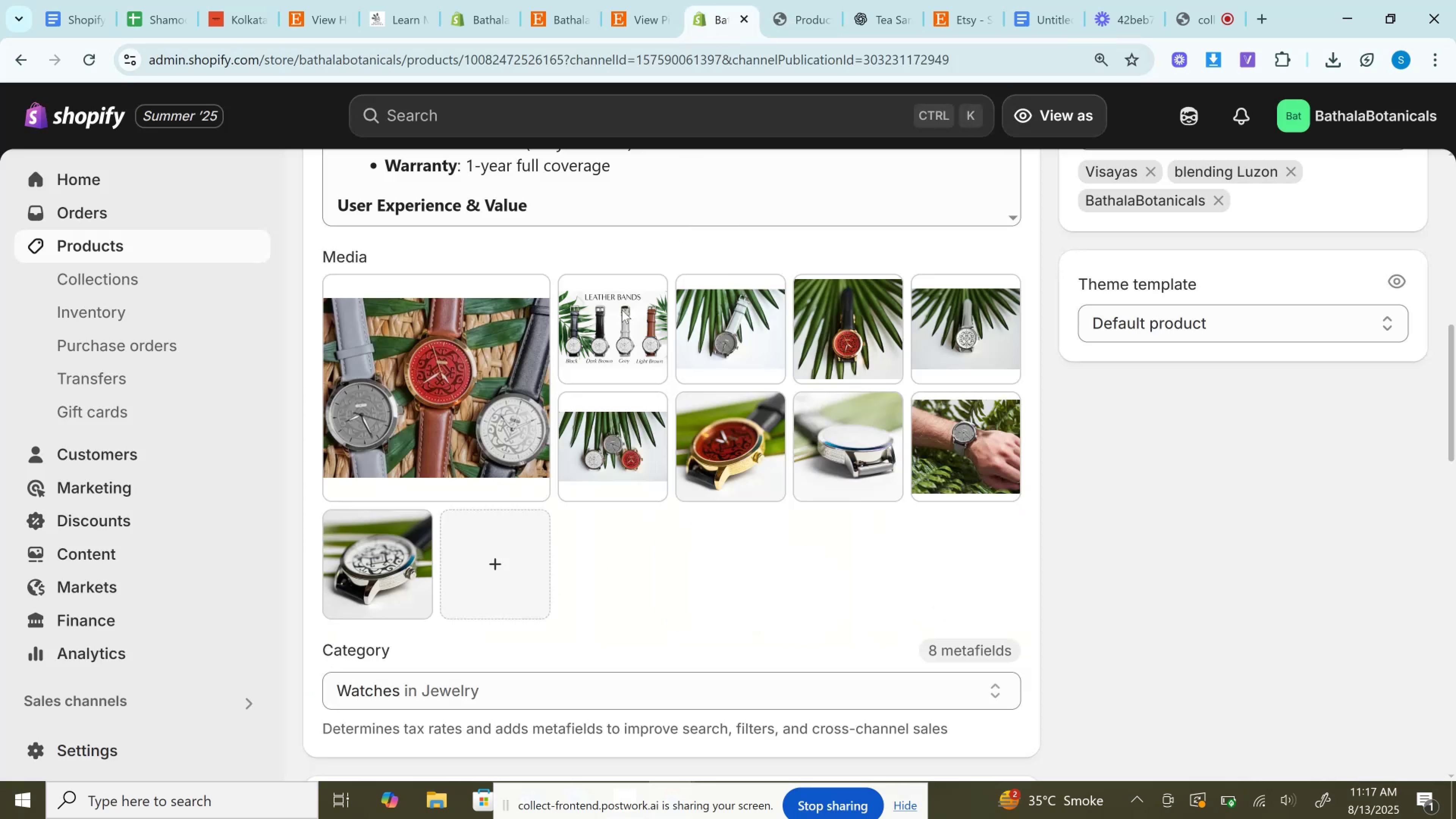 
left_click([1077, 125])
 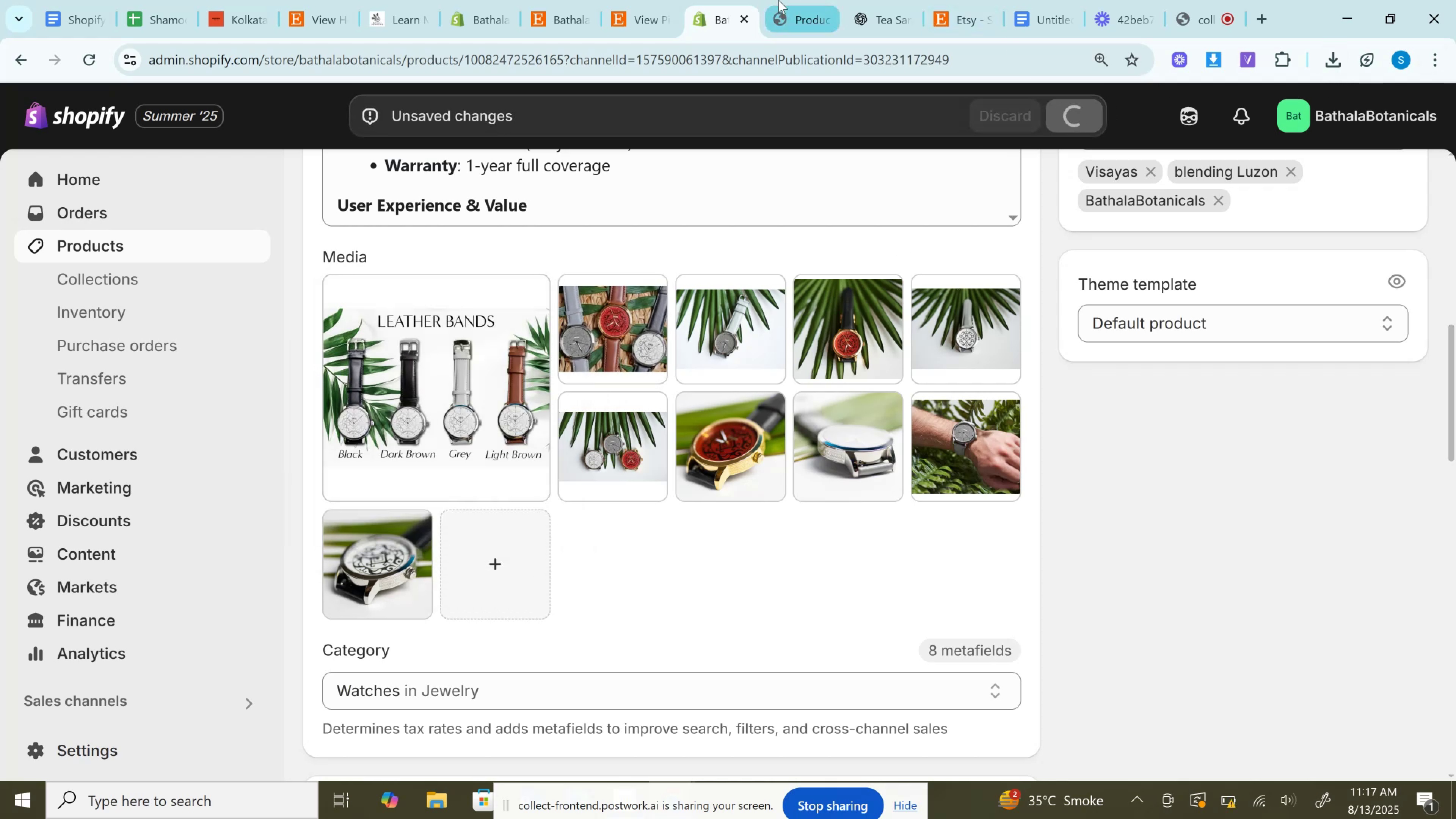 
left_click([778, 0])
 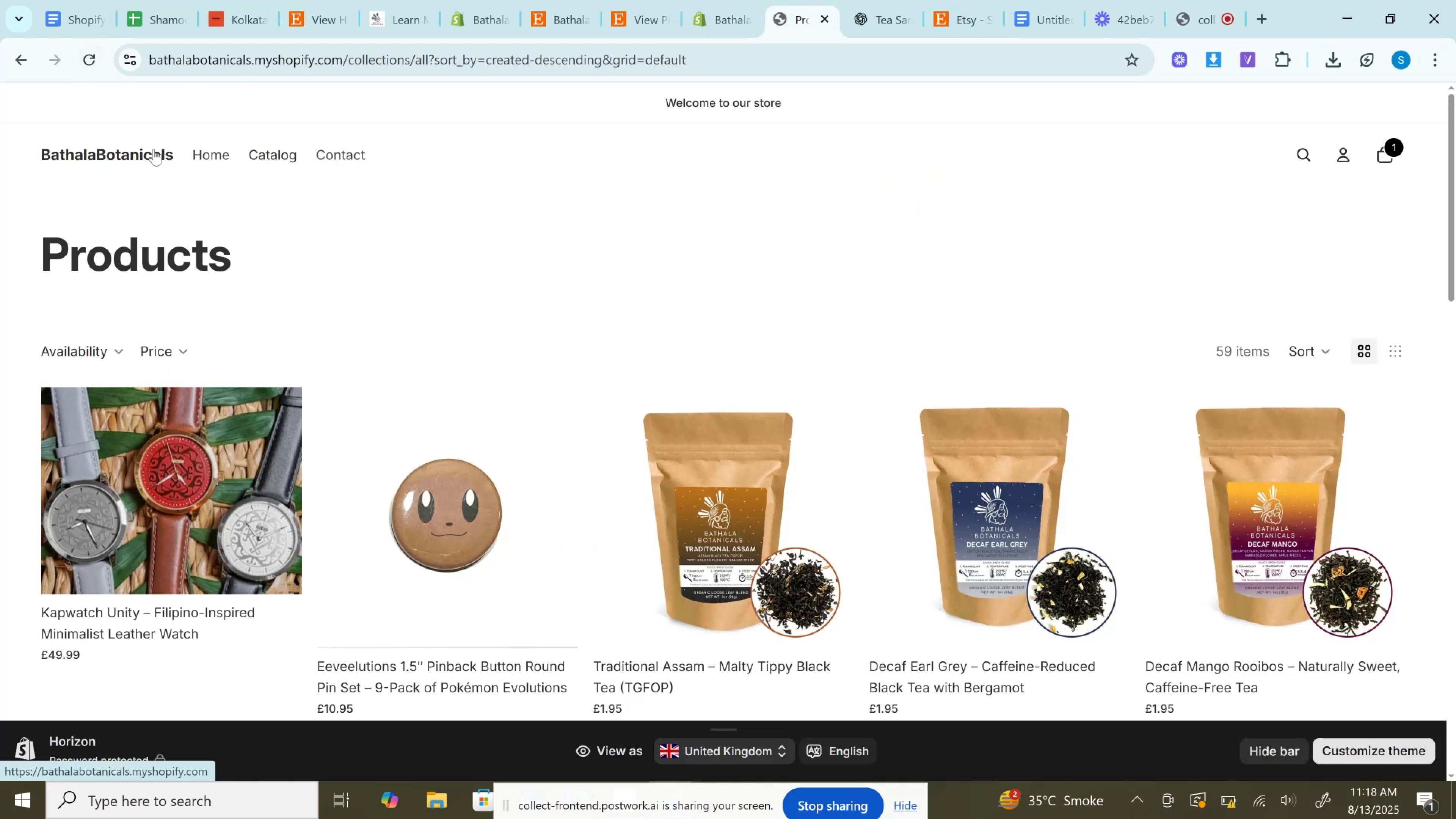 
left_click([83, 65])
 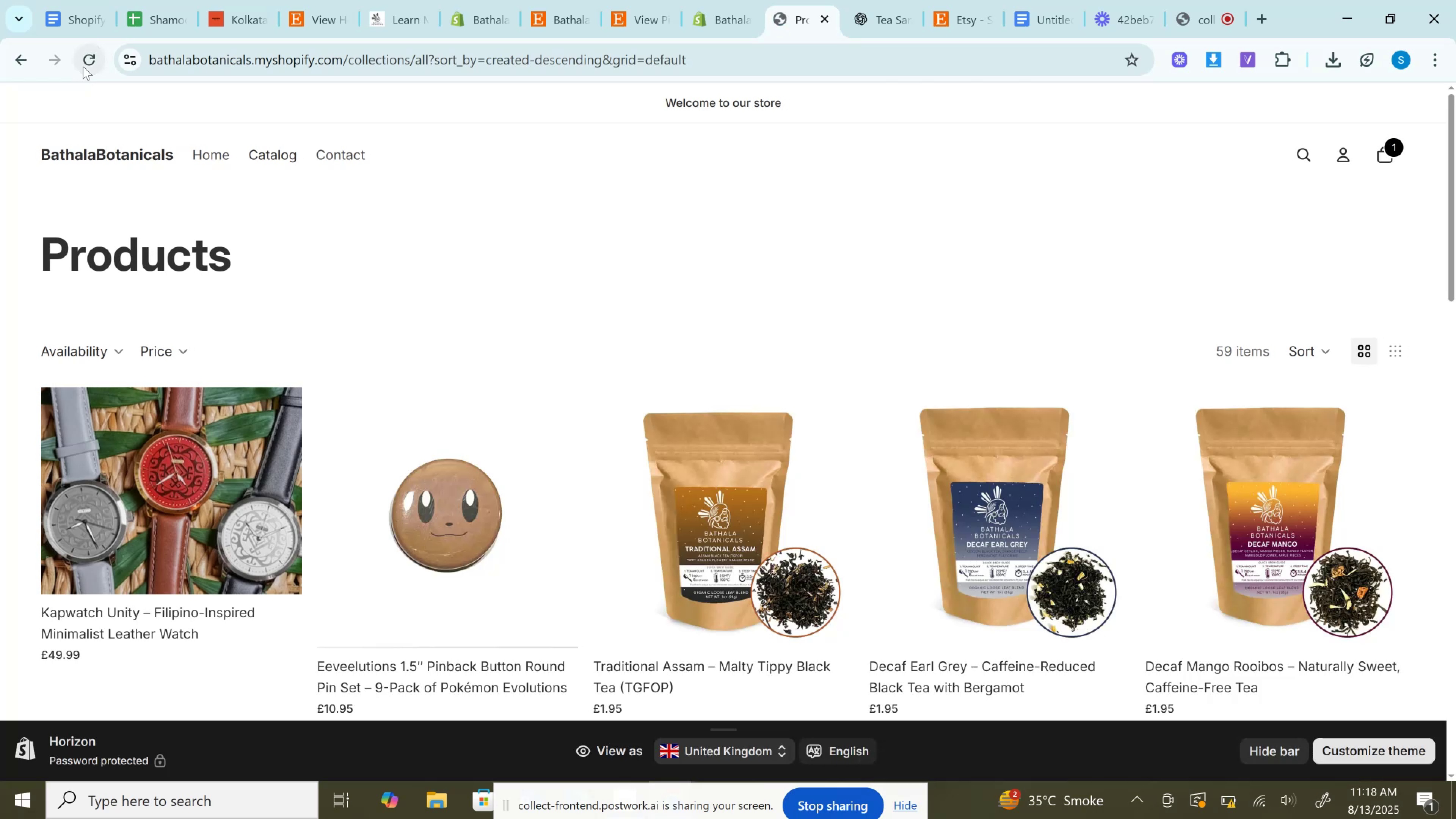 
wait(11.82)
 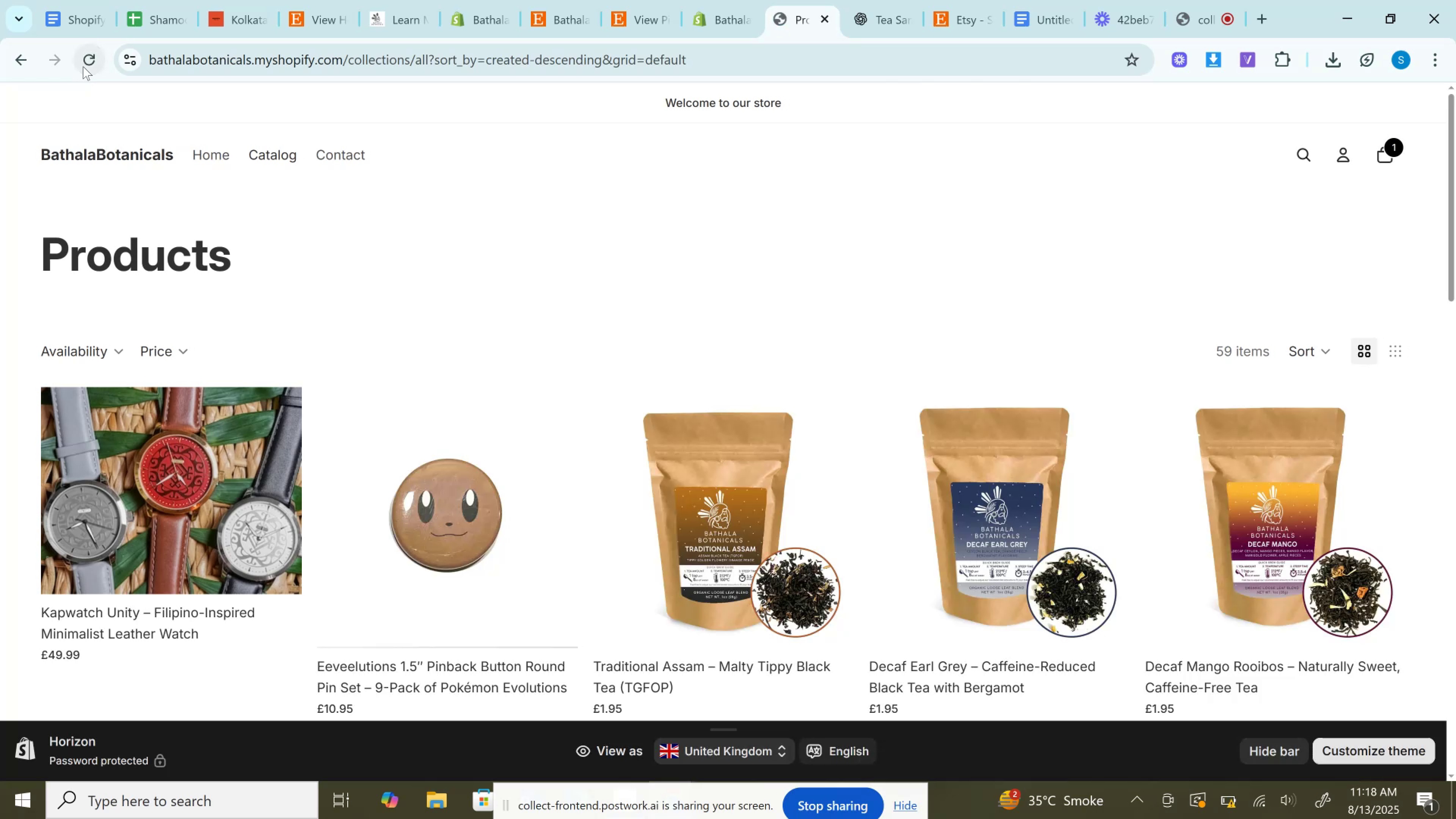 
double_click([623, 0])
 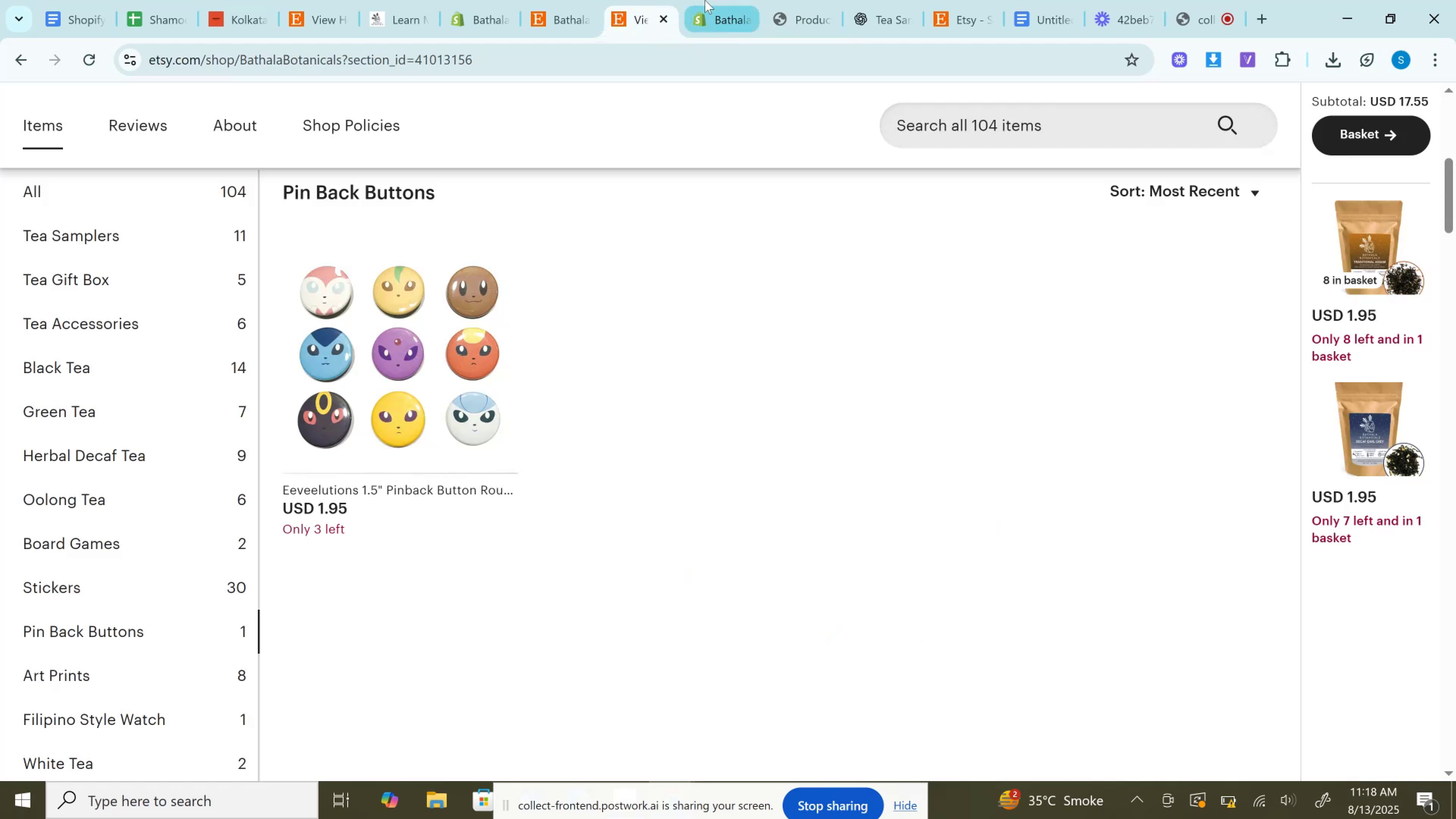 
left_click([719, 0])
 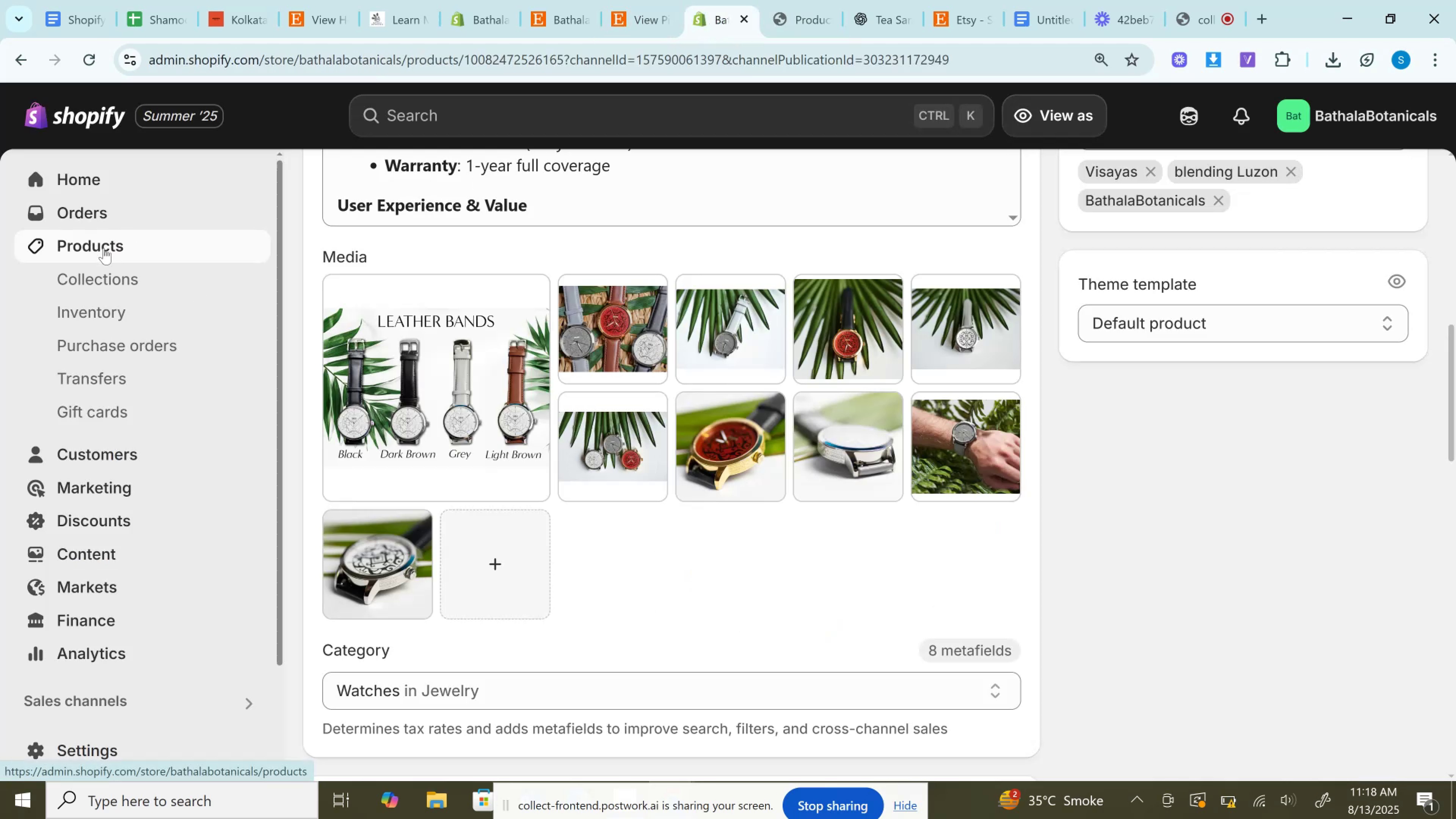 
right_click([102, 250])
 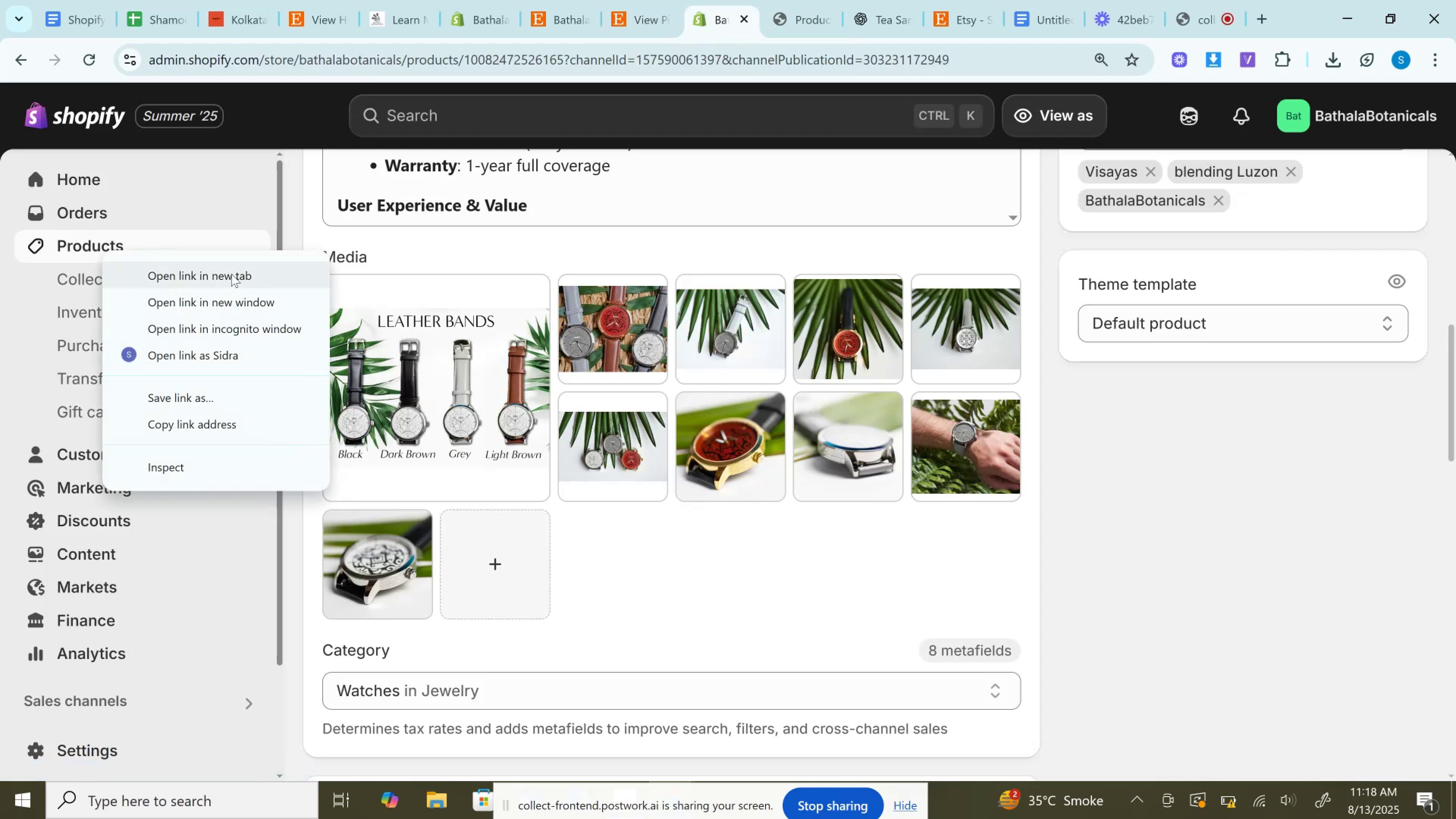 
left_click([231, 274])
 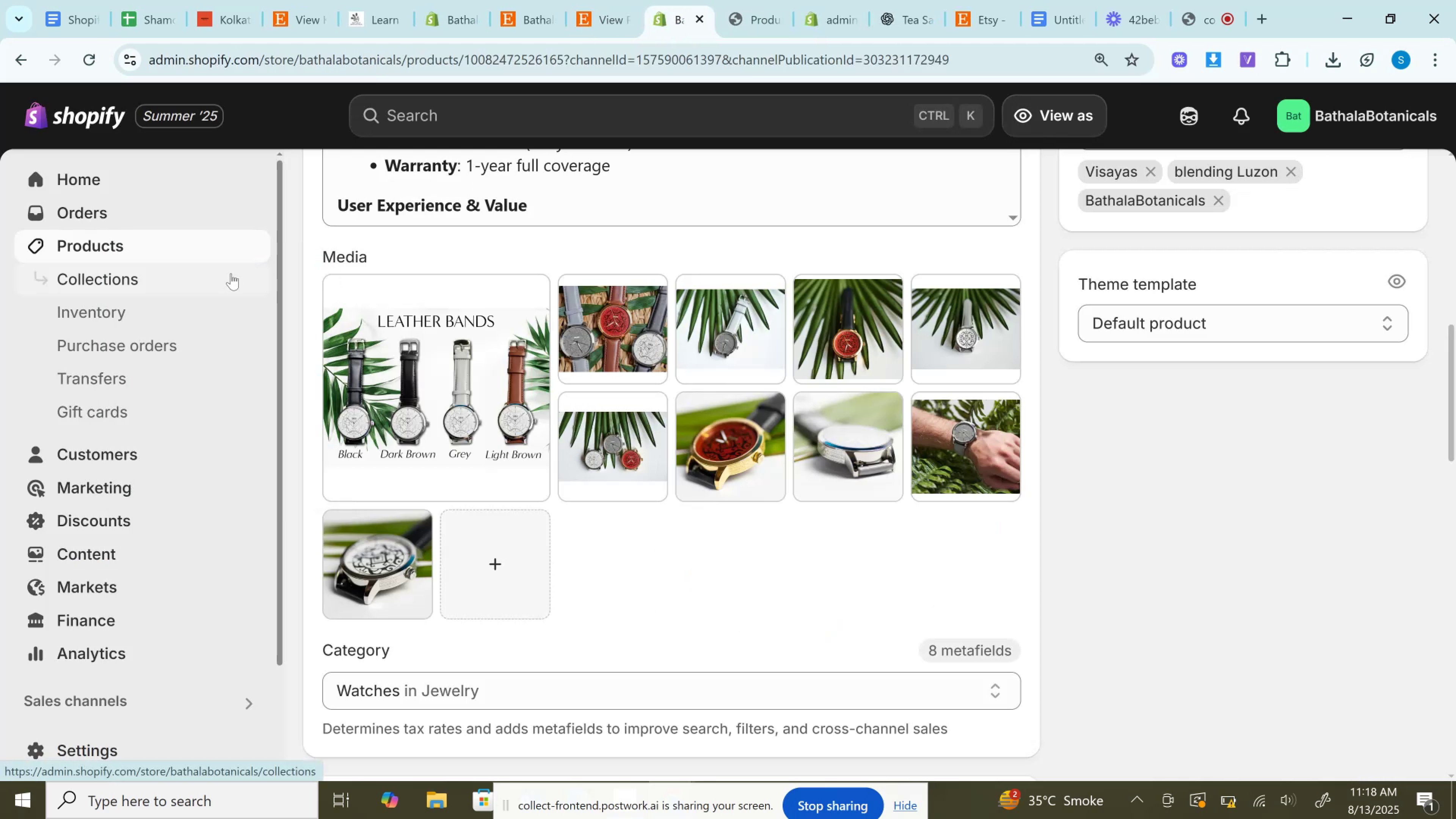 
left_click([742, 0])
 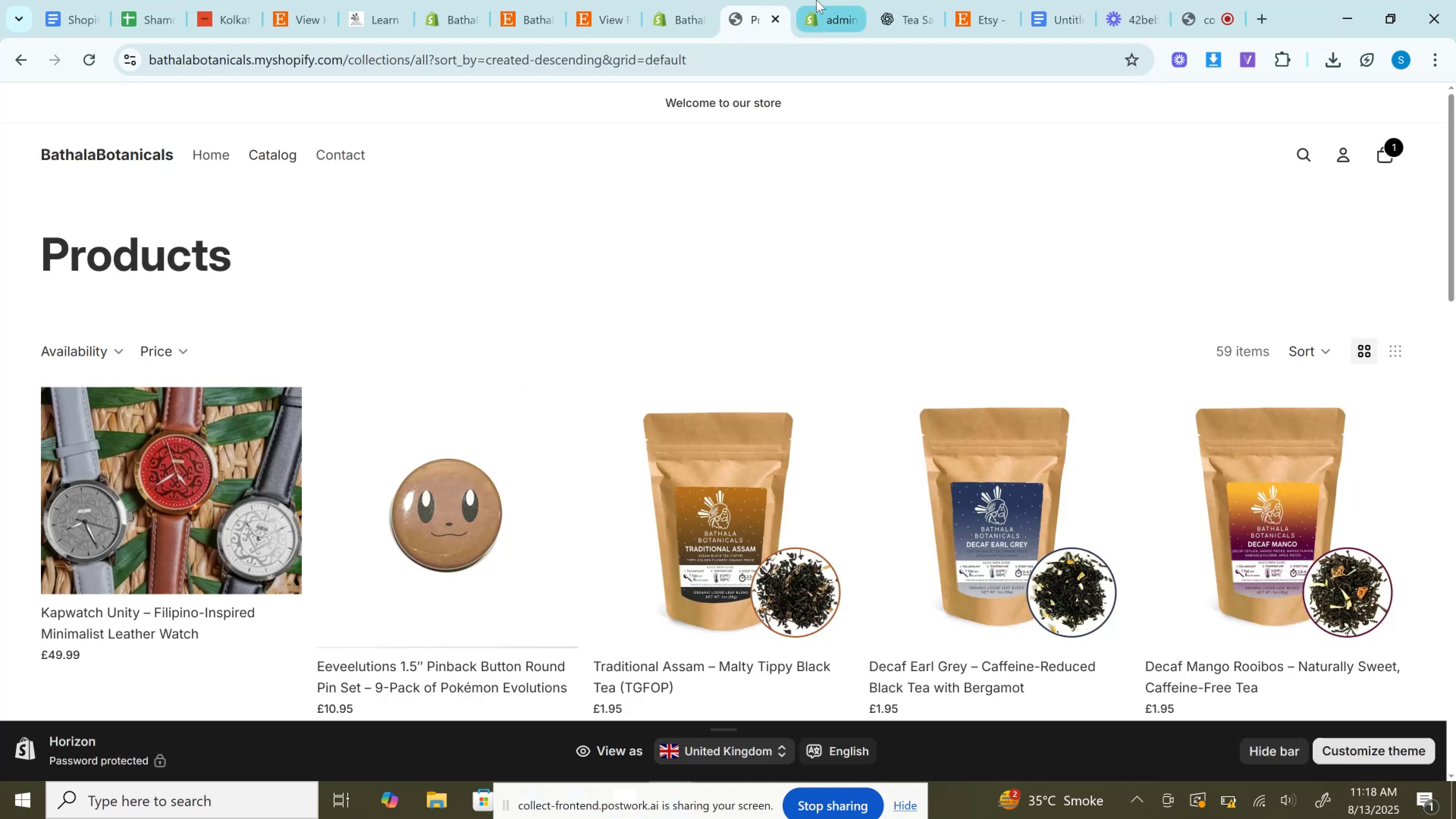 
left_click([816, 0])
 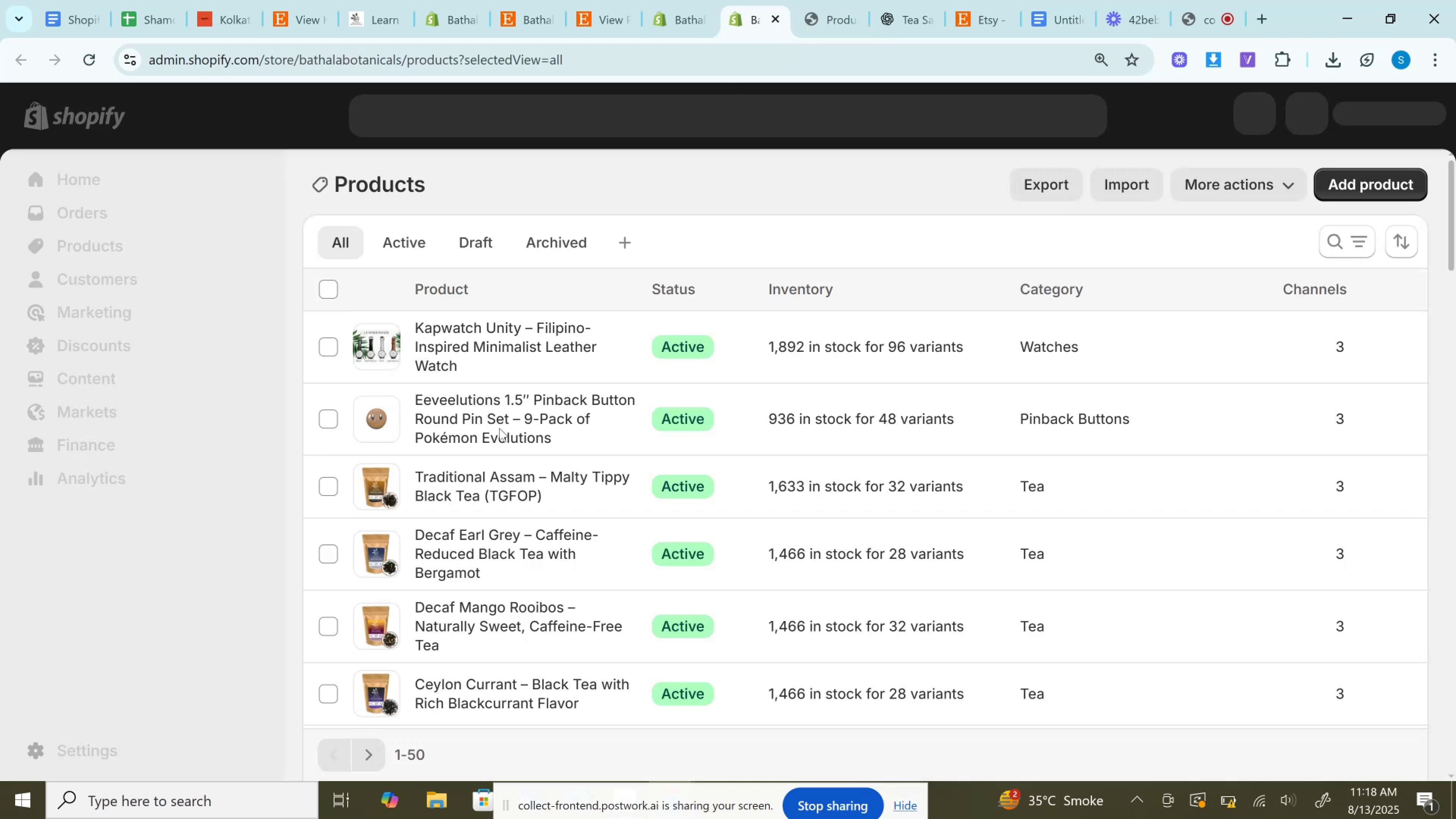 
left_click([468, 415])
 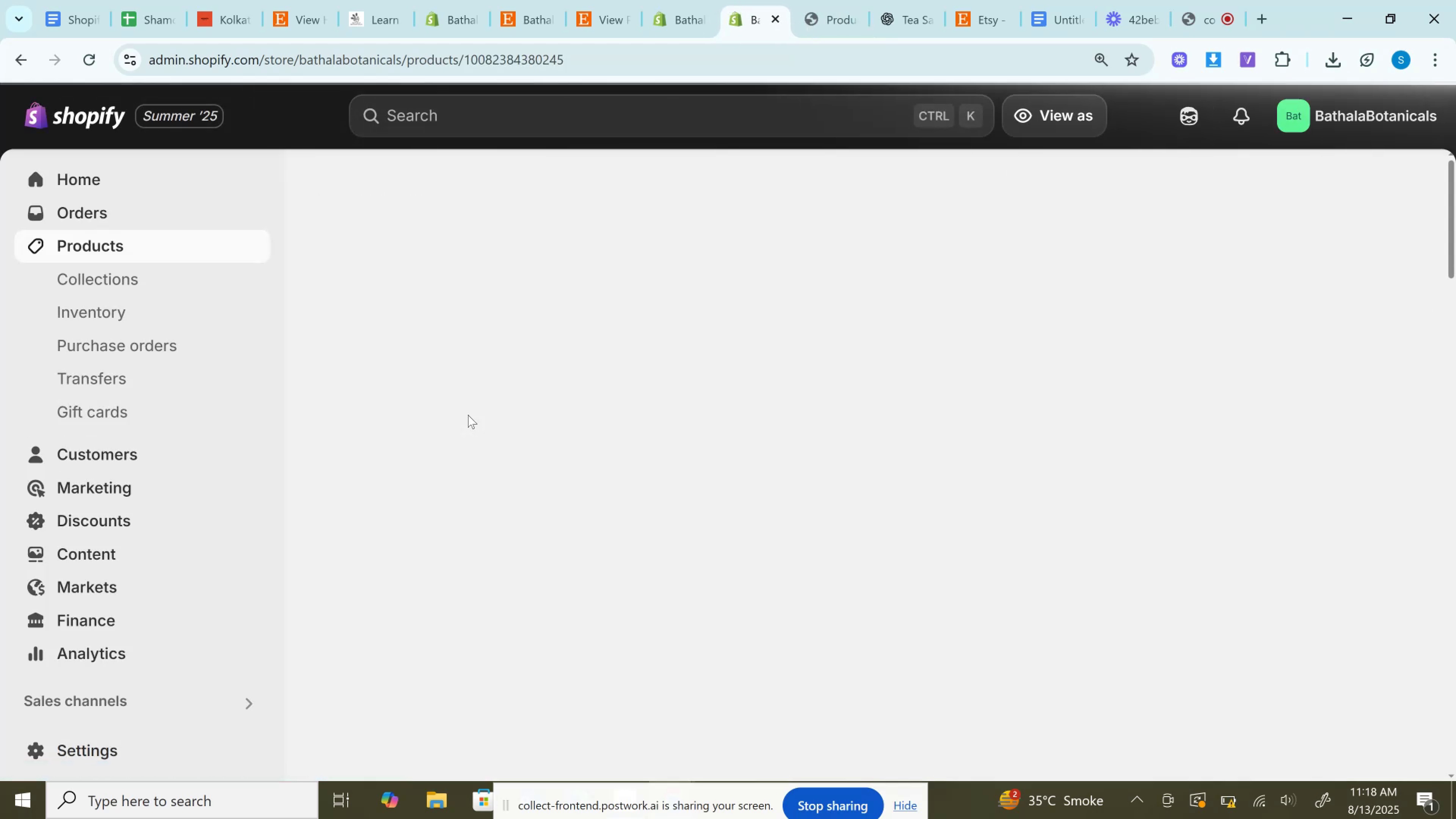 
scroll: coordinate [468, 415], scroll_direction: down, amount: 6.0
 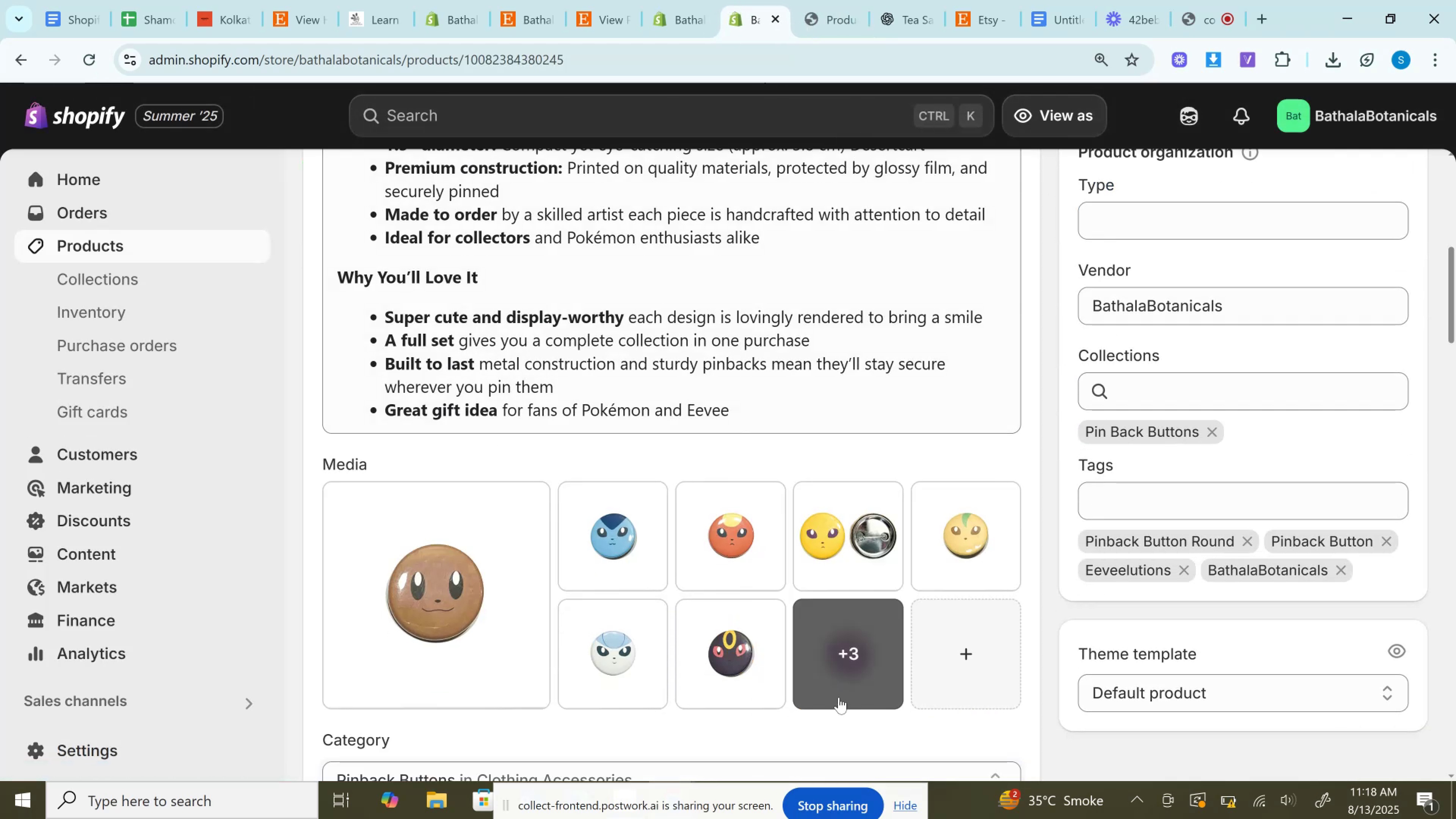 
left_click([839, 688])
 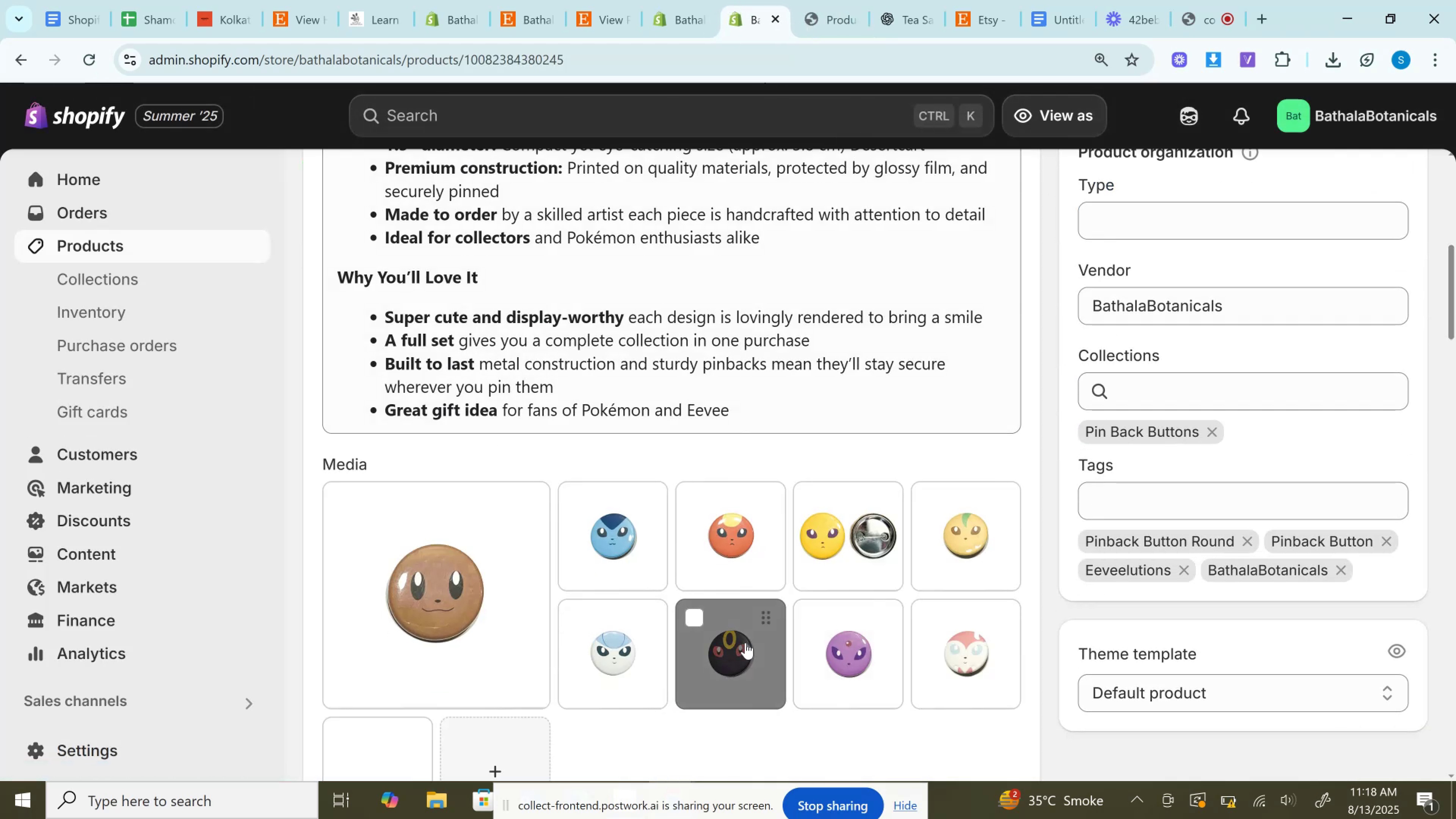 
scroll: coordinate [745, 643], scroll_direction: down, amount: 2.0
 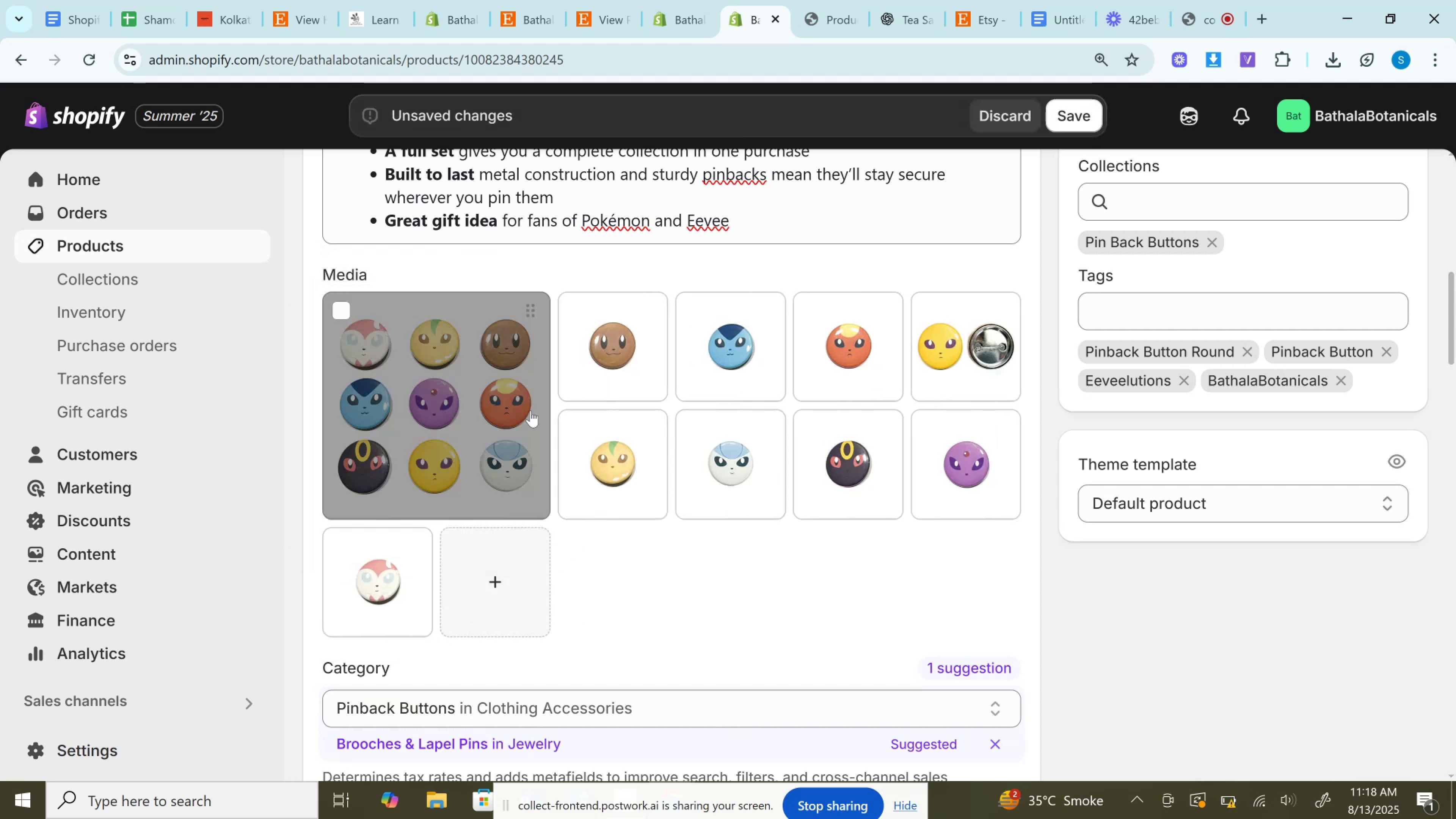 
left_click([1073, 124])
 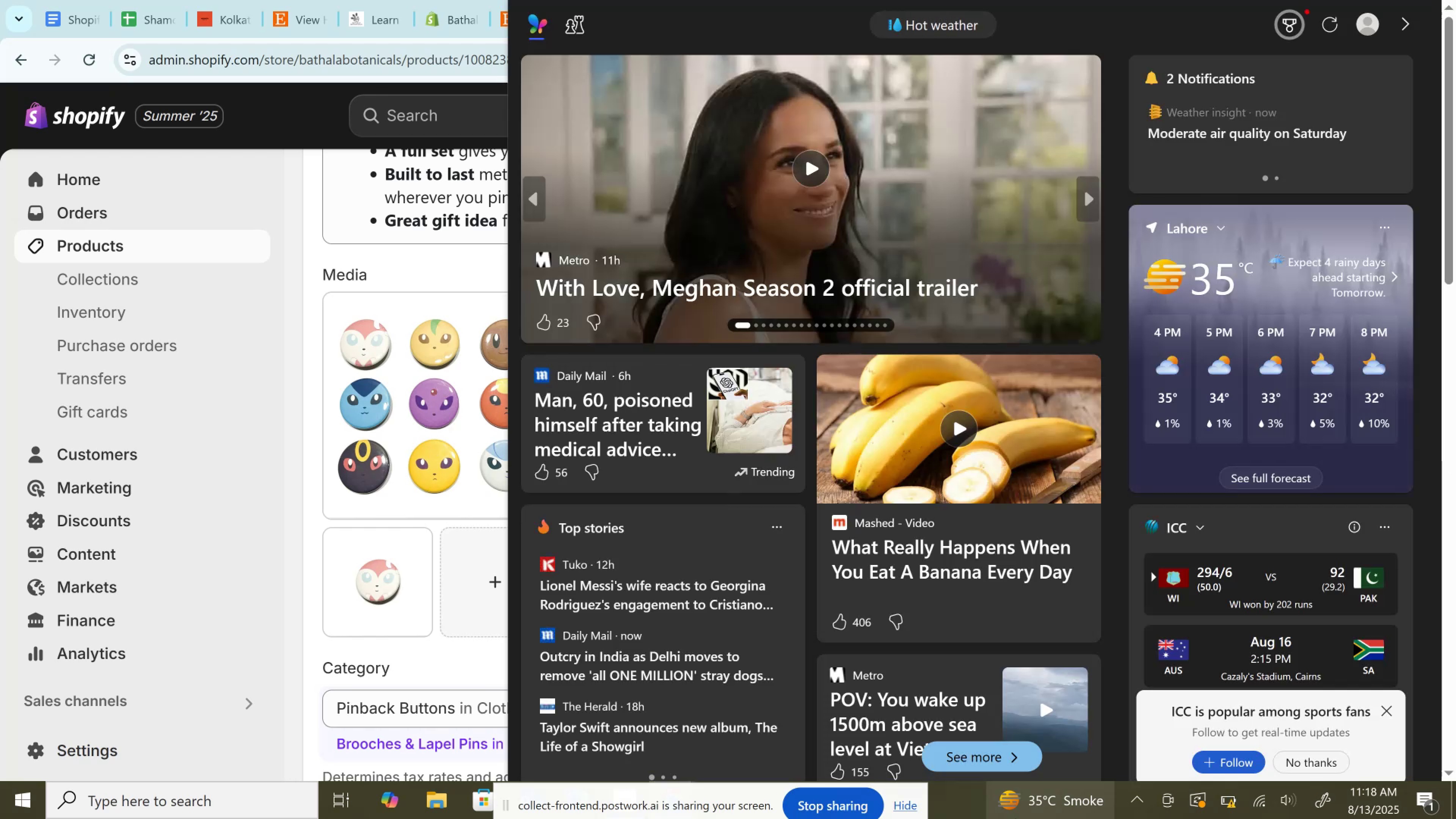 
wait(16.7)
 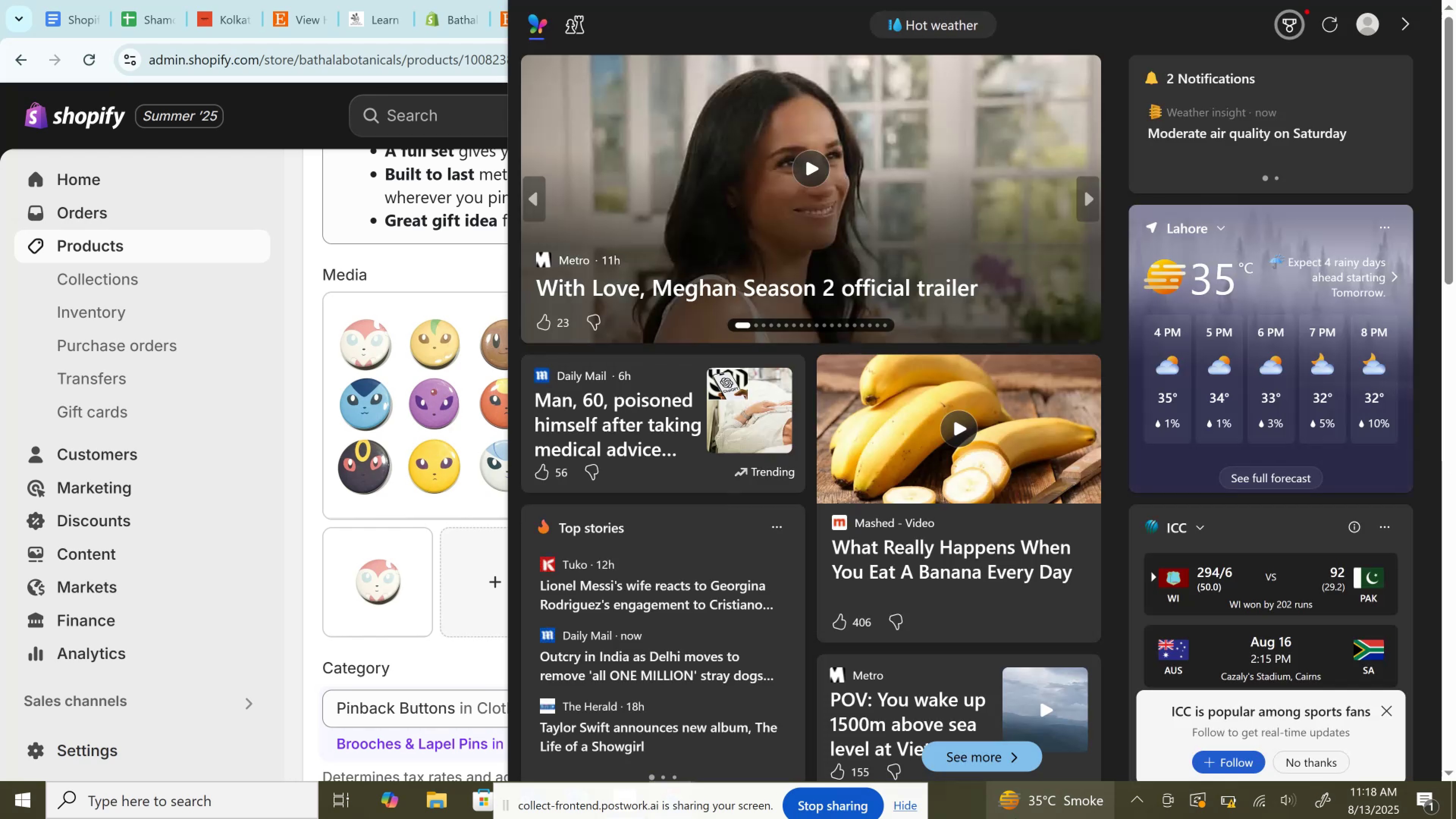 
left_click([1049, 331])
 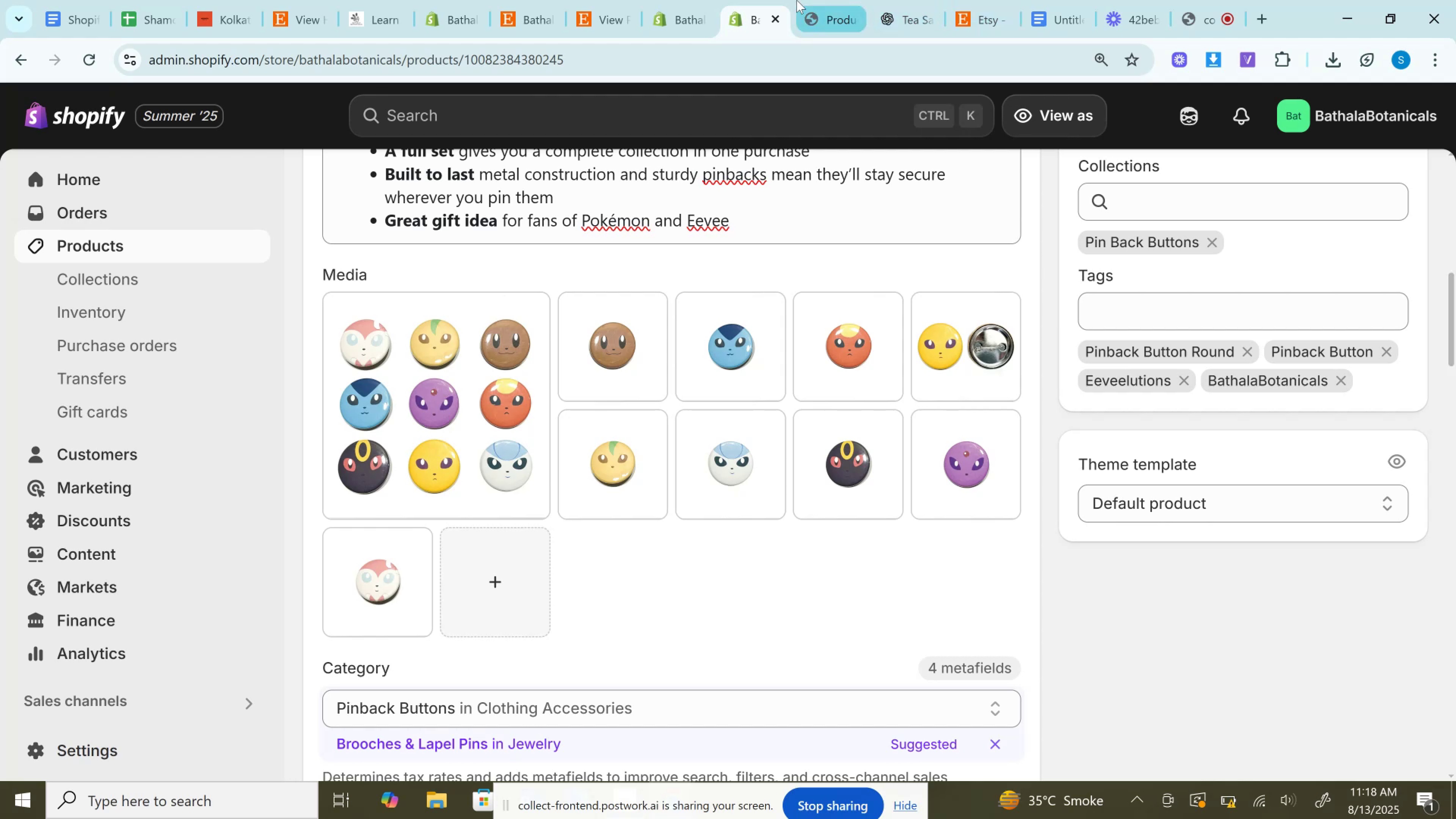 
left_click([821, 0])
 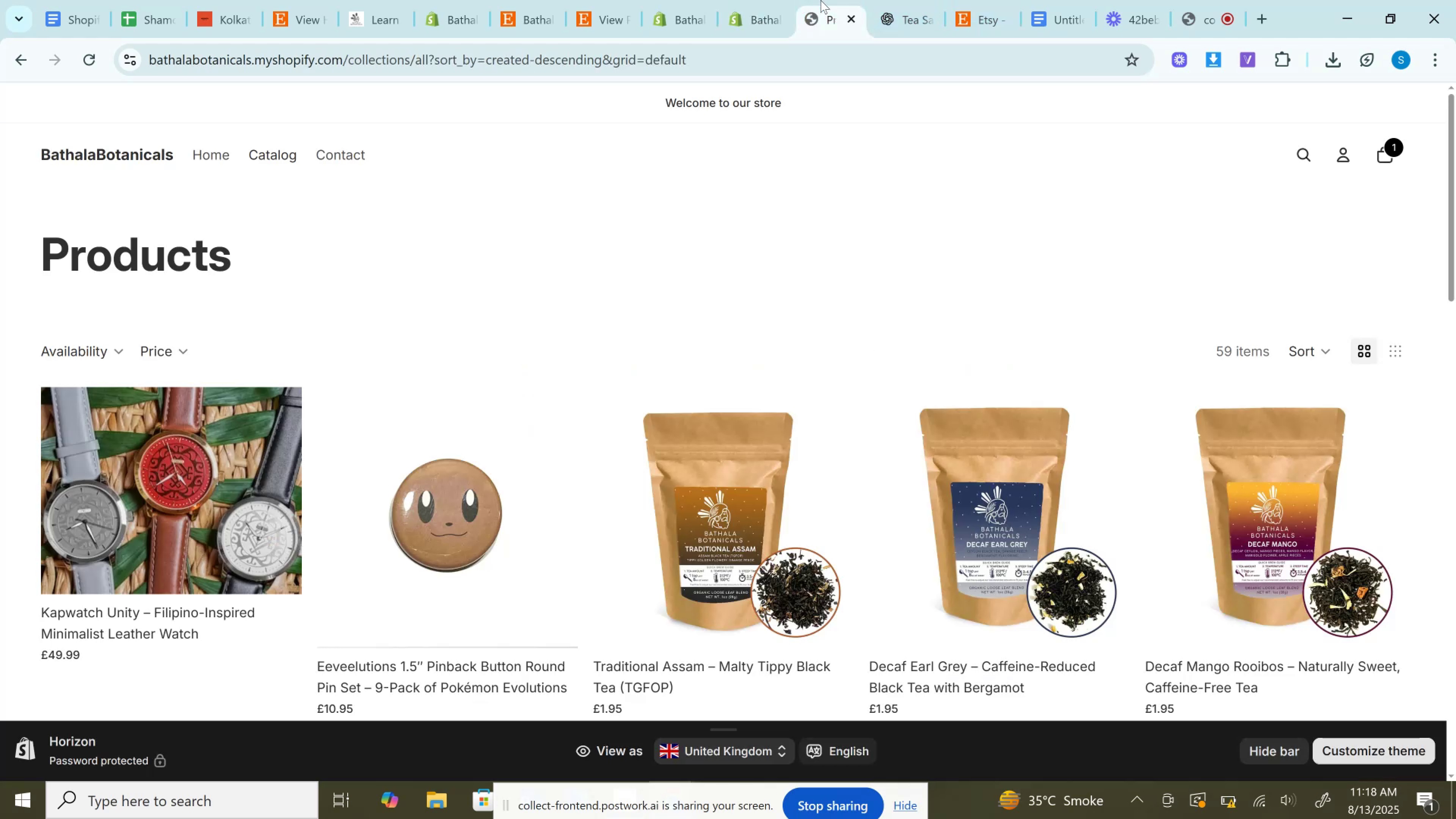 
left_click([725, 0])
 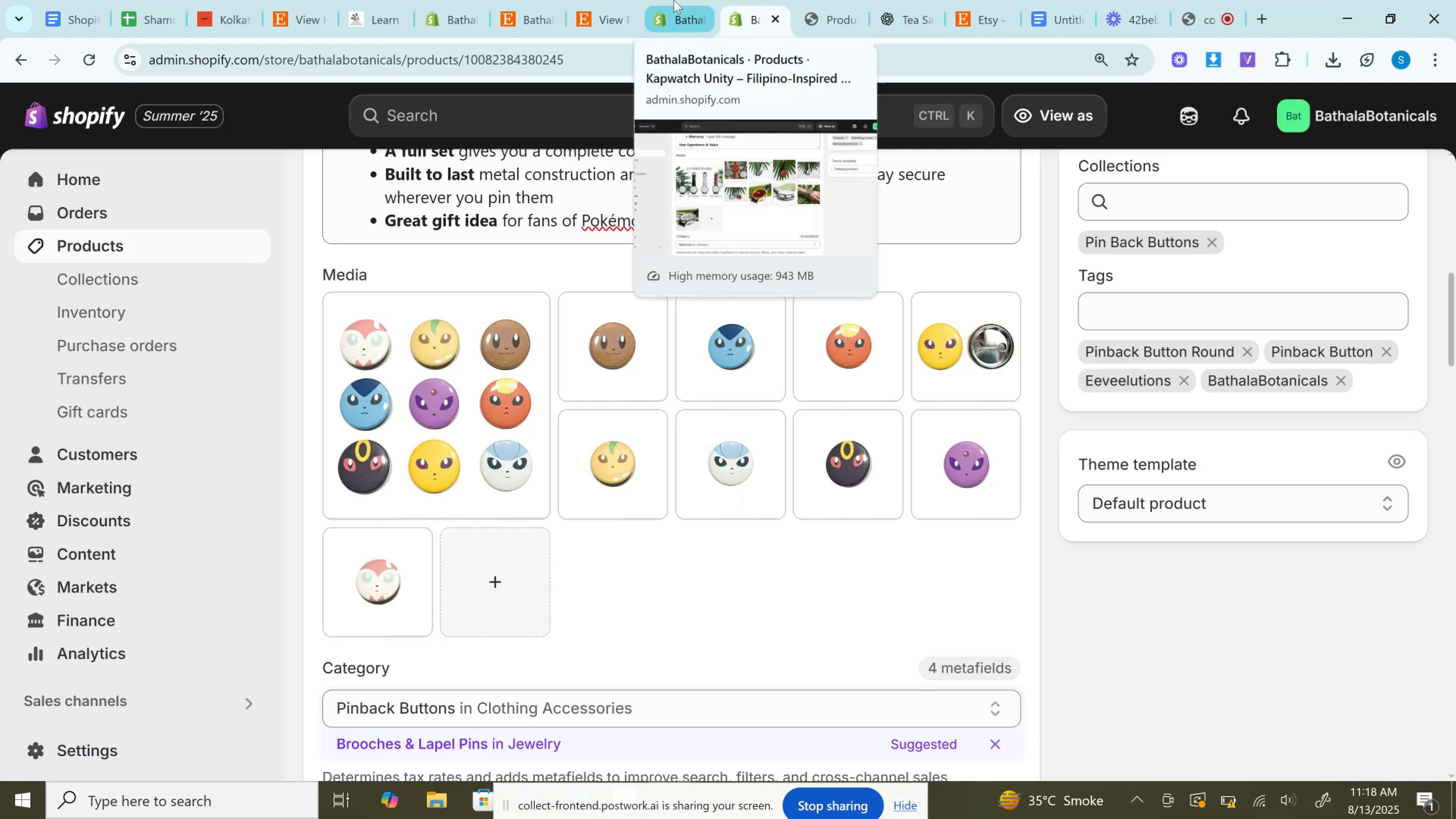 
left_click([674, 0])
 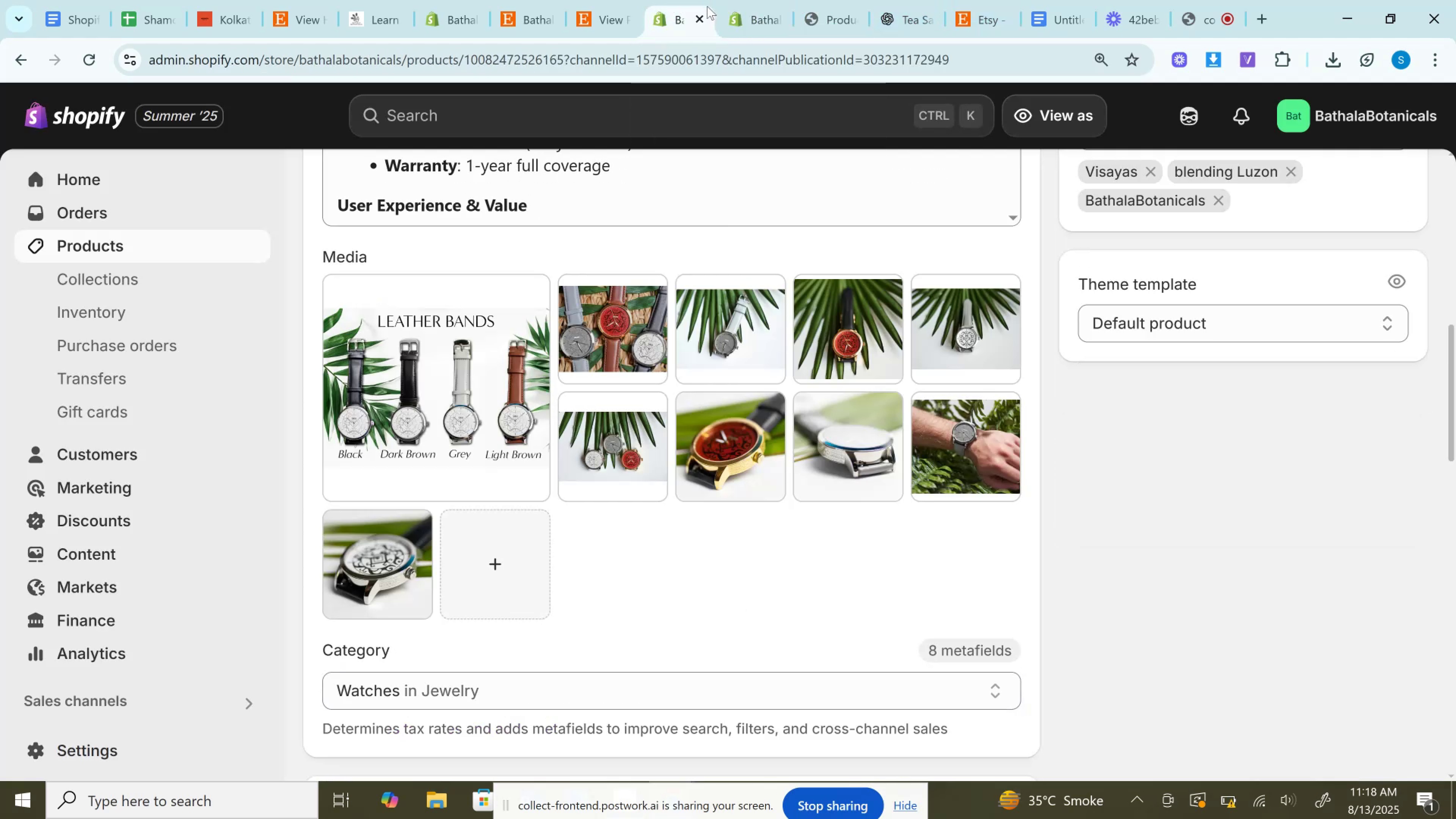 
scroll: coordinate [659, 399], scroll_direction: up, amount: 14.0
 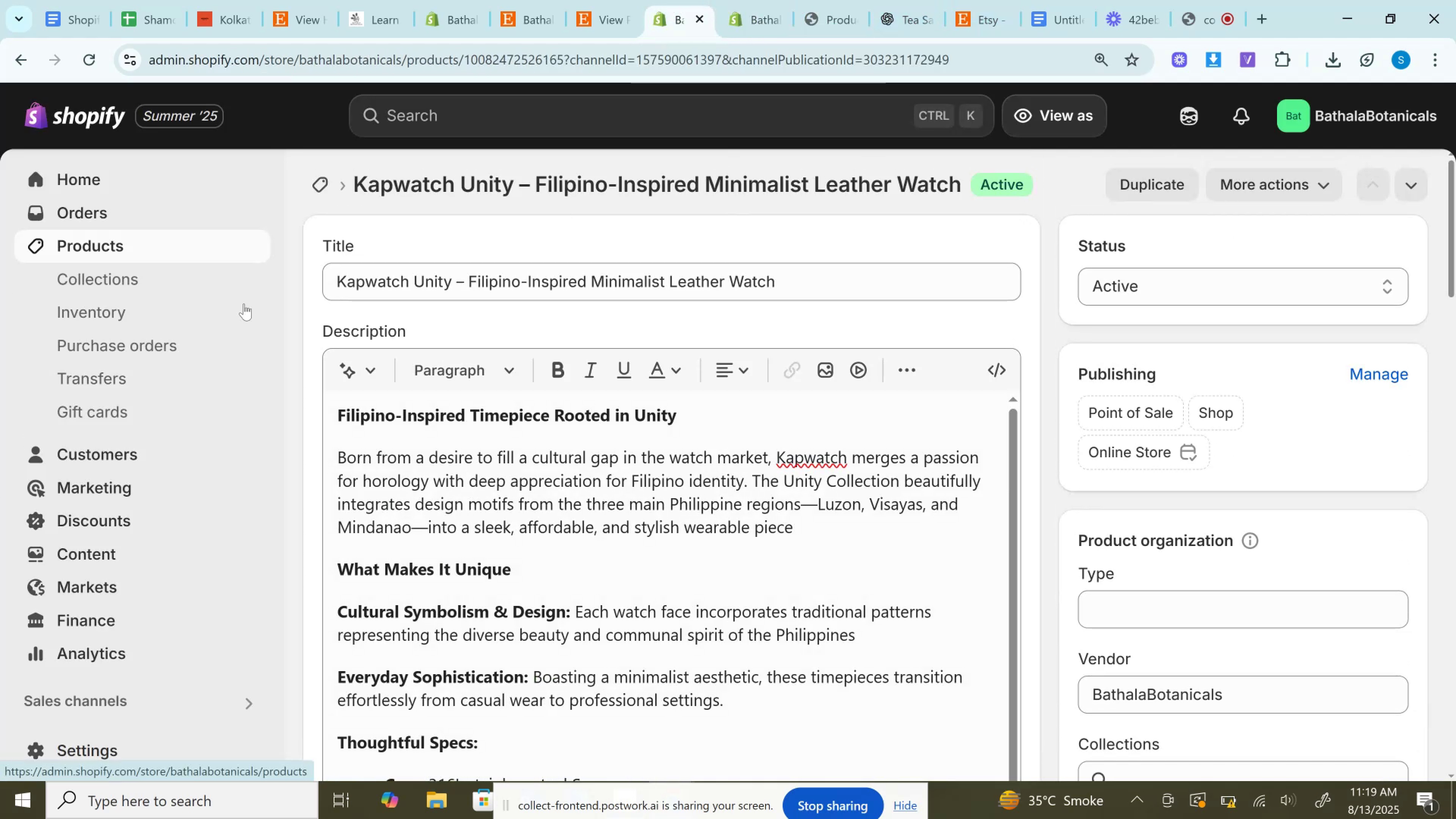 
left_click([204, 250])
 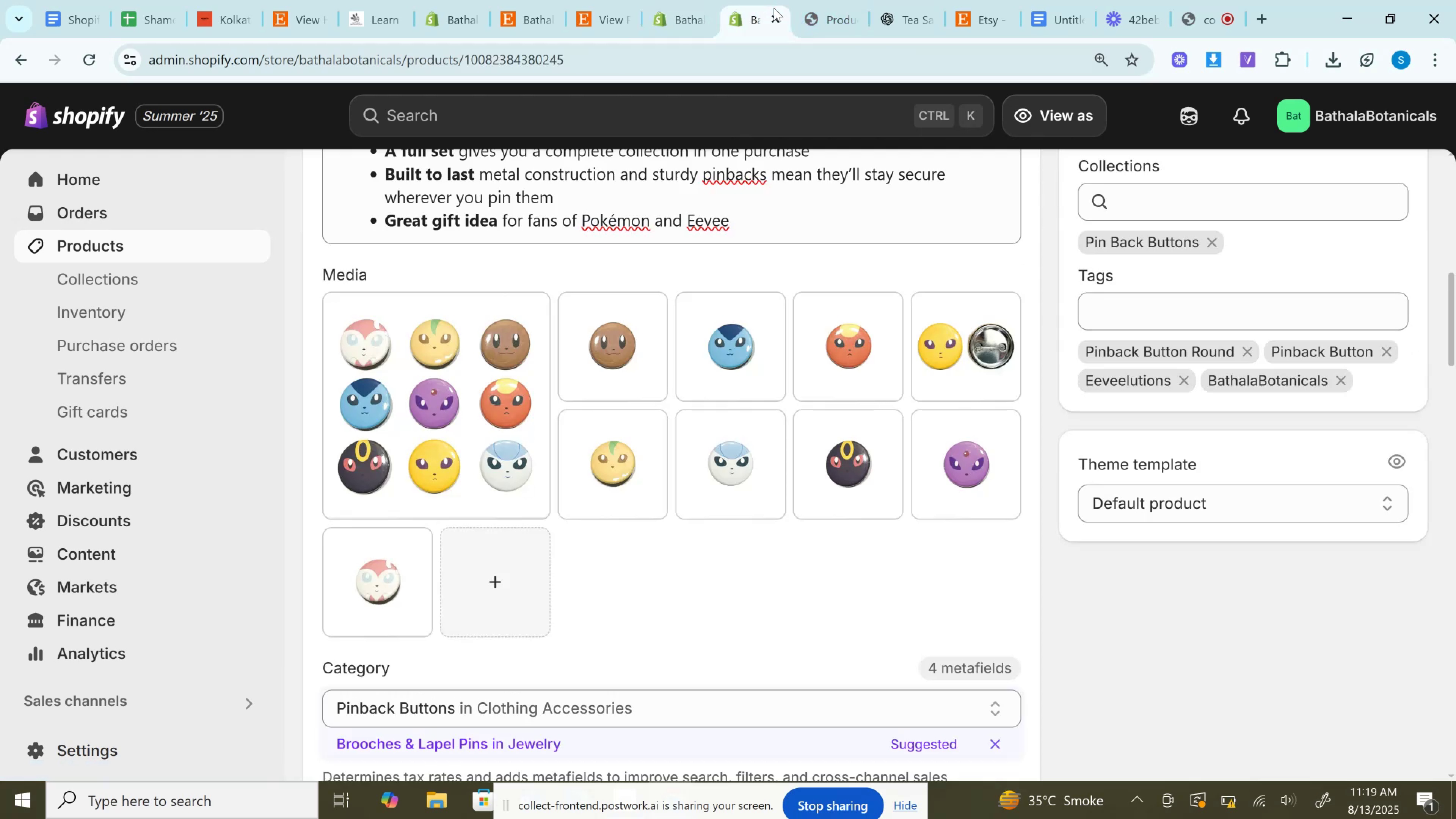 
double_click([774, 23])
 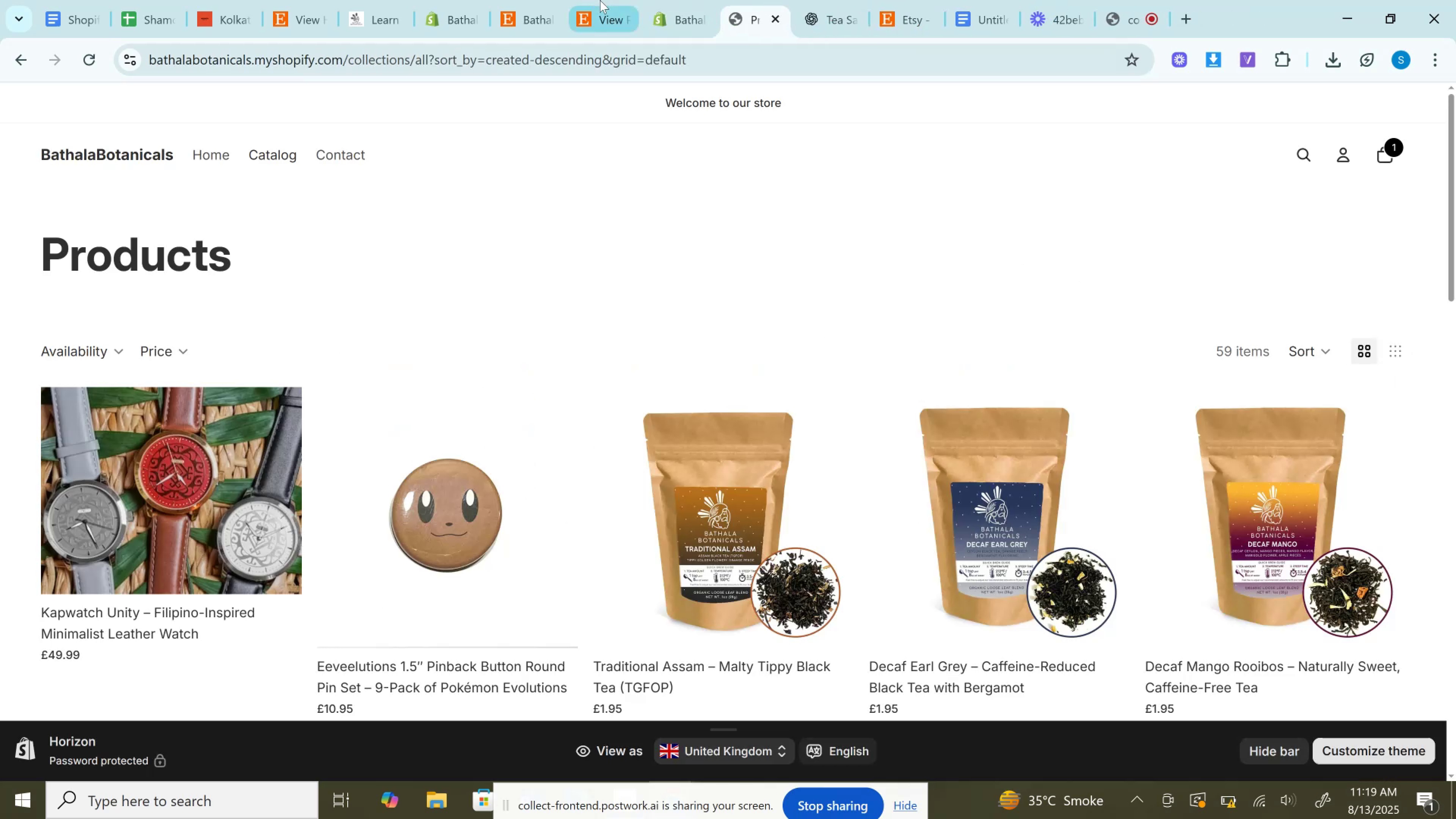 
left_click([600, 0])
 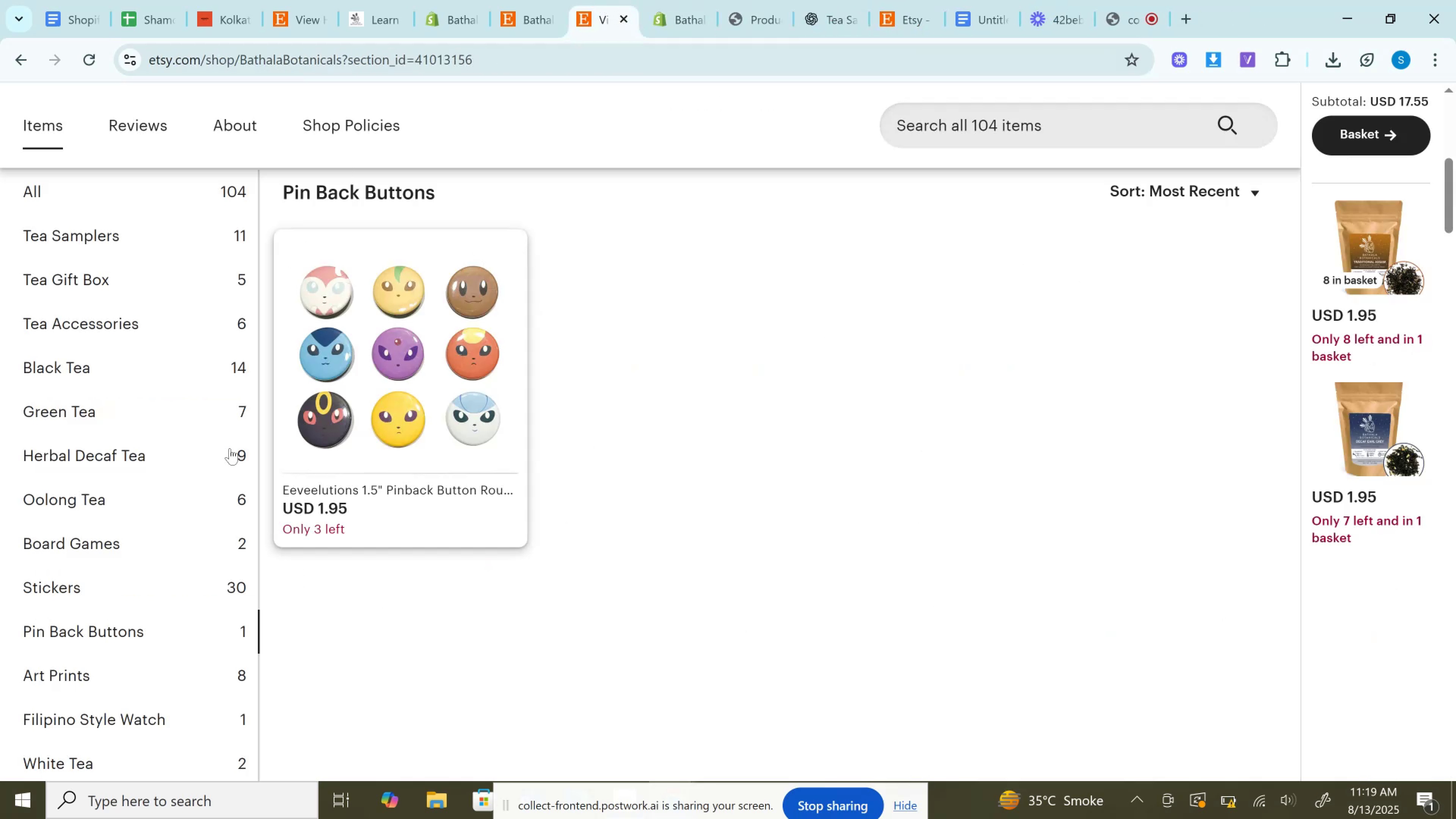 
scroll: coordinate [163, 606], scroll_direction: down, amount: 1.0
 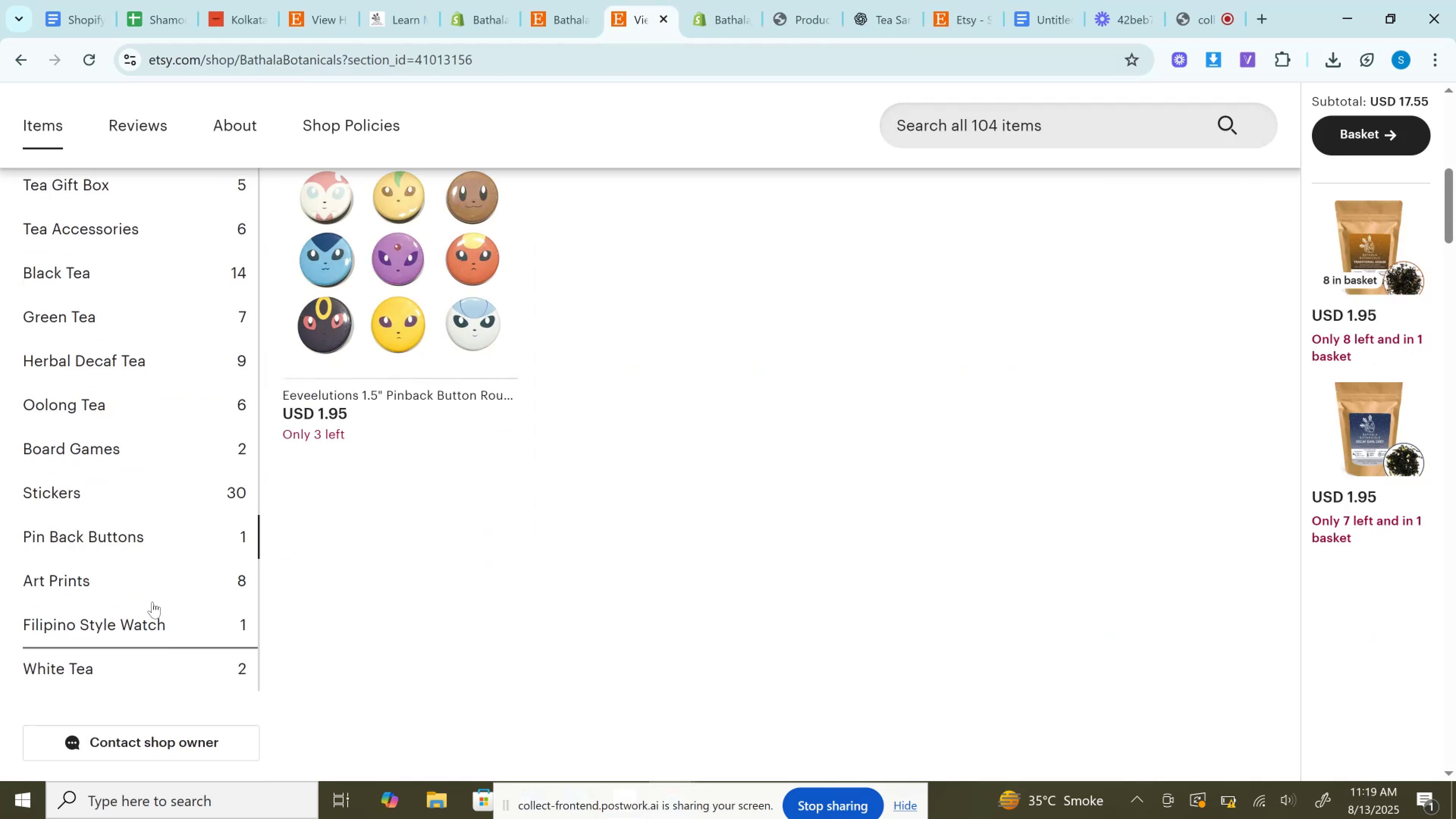 
left_click([148, 582])
 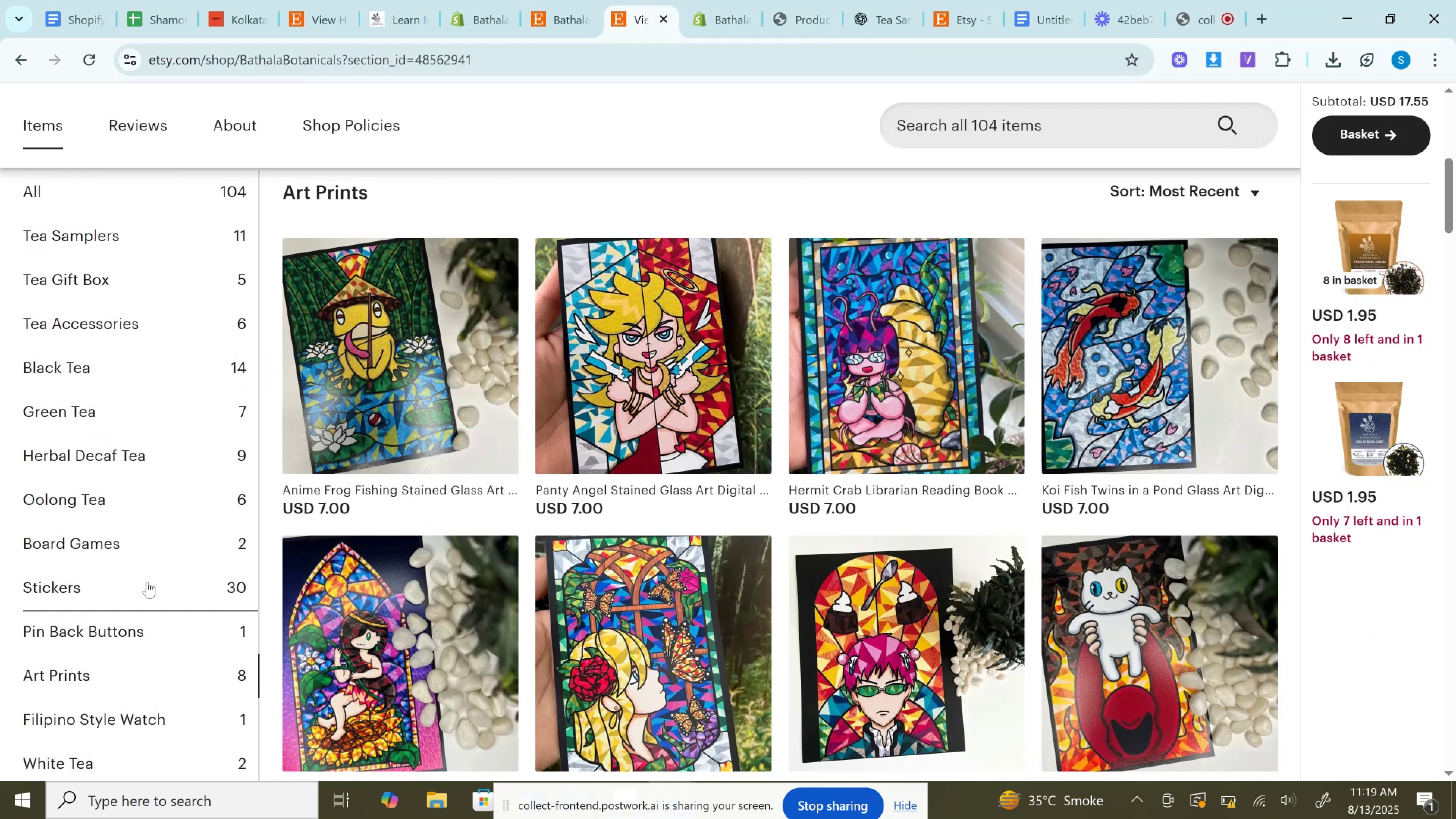 
wait(5.42)
 